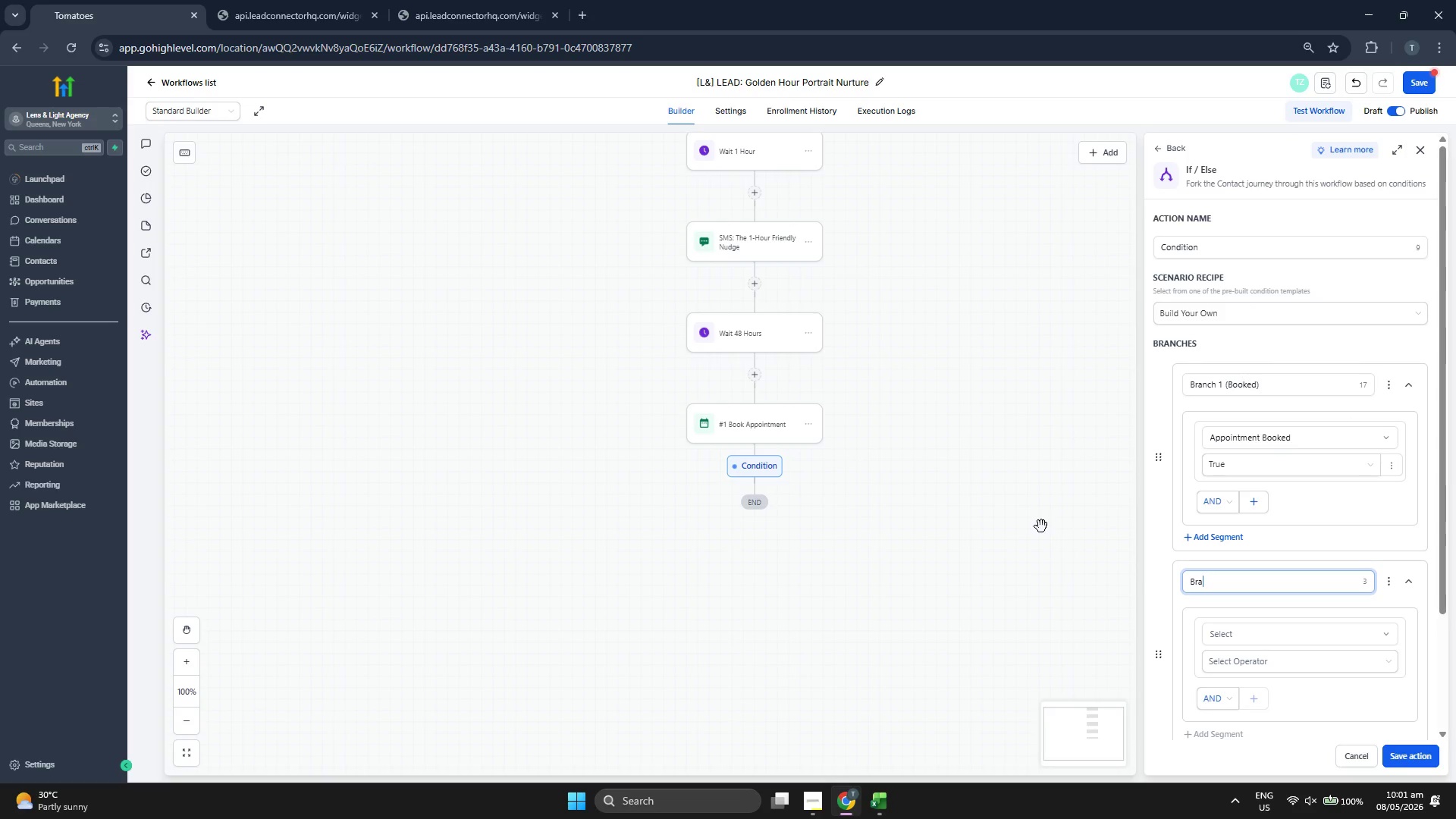 
key(Backspace)
 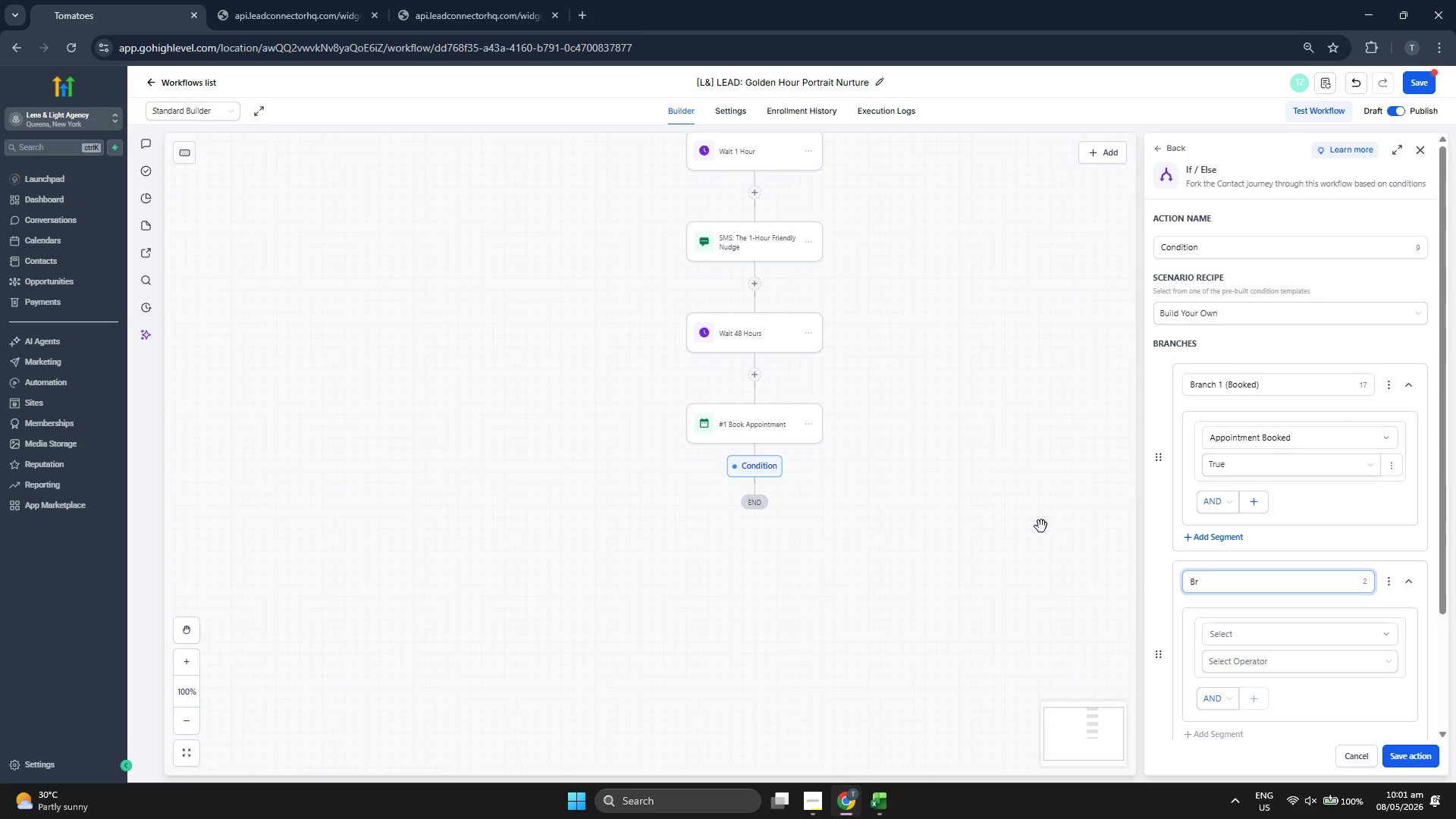 
key(Backspace)
 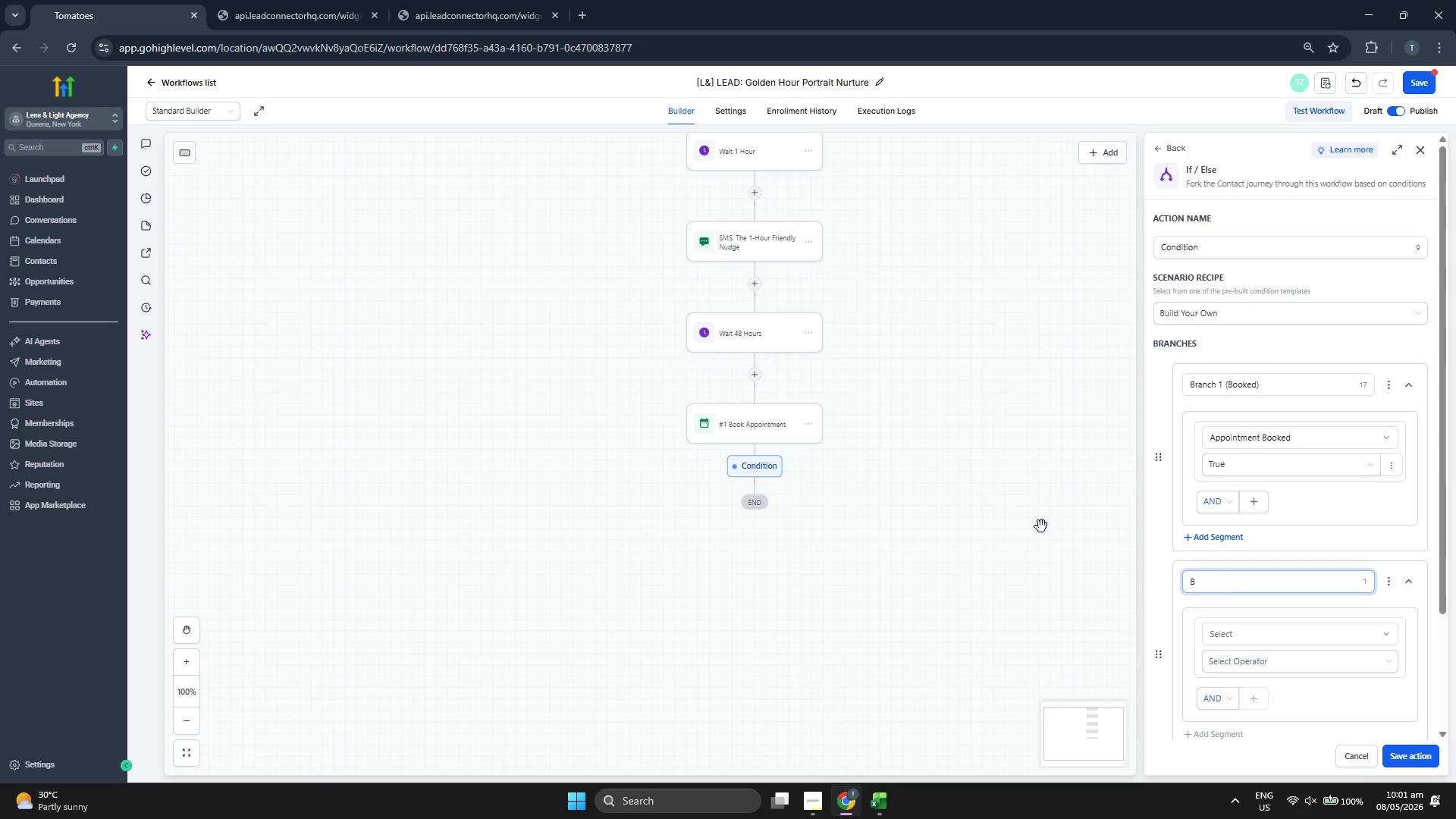 
key(Backspace)
 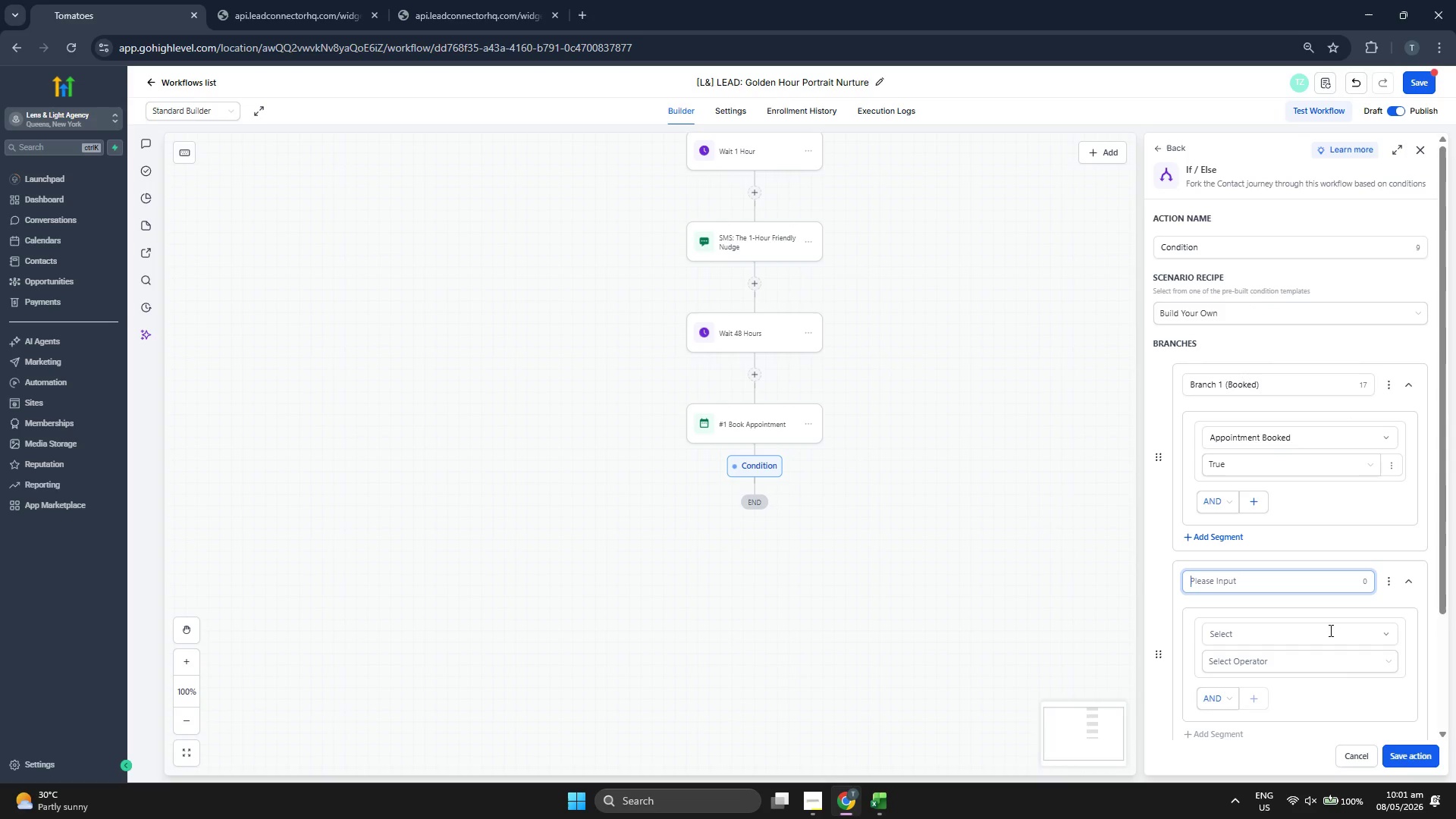 
scroll: coordinate [1307, 631], scroll_direction: down, amount: 2.0
 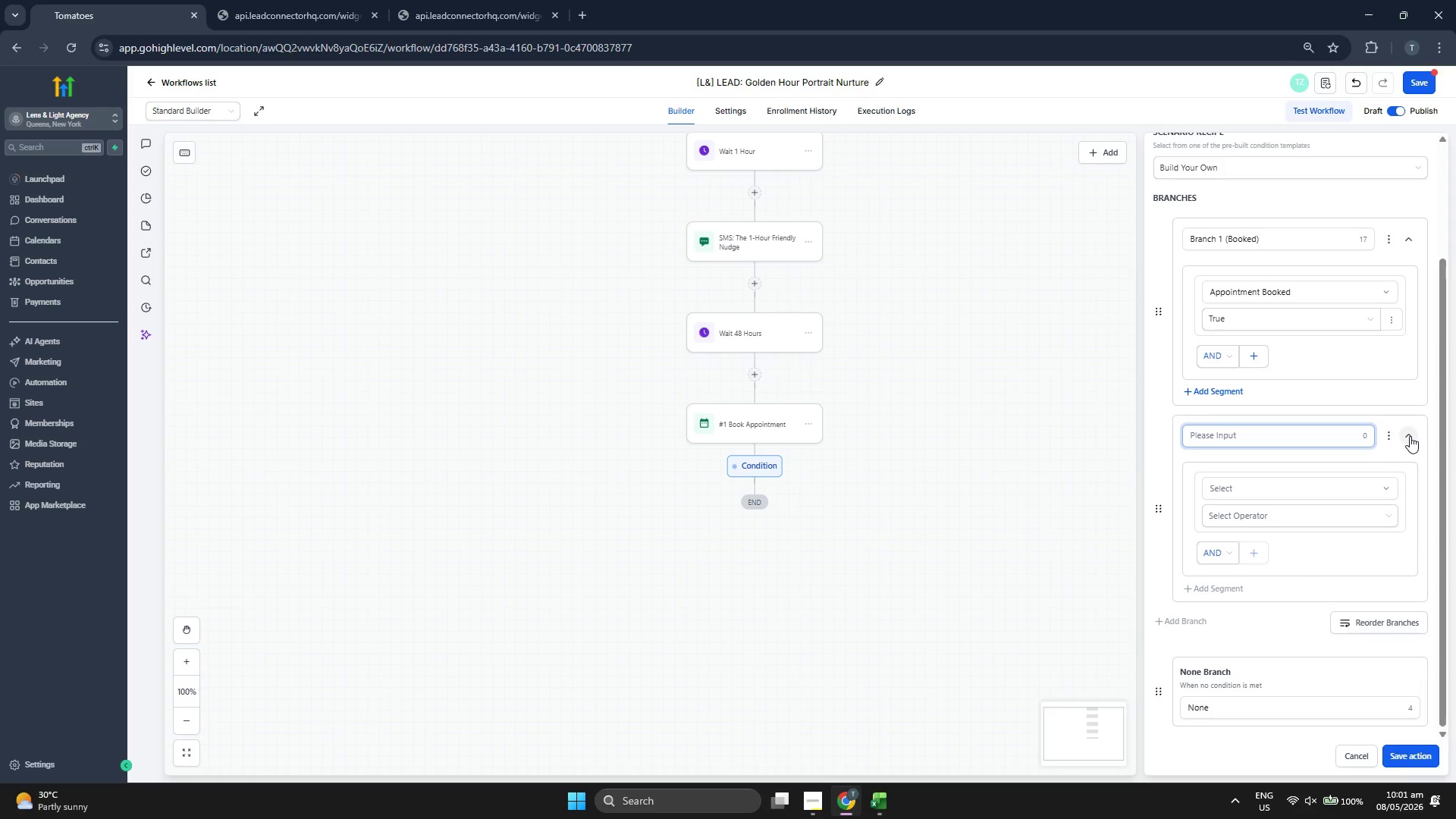 
left_click([1385, 436])
 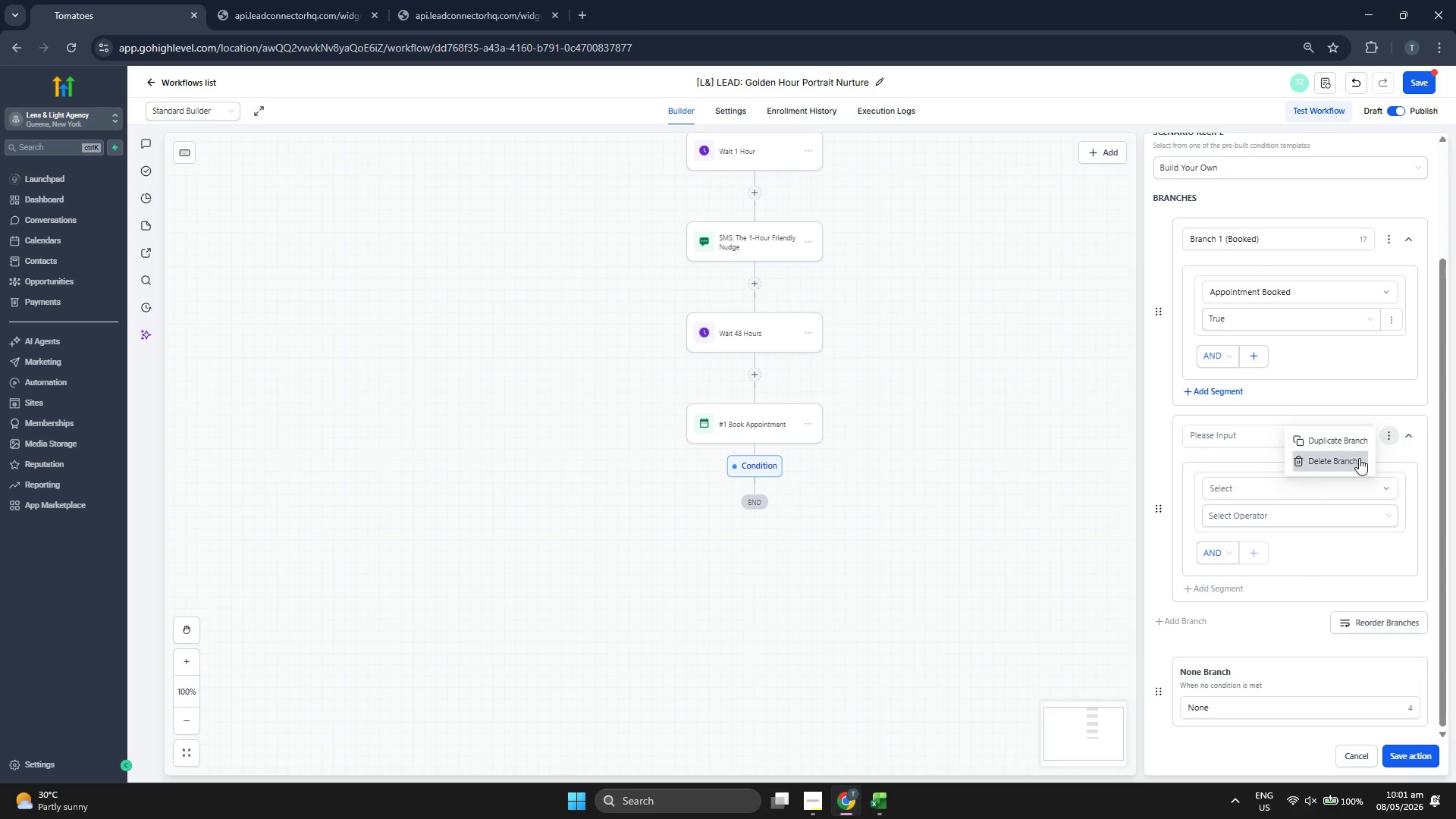 
left_click([1354, 460])
 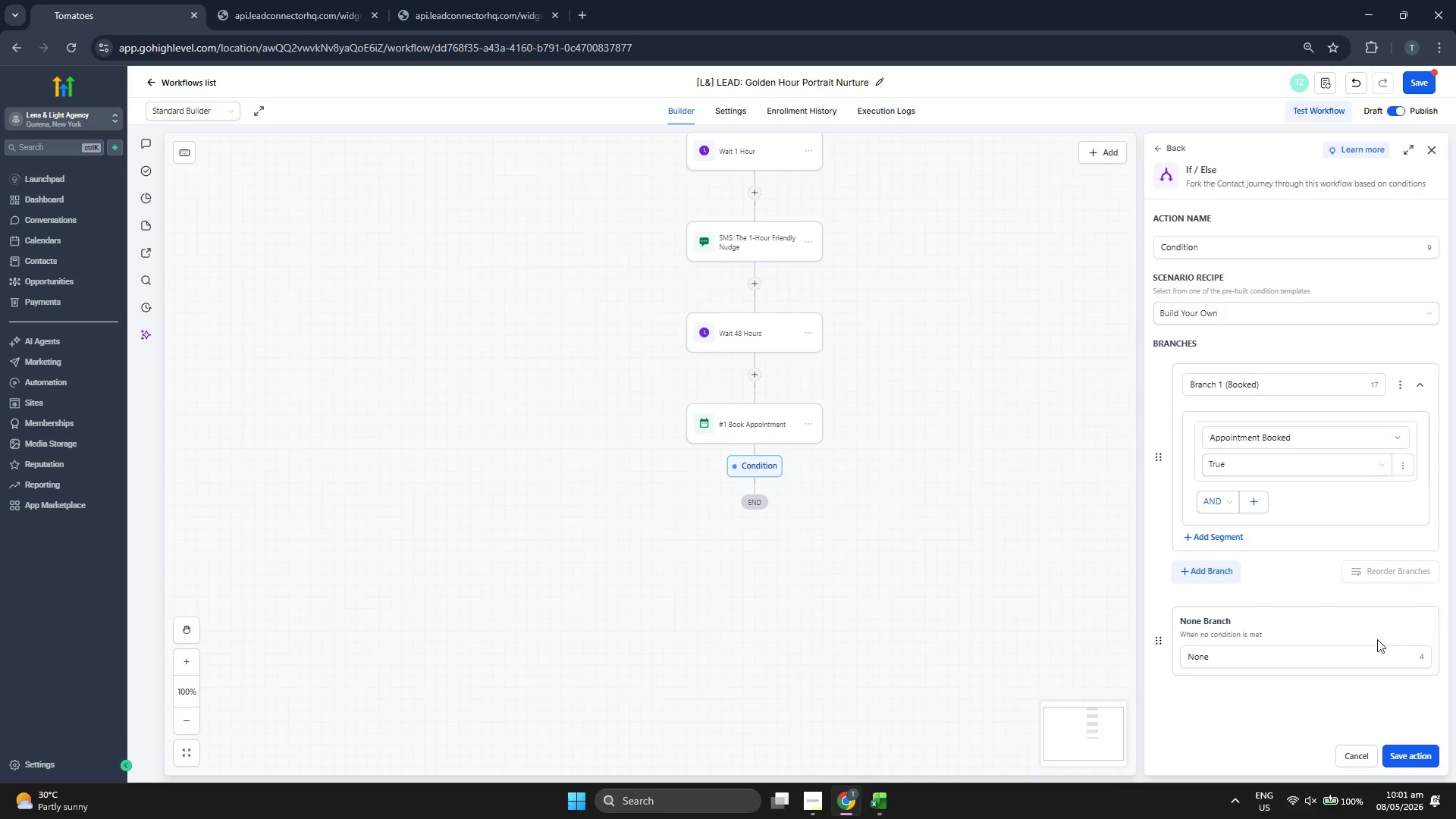 
left_click([1428, 760])
 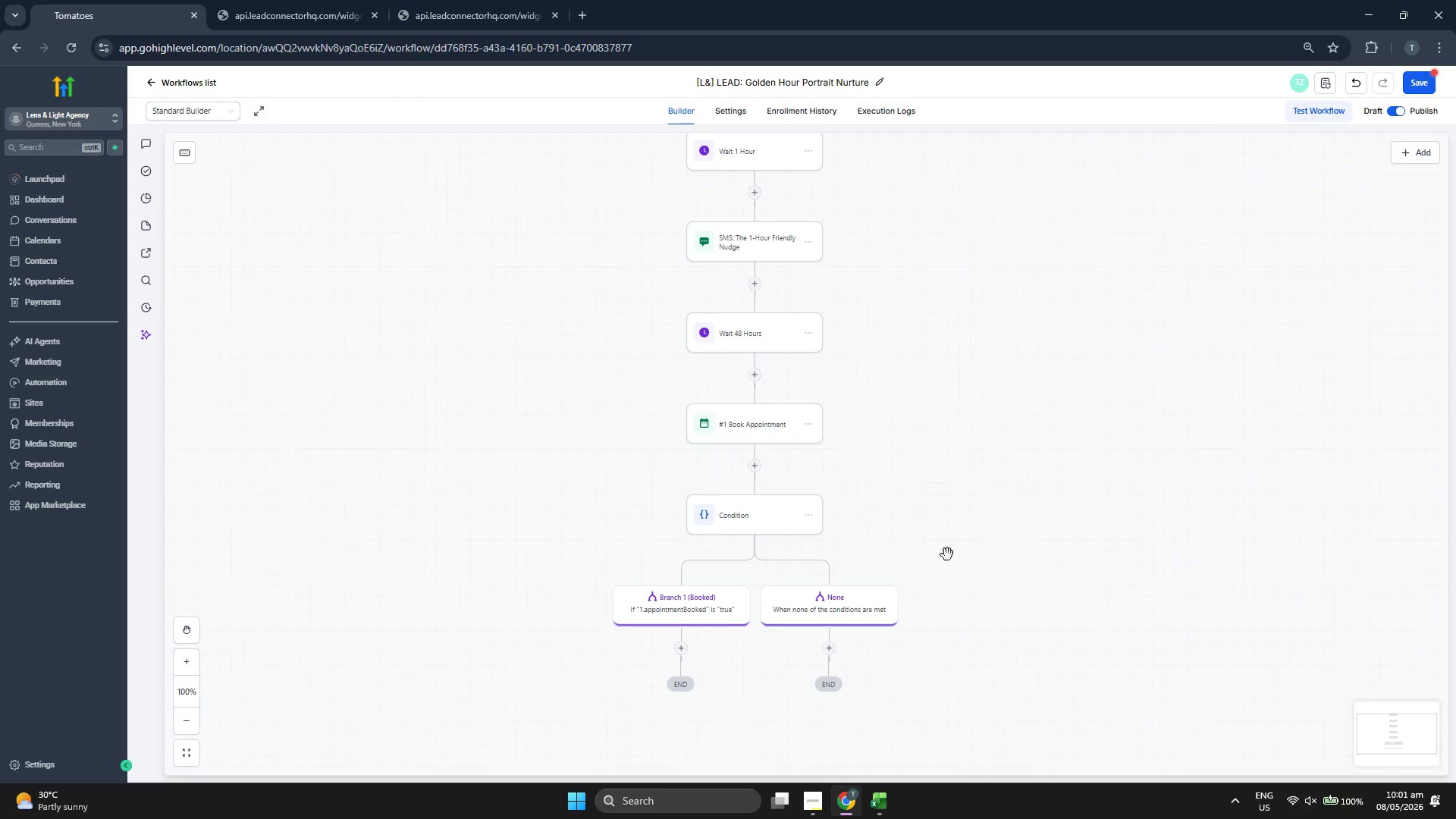 
left_click_drag(start_coordinate=[948, 544], to_coordinate=[944, 442])
 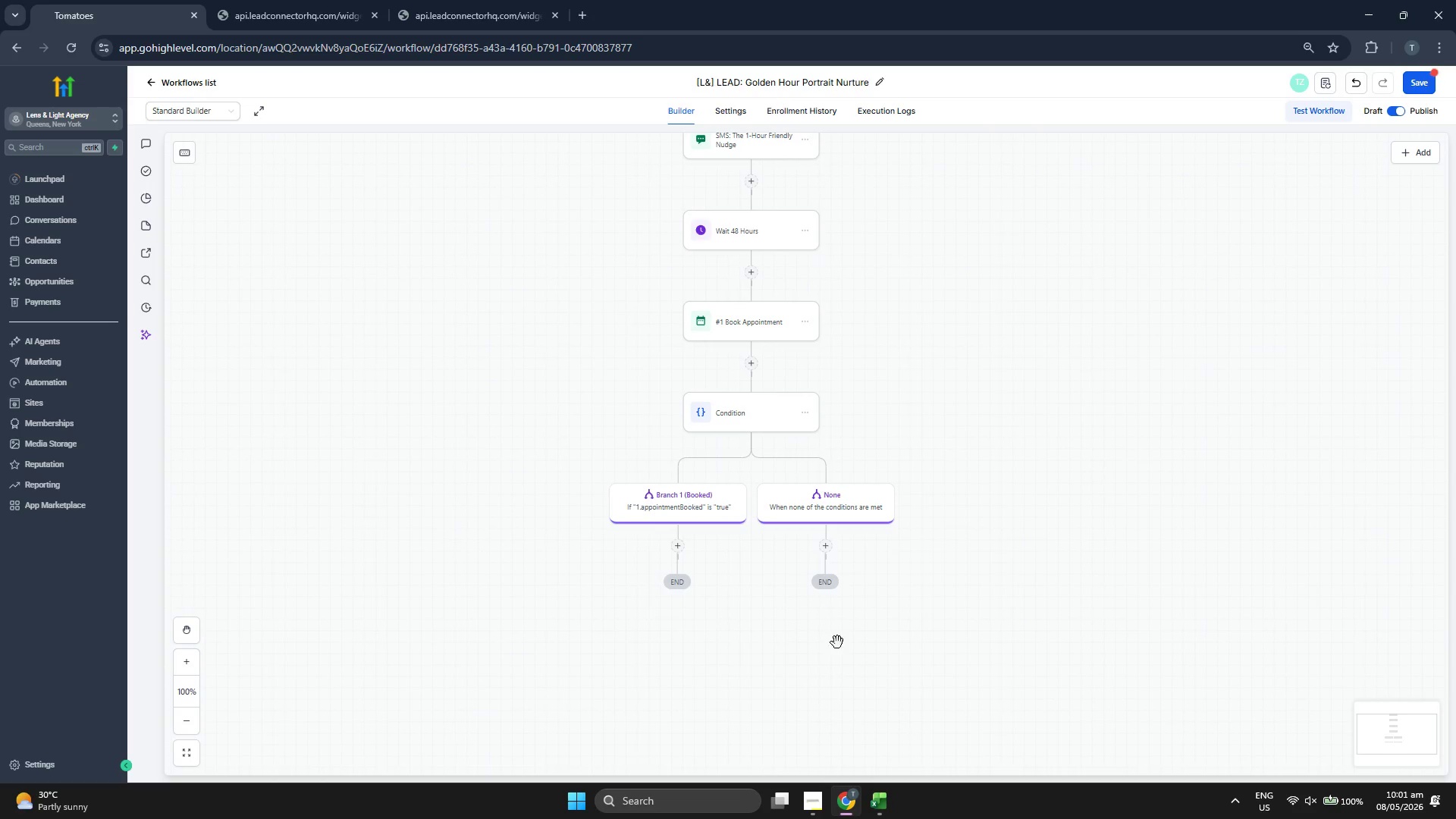 
left_click_drag(start_coordinate=[838, 666], to_coordinate=[849, 620])
 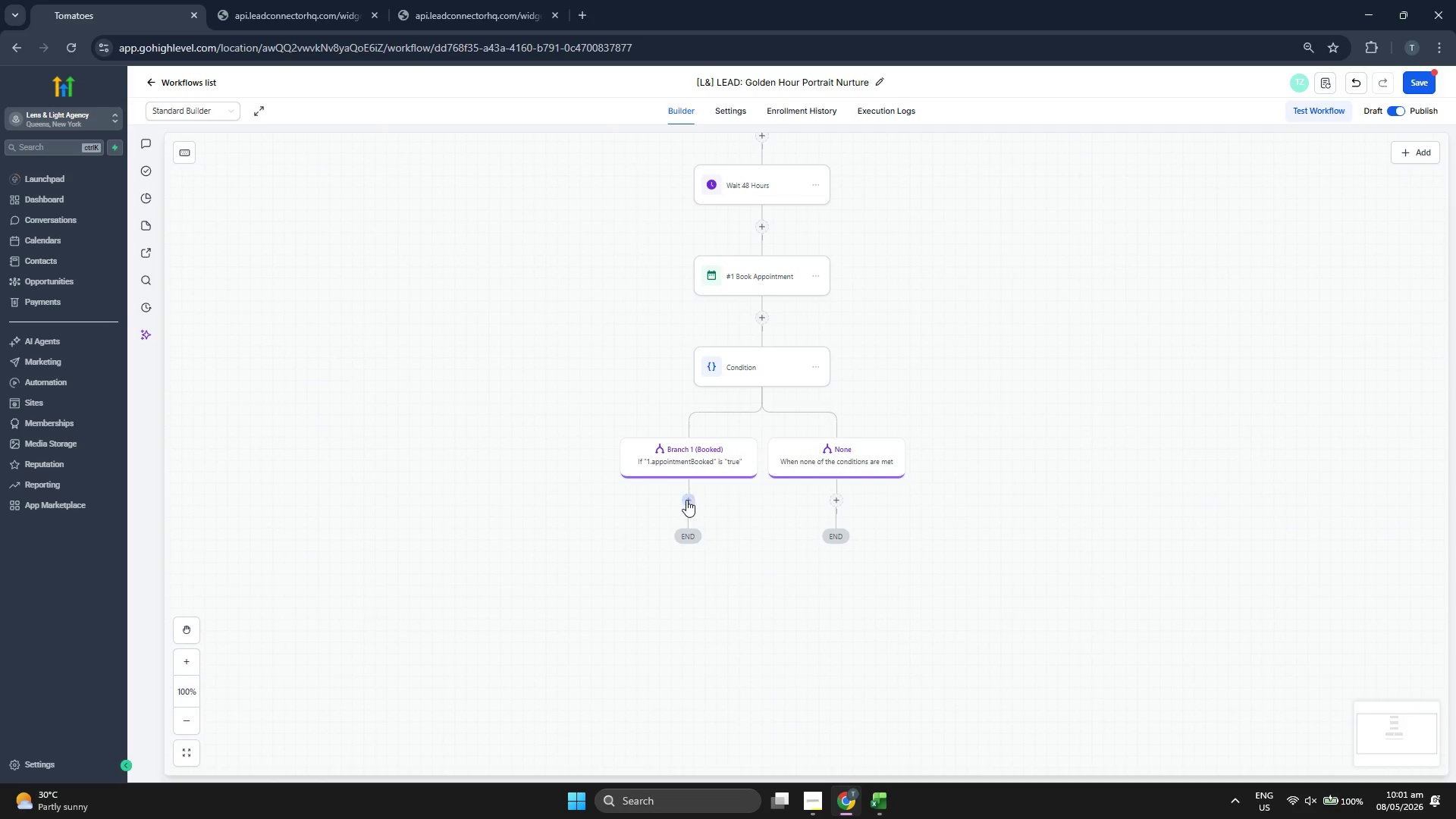 
left_click([688, 502])
 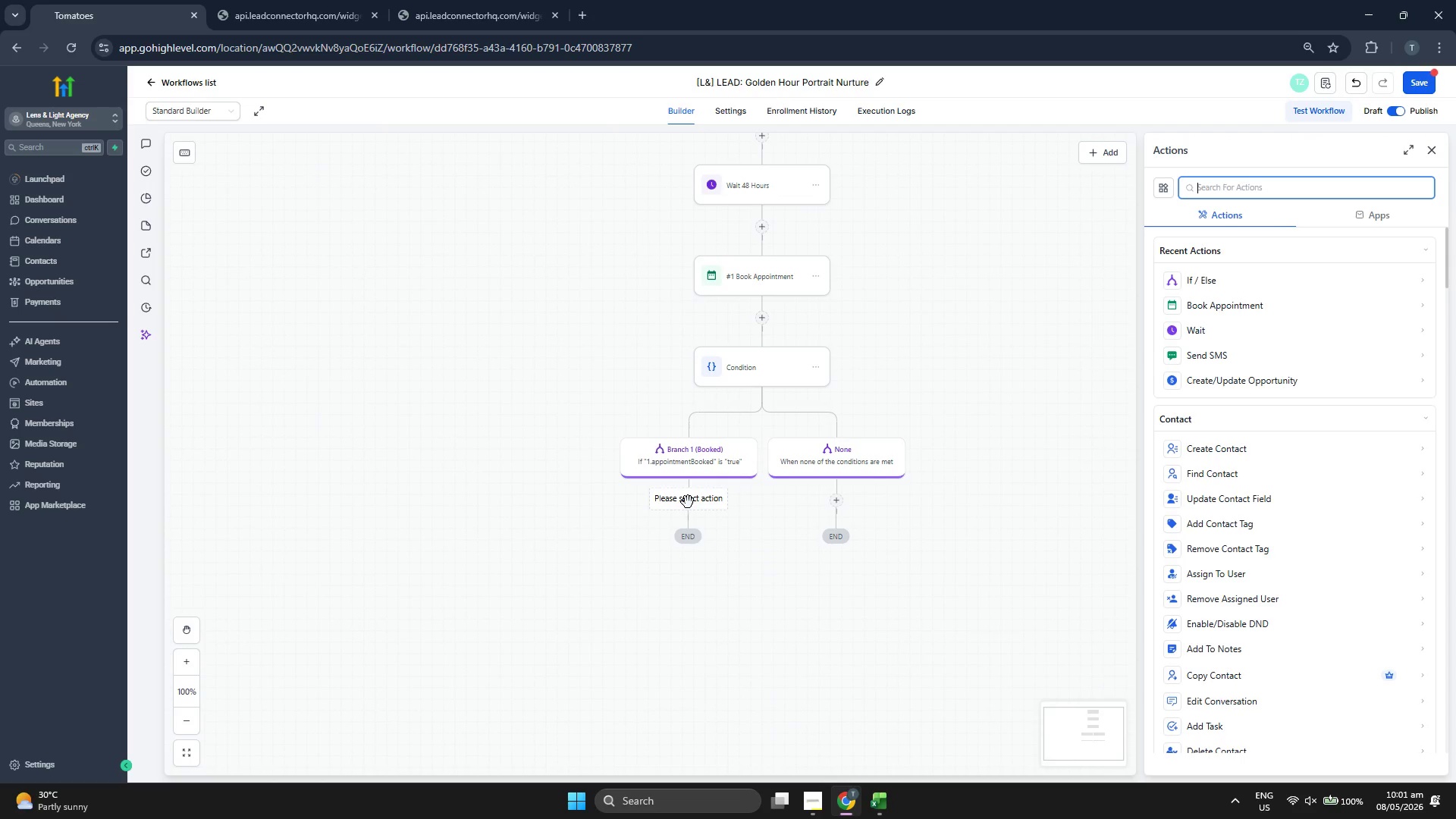 
left_click_drag(start_coordinate=[831, 604], to_coordinate=[808, 584])
 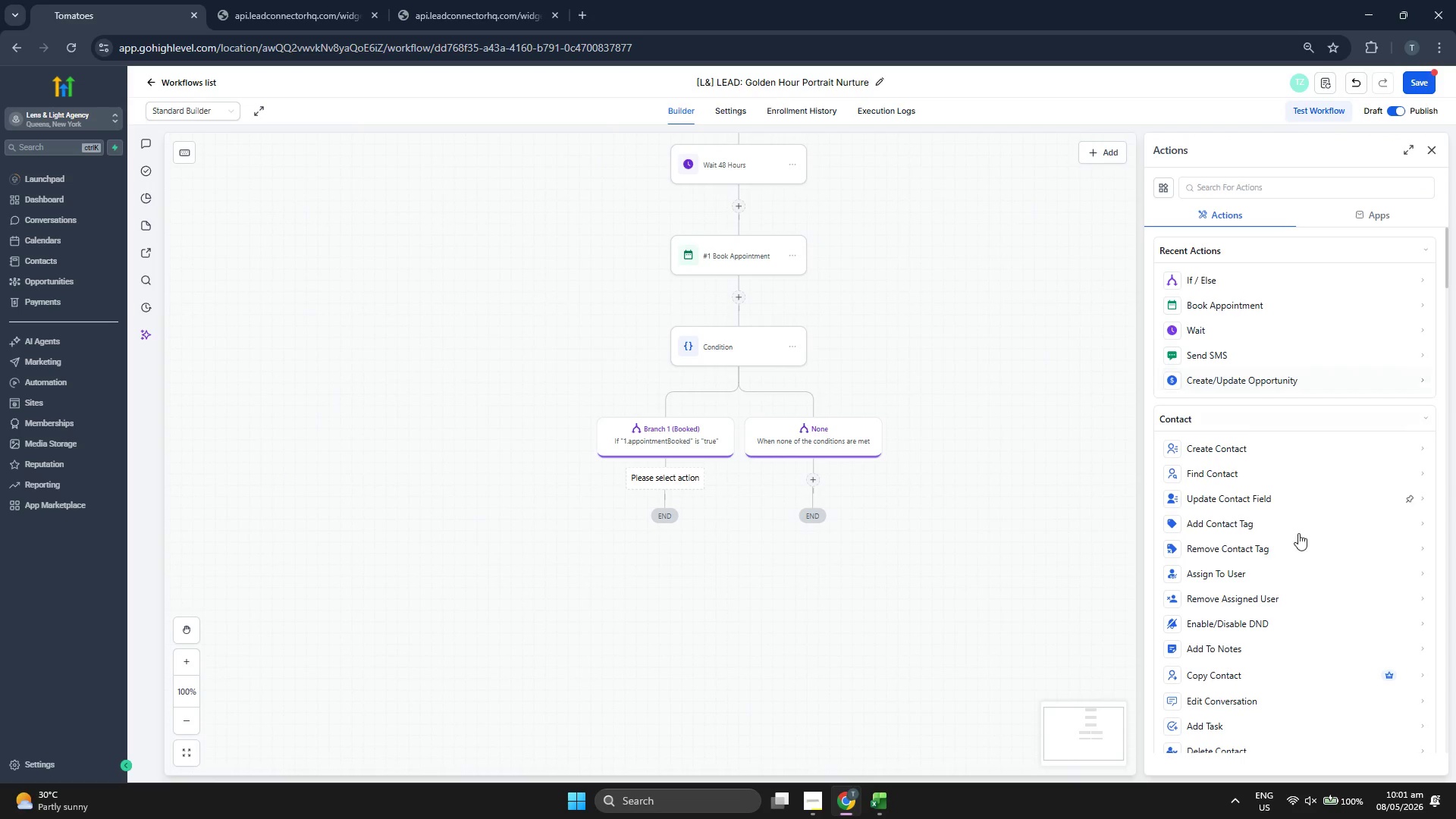 
scroll: coordinate [1315, 570], scroll_direction: down, amount: 19.0
 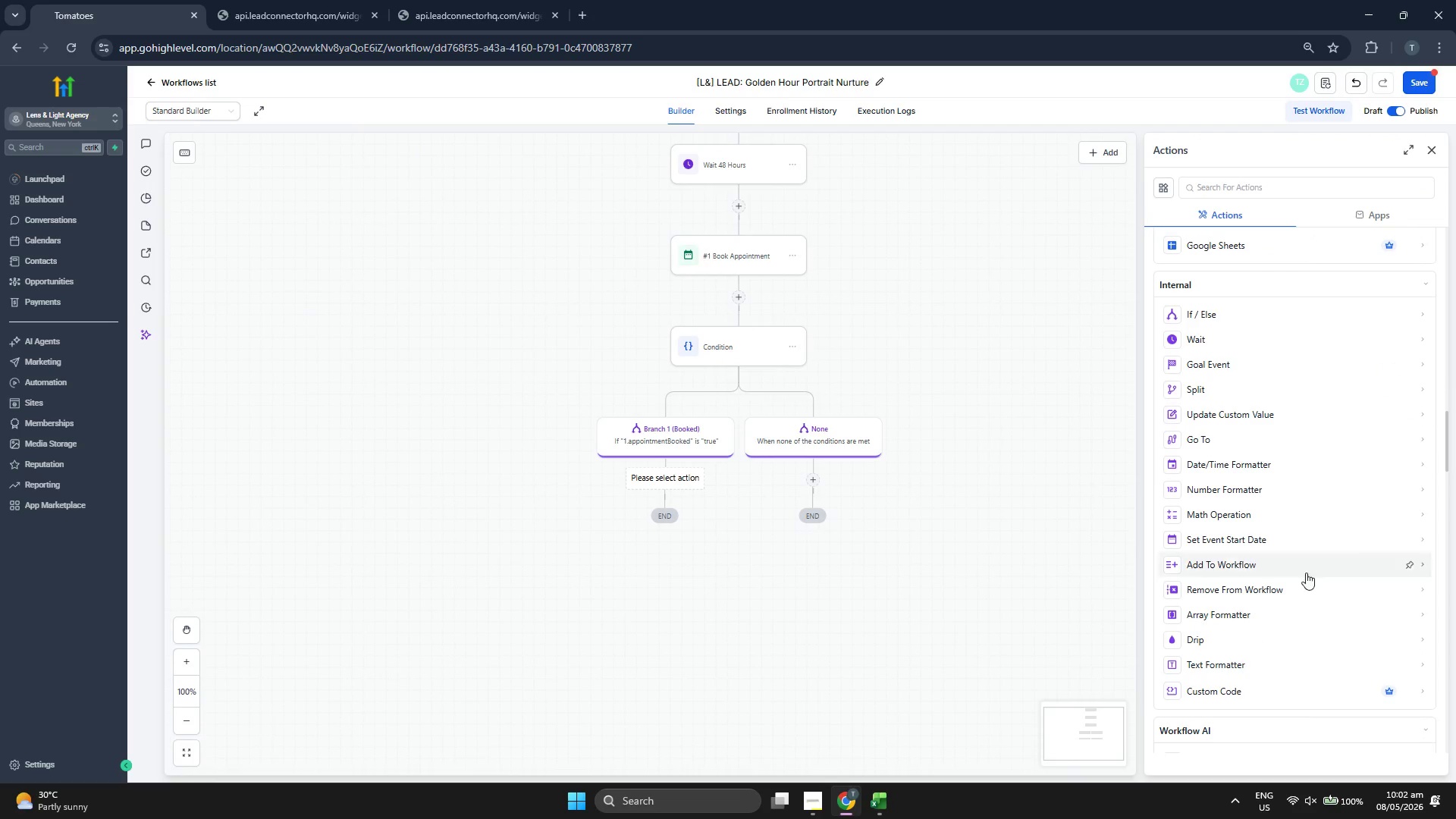 
left_click([1281, 585])
 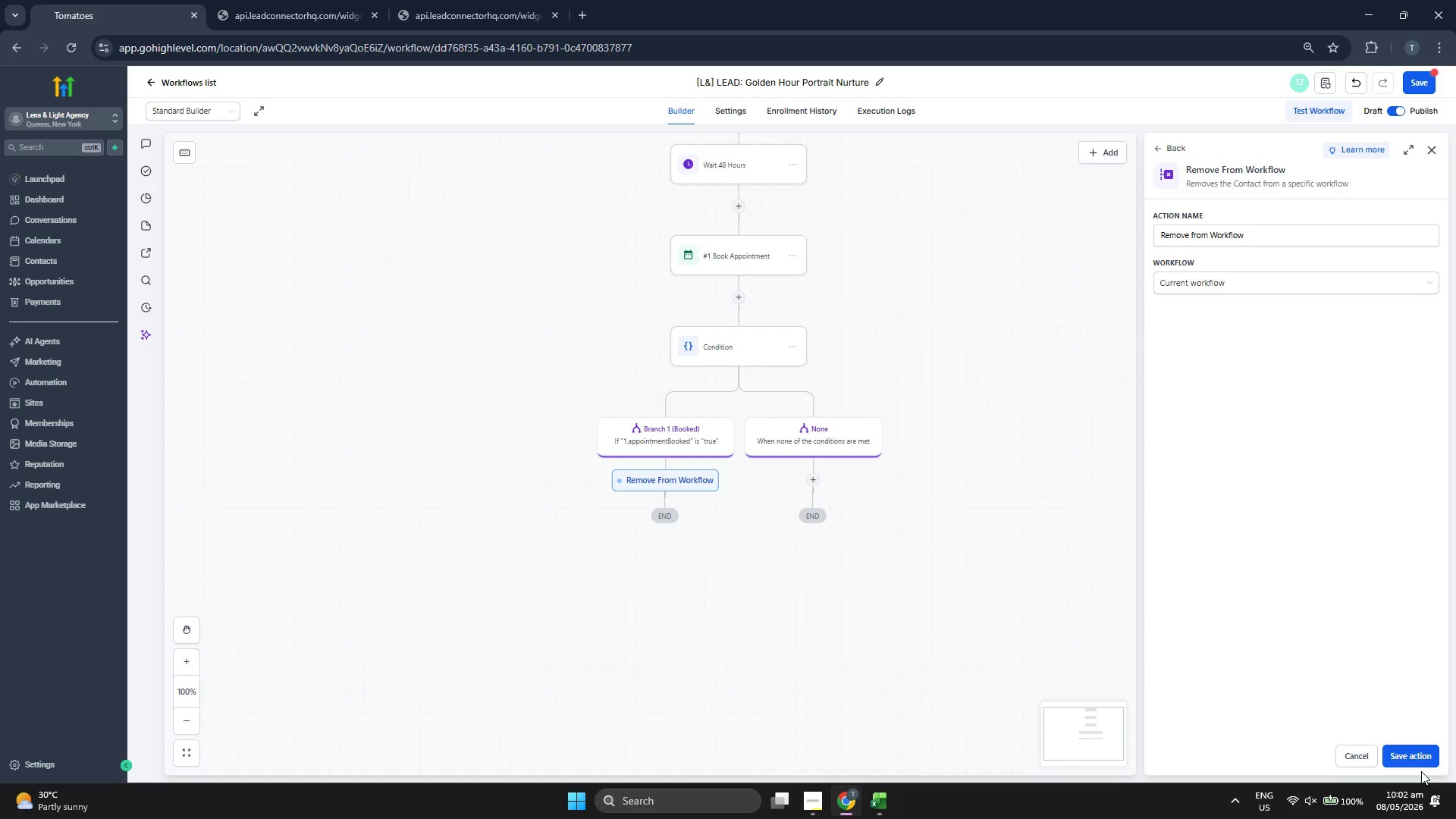 
left_click([1420, 757])
 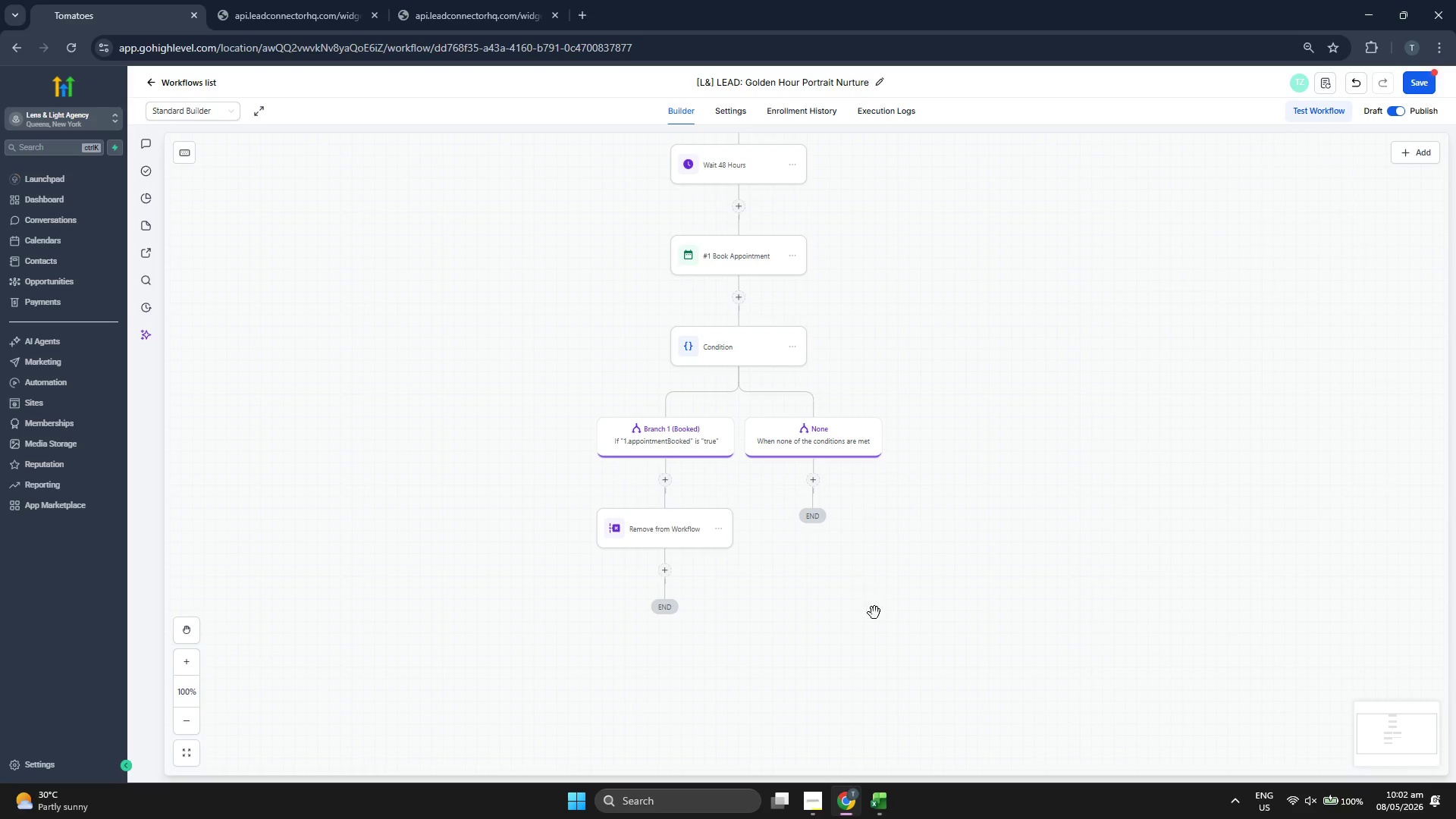 
left_click_drag(start_coordinate=[880, 625], to_coordinate=[880, 599])
 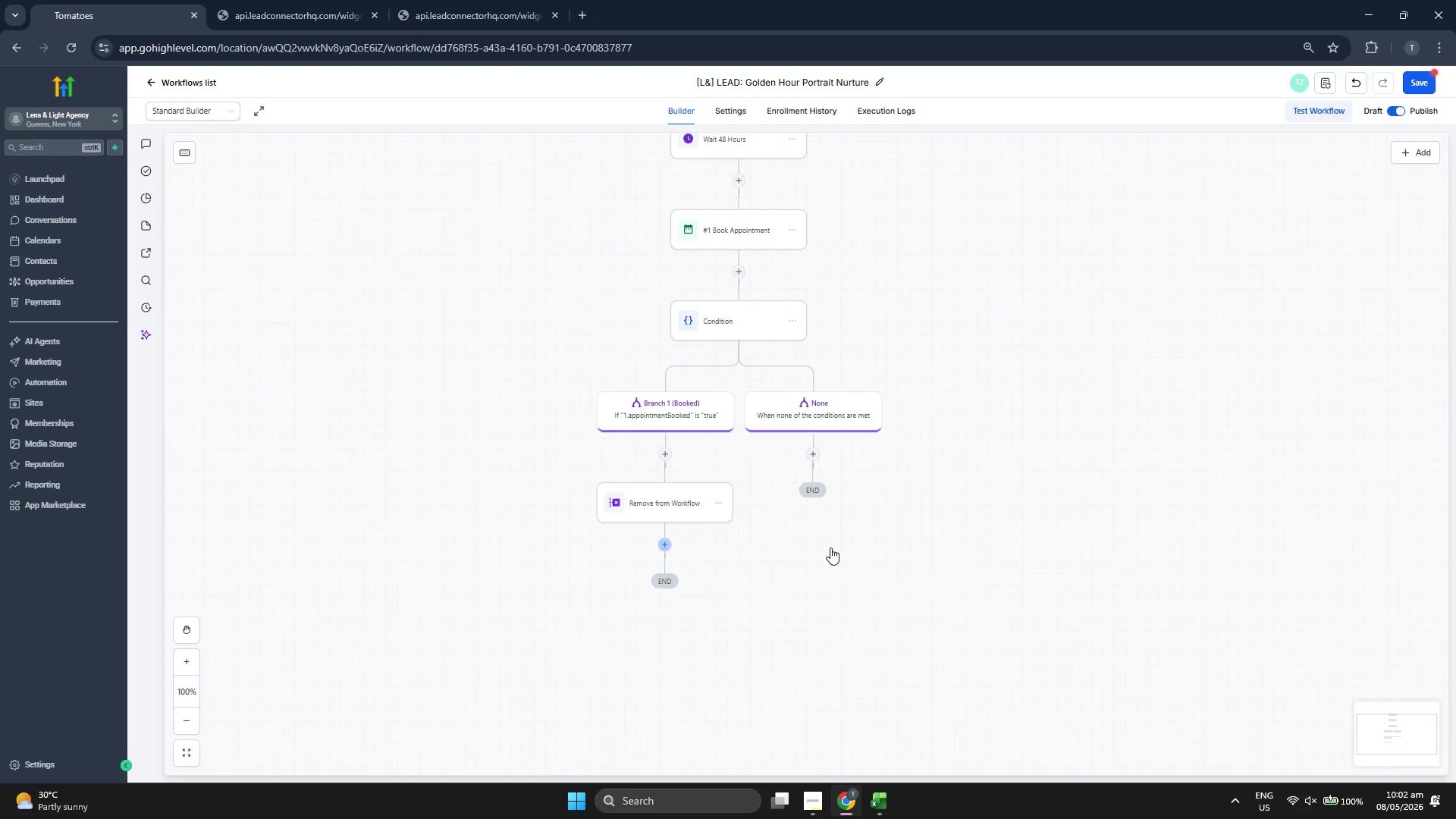 
left_click_drag(start_coordinate=[868, 582], to_coordinate=[867, 558])
 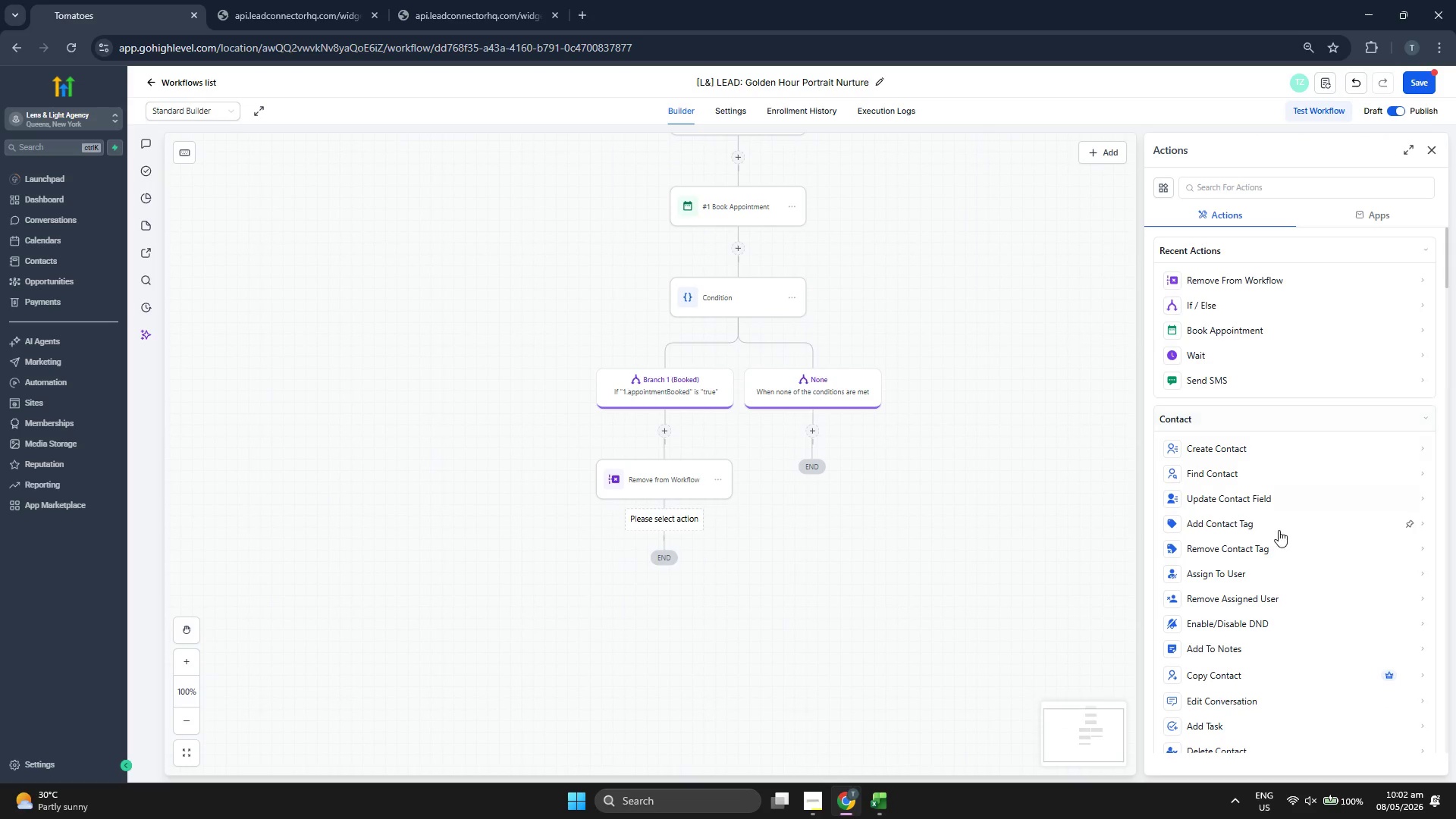 
scroll: coordinate [1279, 531], scroll_direction: down, amount: 11.0
 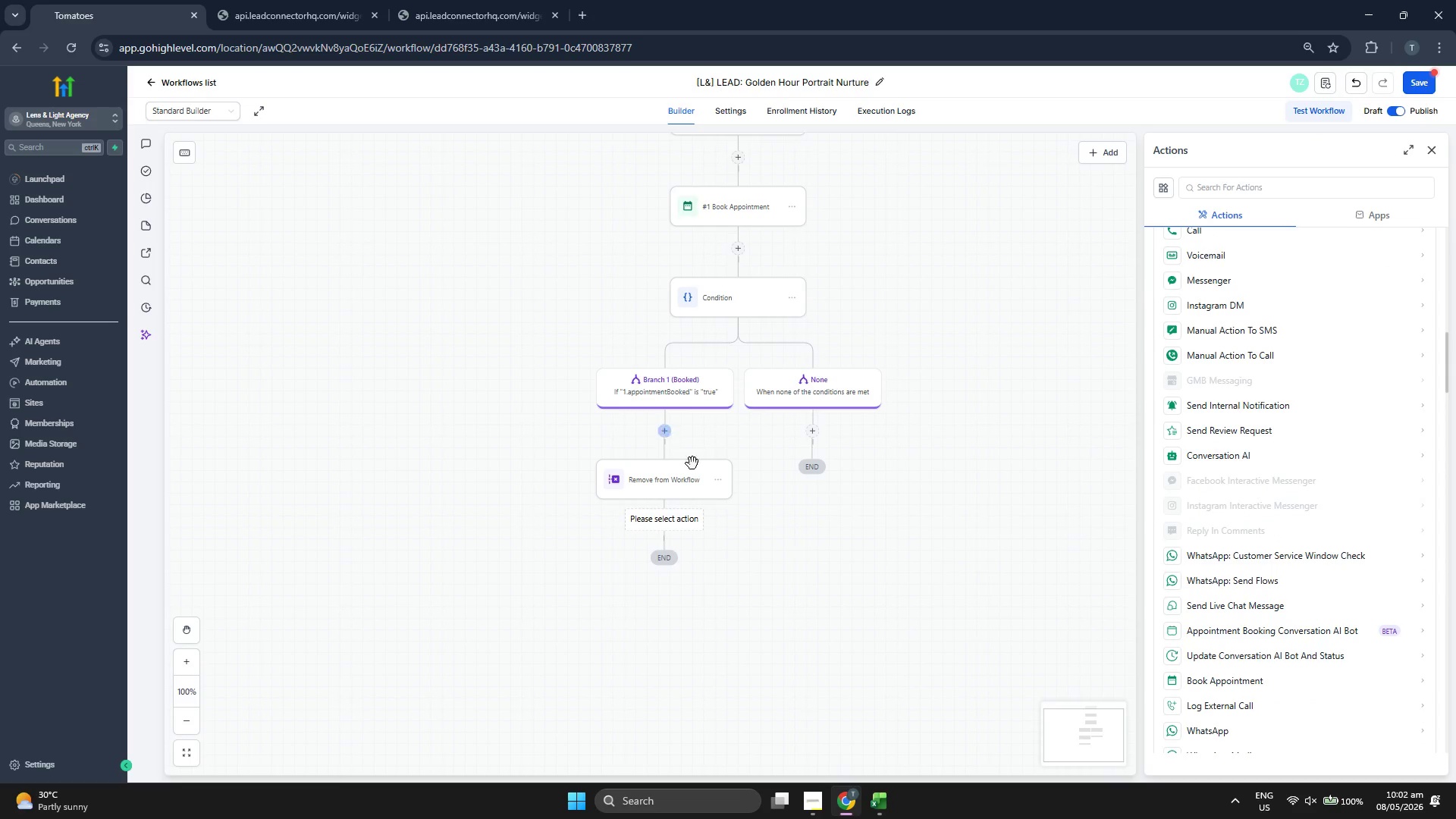 
left_click([664, 428])
 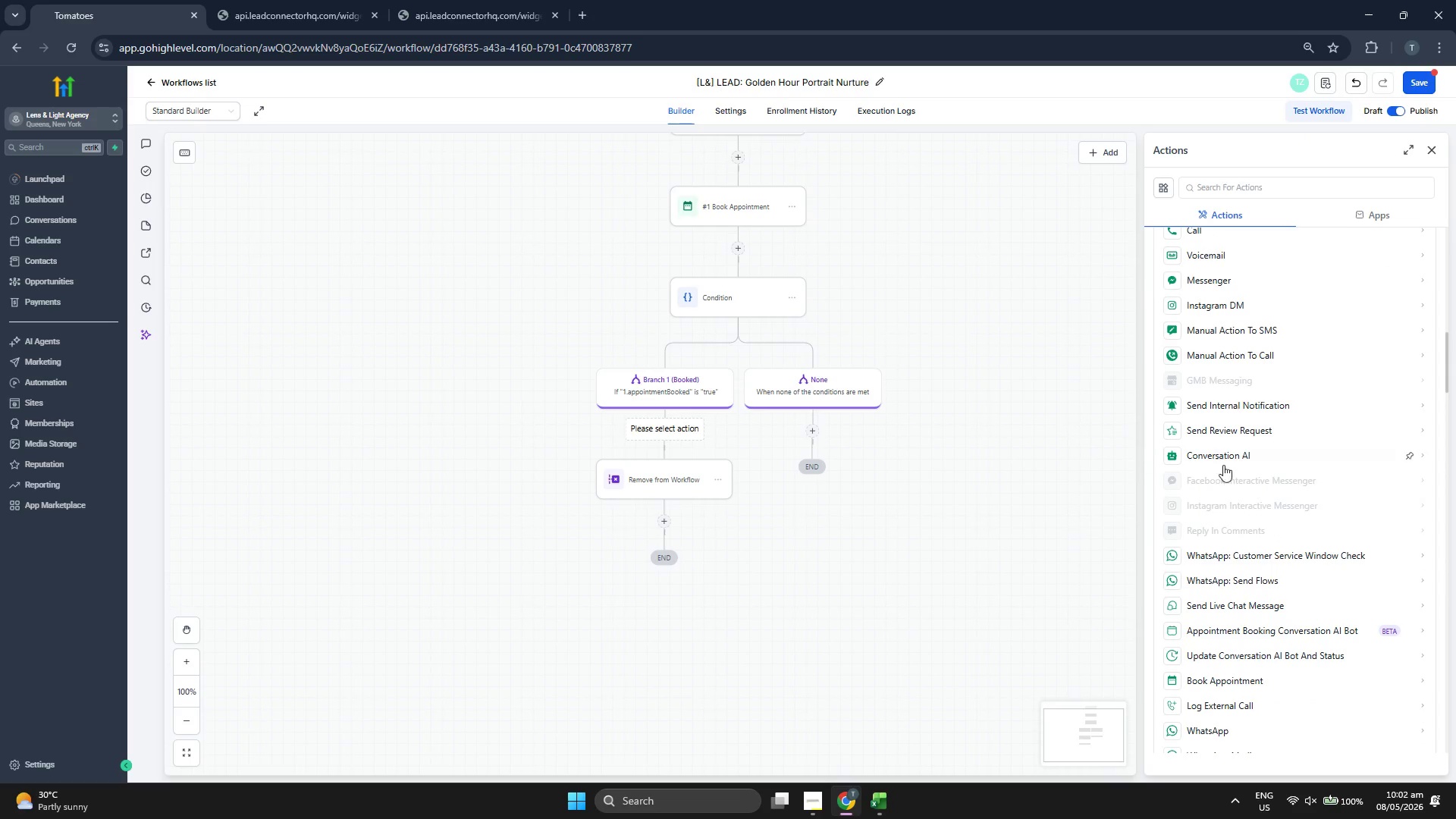 
scroll: coordinate [1255, 481], scroll_direction: down, amount: 20.0
 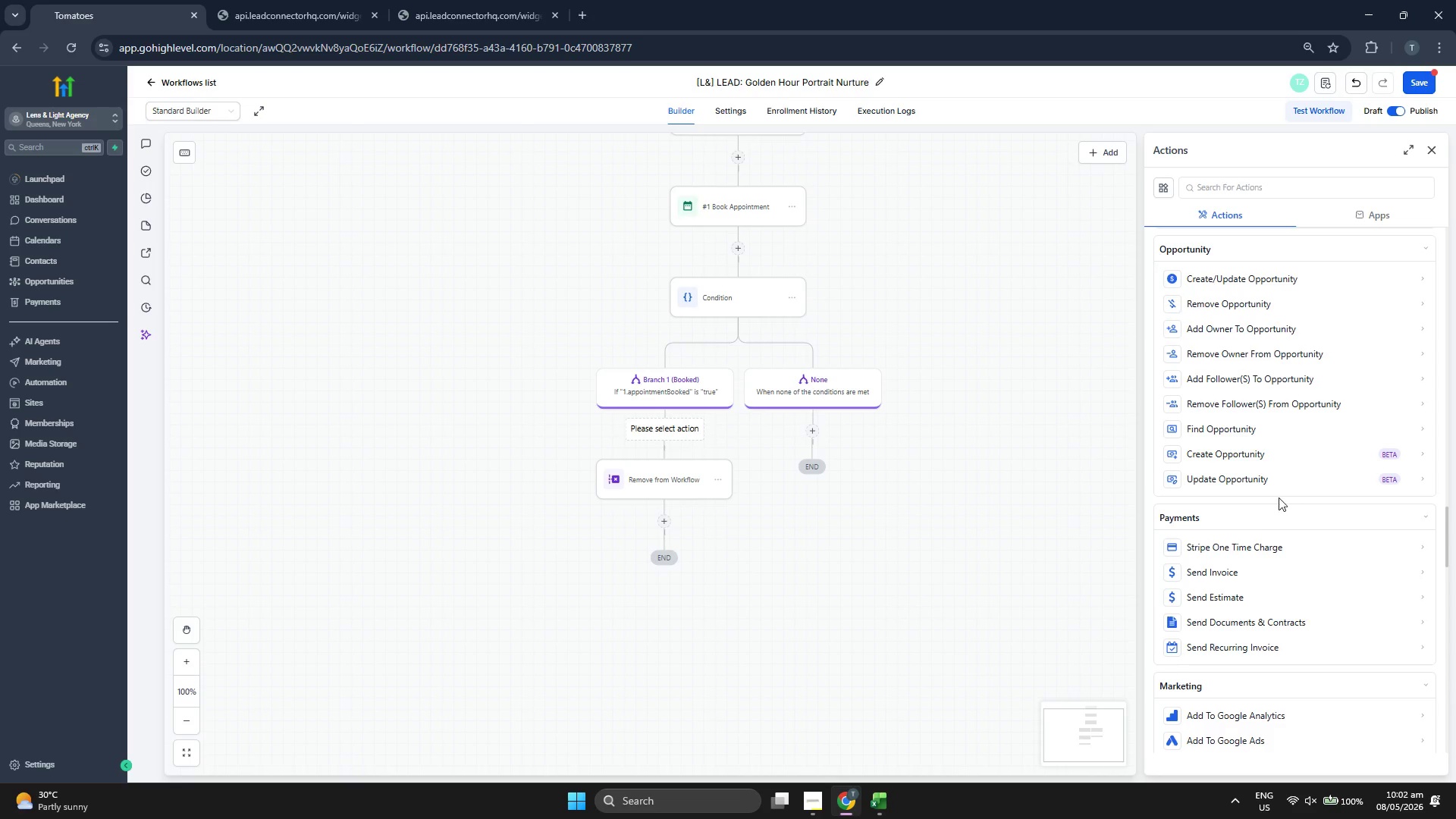 
left_click([1275, 483])
 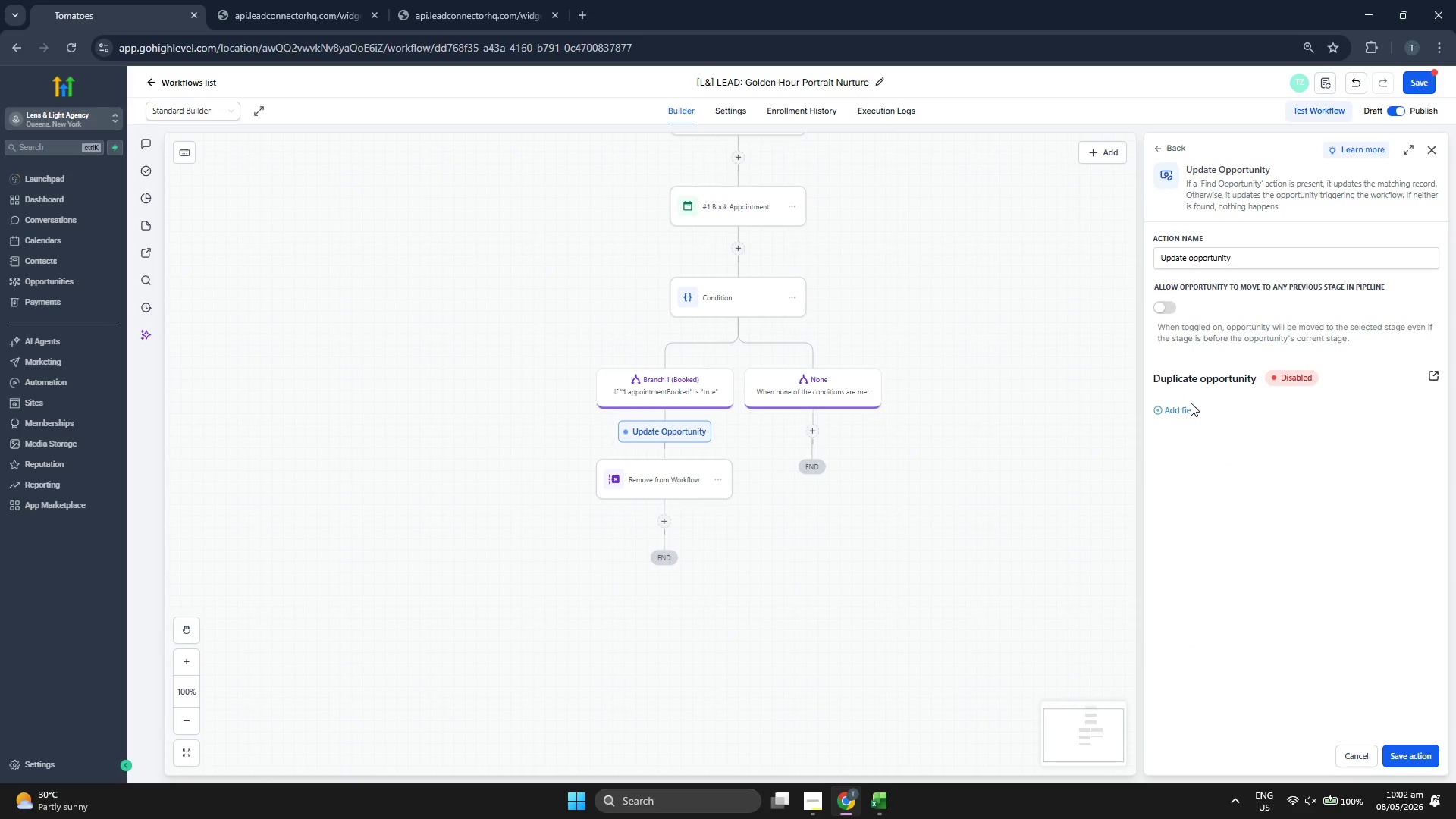 
left_click([1216, 422])
 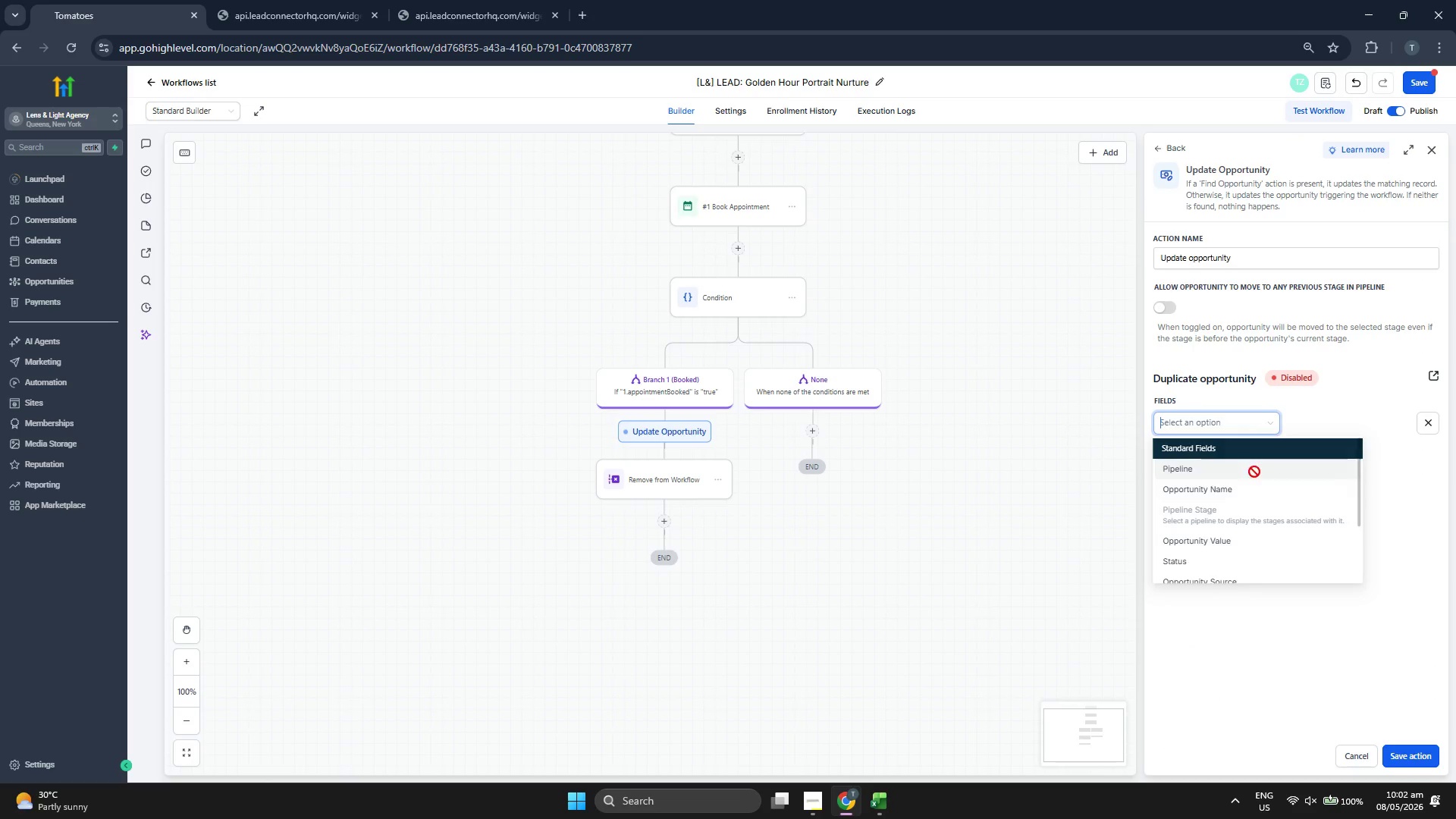 
double_click([1343, 415])
 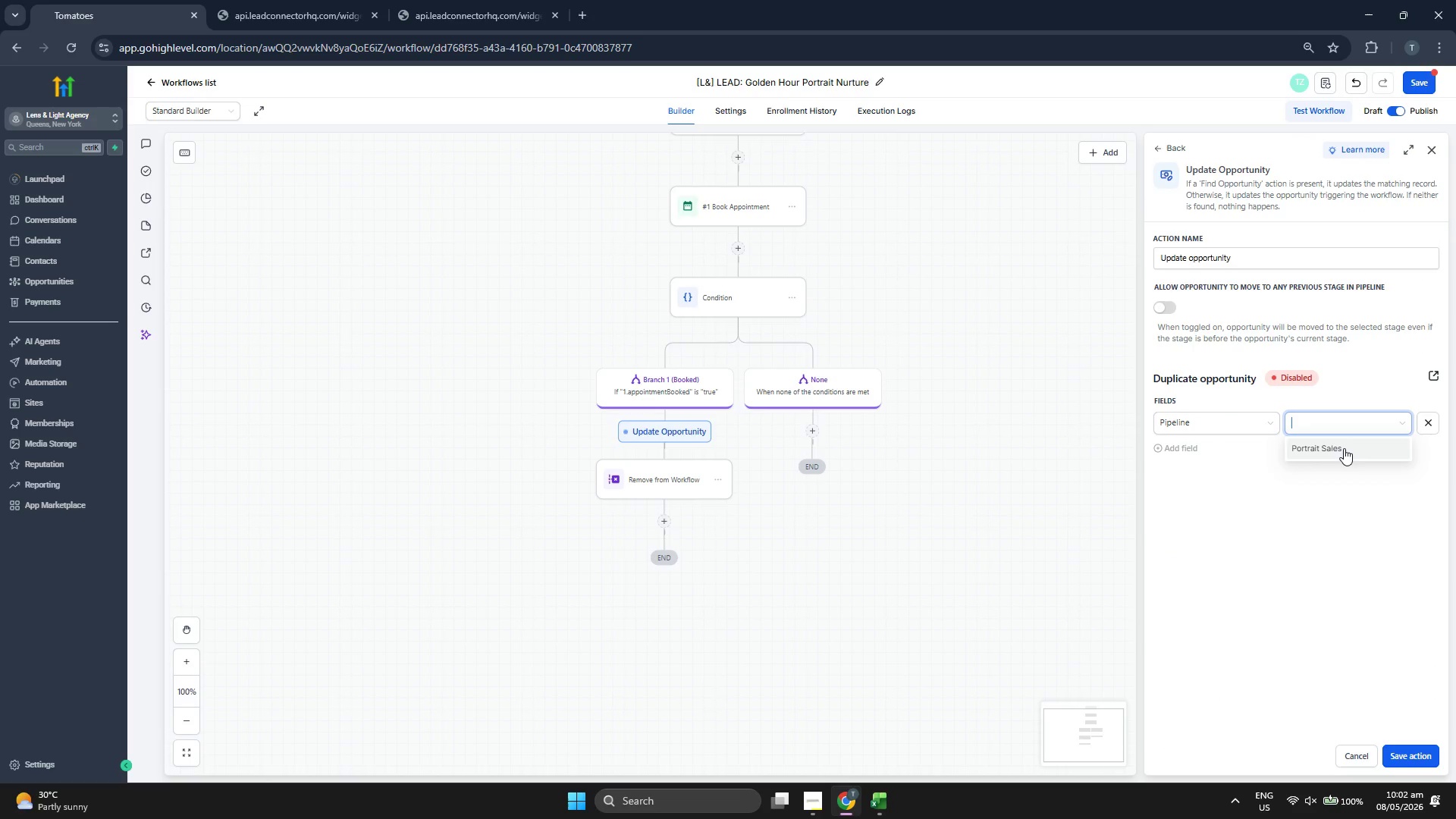 
triple_click([1342, 448])
 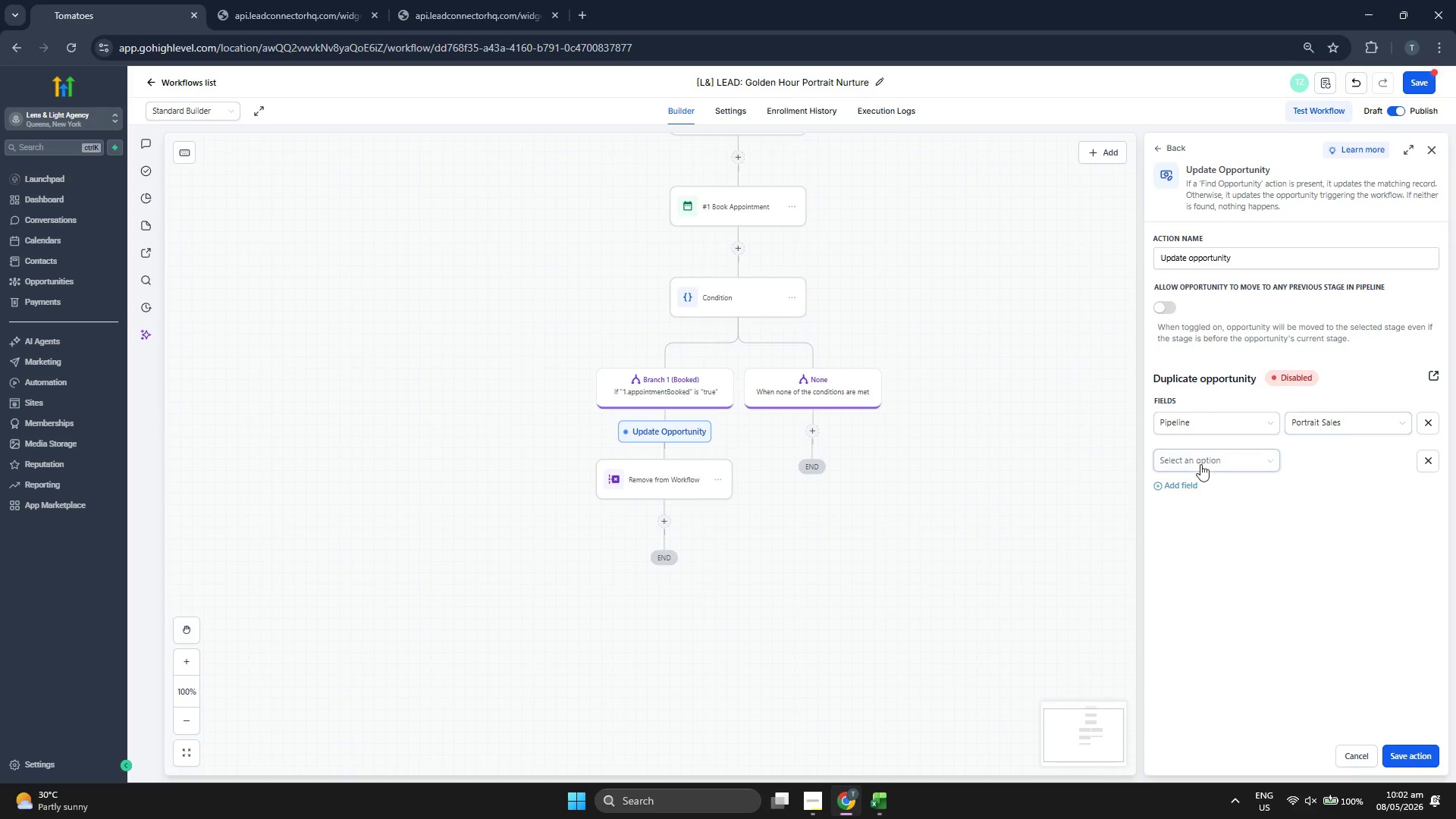 
double_click([1203, 461])
 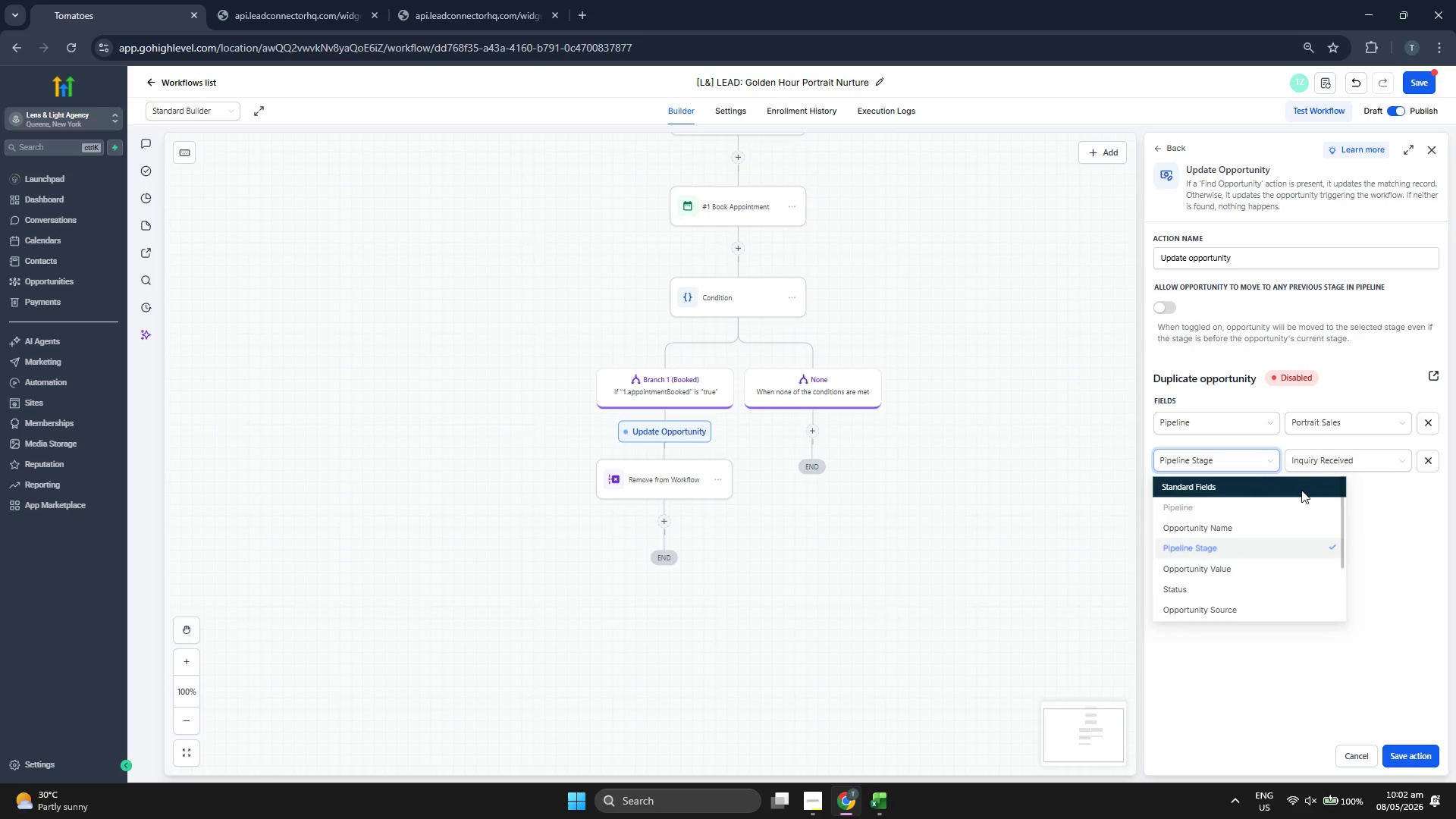 
double_click([1326, 471])
 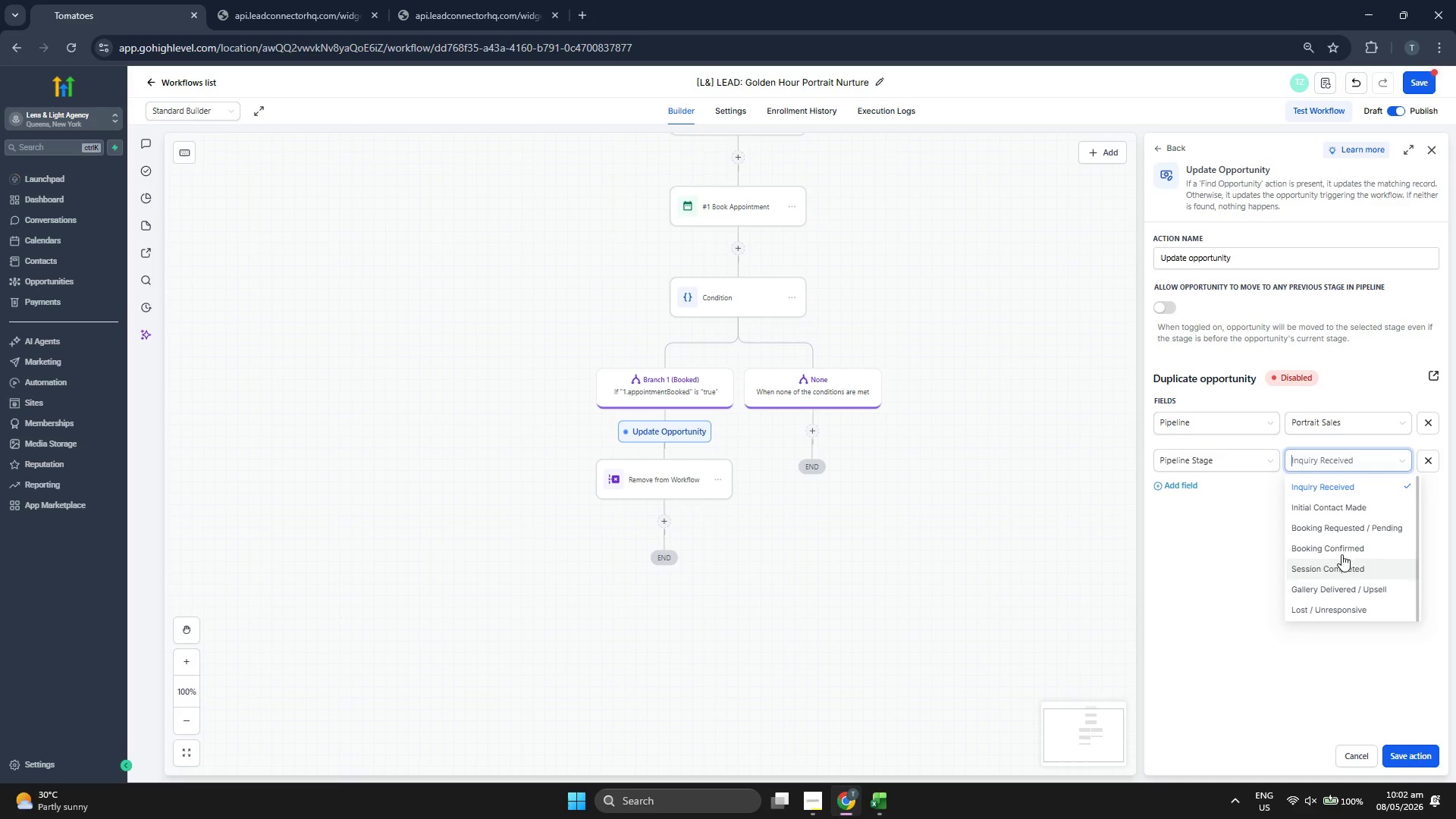 
left_click([1351, 545])
 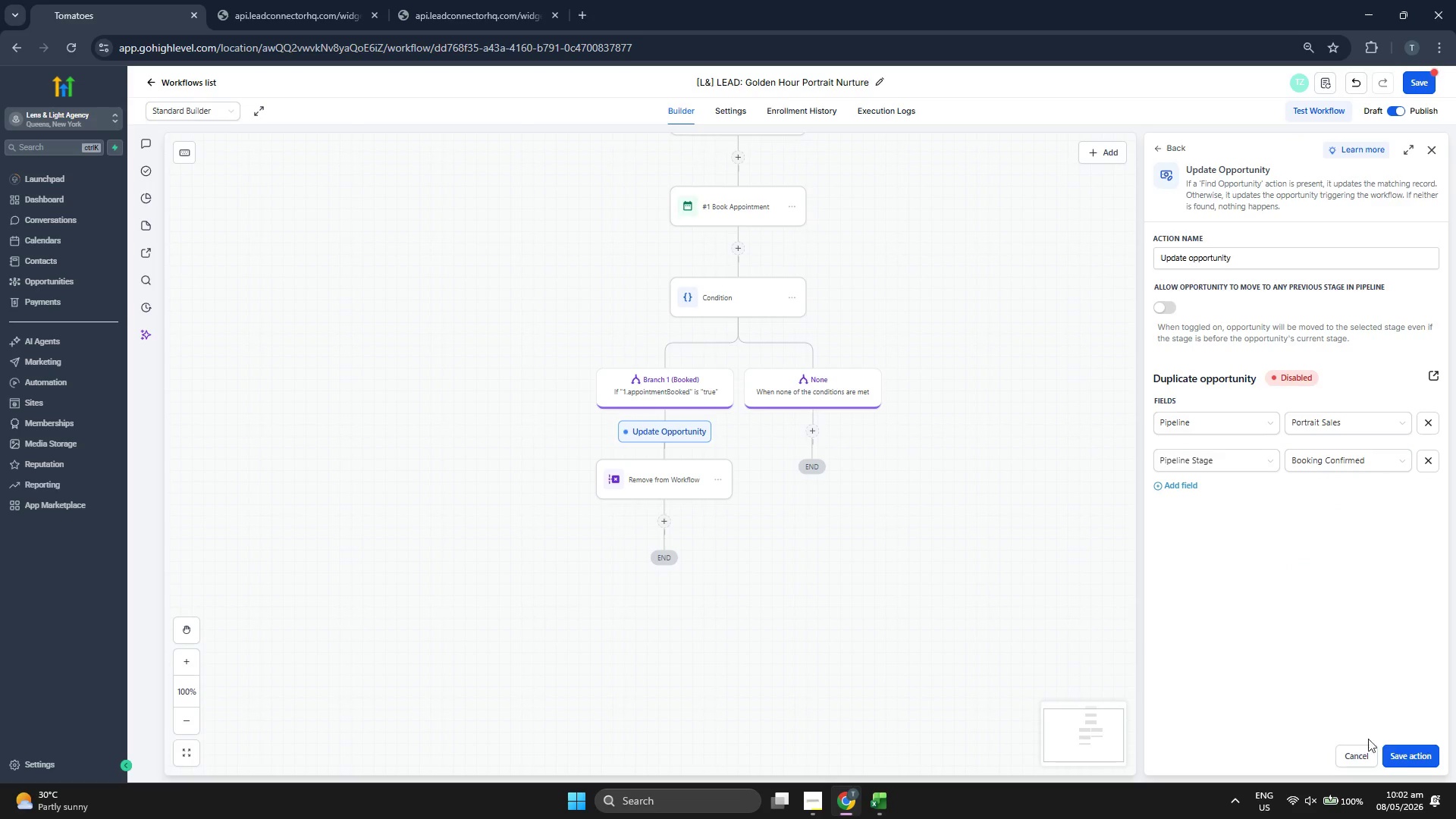 
left_click([1410, 759])
 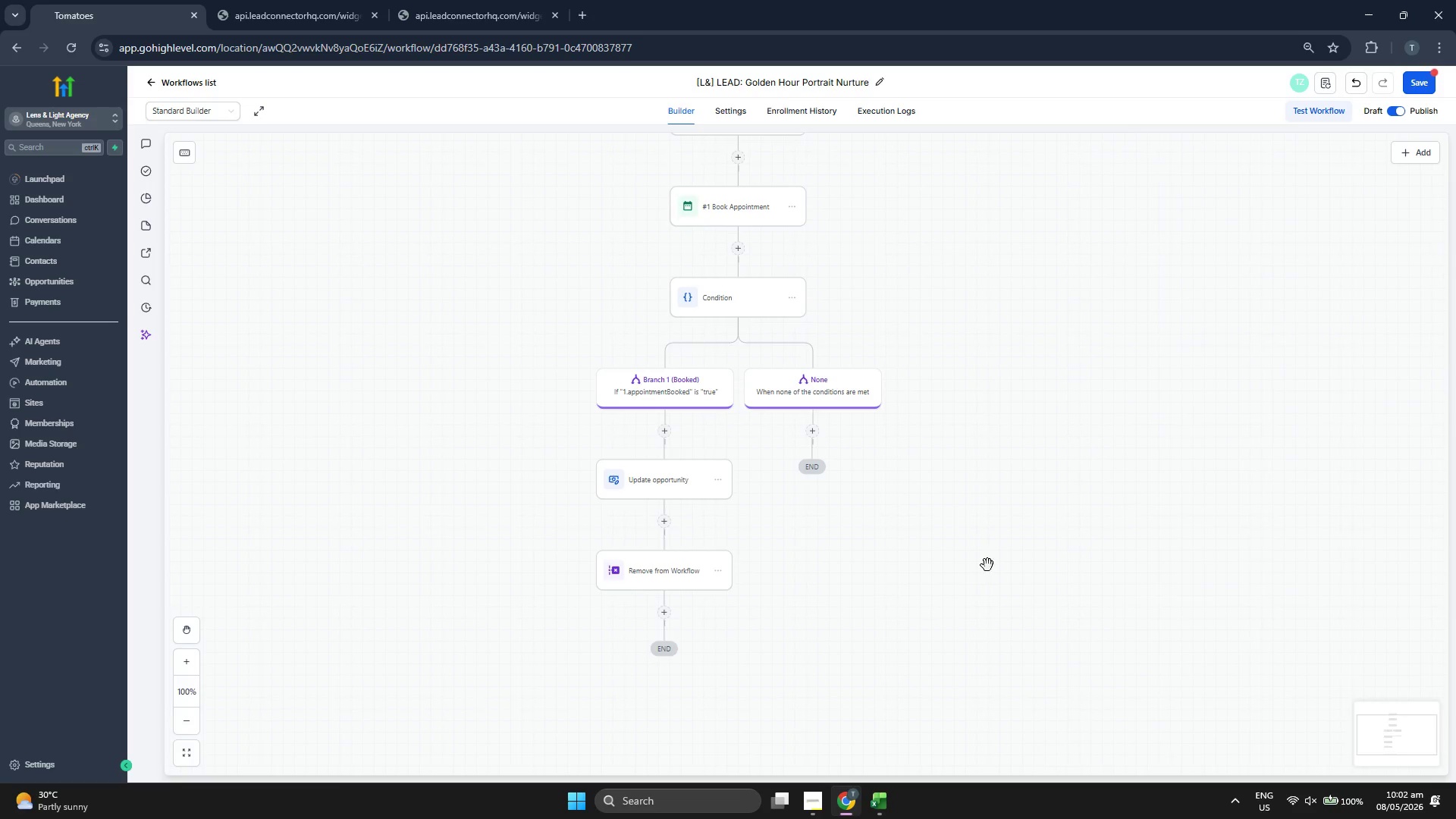 
left_click_drag(start_coordinate=[978, 559], to_coordinate=[961, 522])
 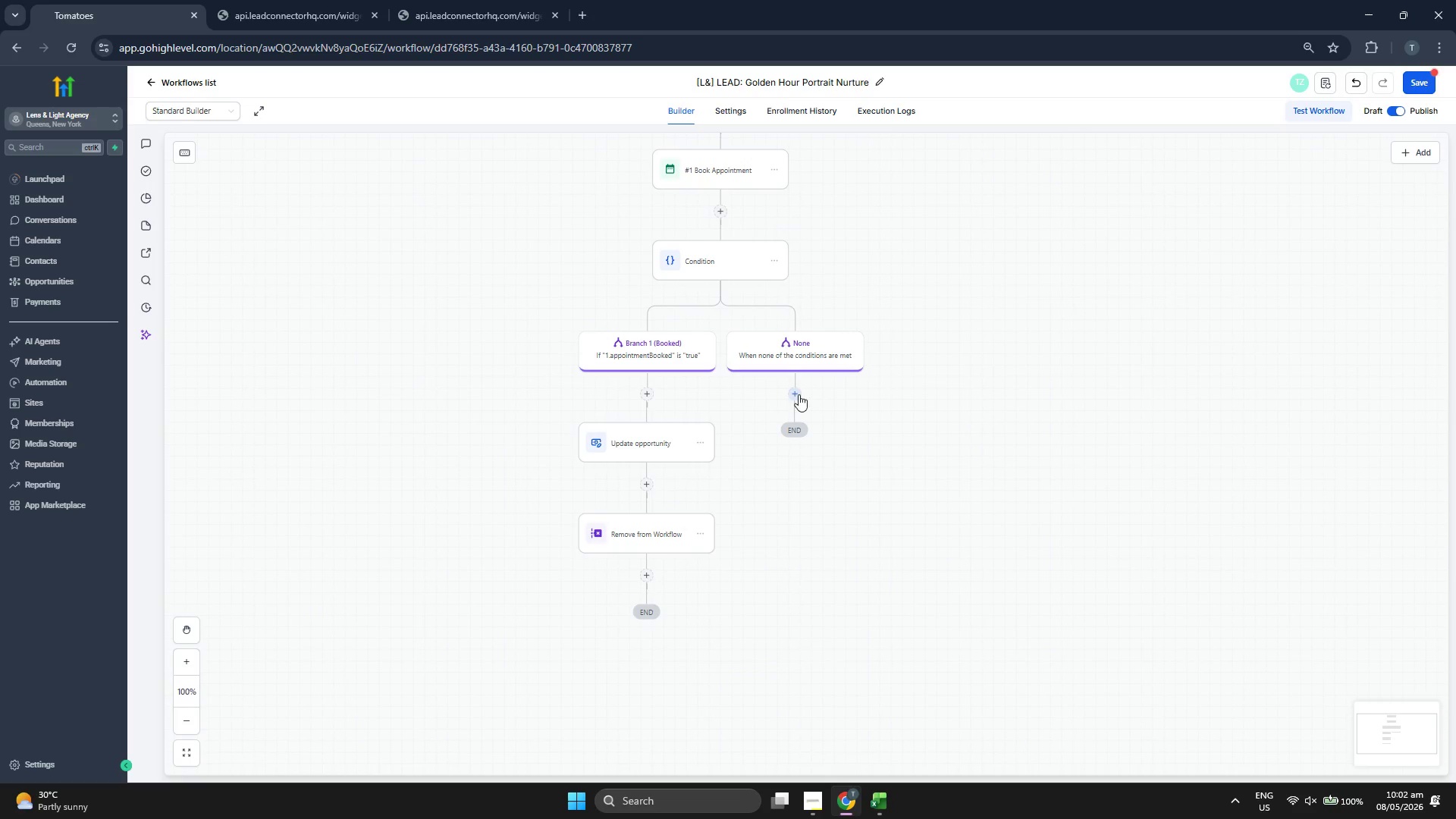 
left_click([797, 394])
 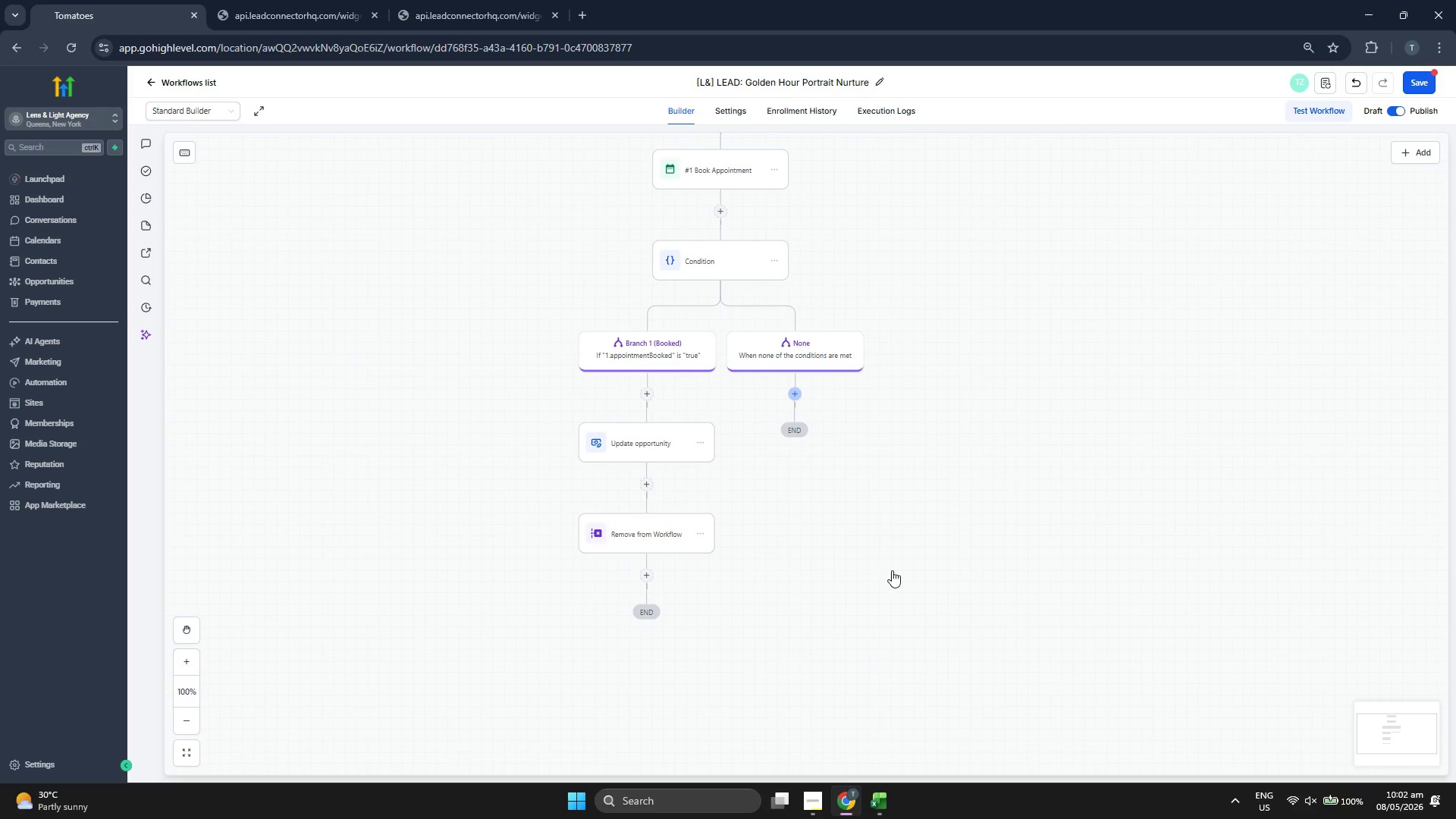 
left_click_drag(start_coordinate=[892, 563], to_coordinate=[855, 556])
 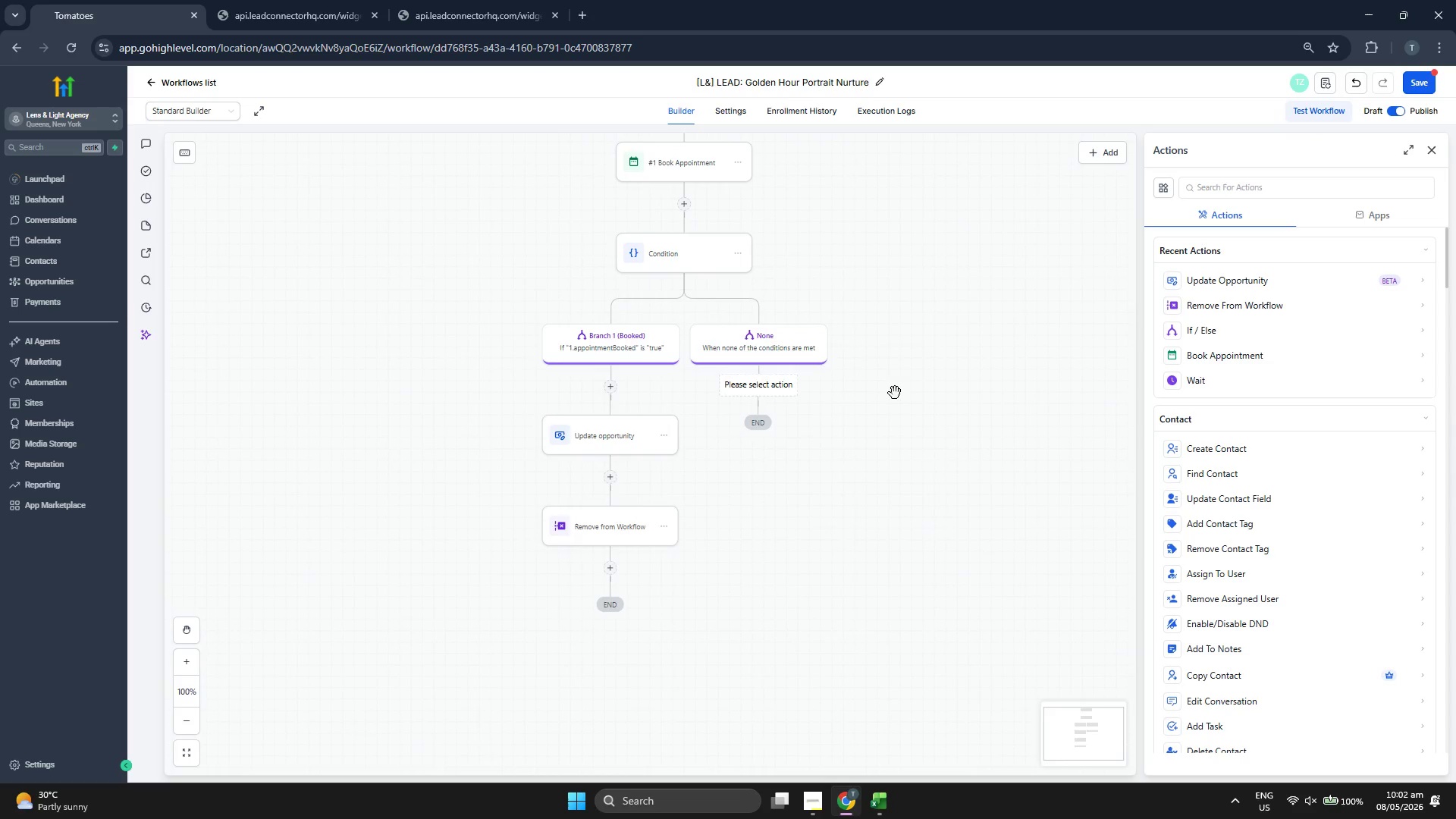 
left_click_drag(start_coordinate=[896, 388], to_coordinate=[902, 497])
 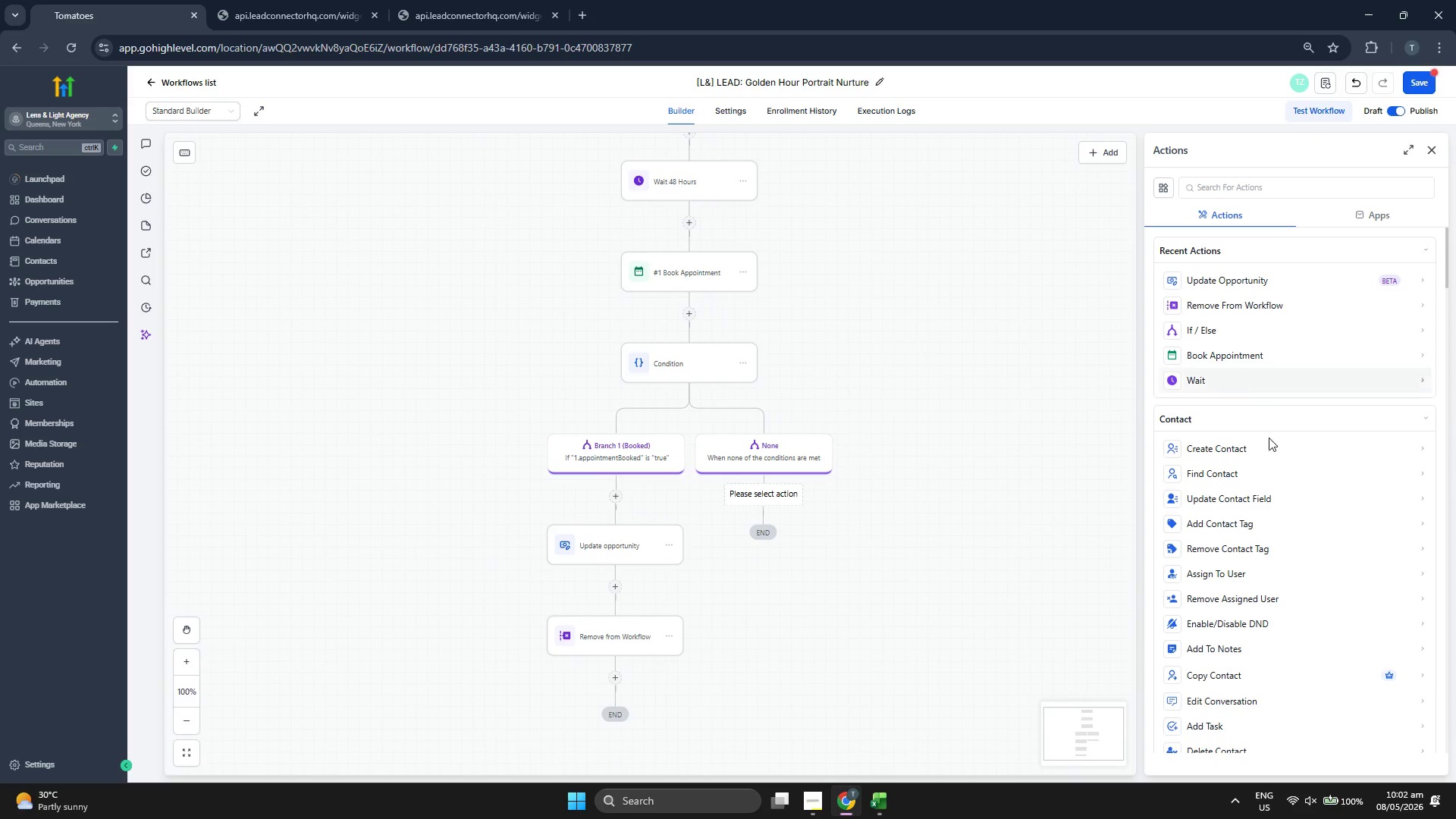 
scroll: coordinate [1271, 447], scroll_direction: down, amount: 8.0
 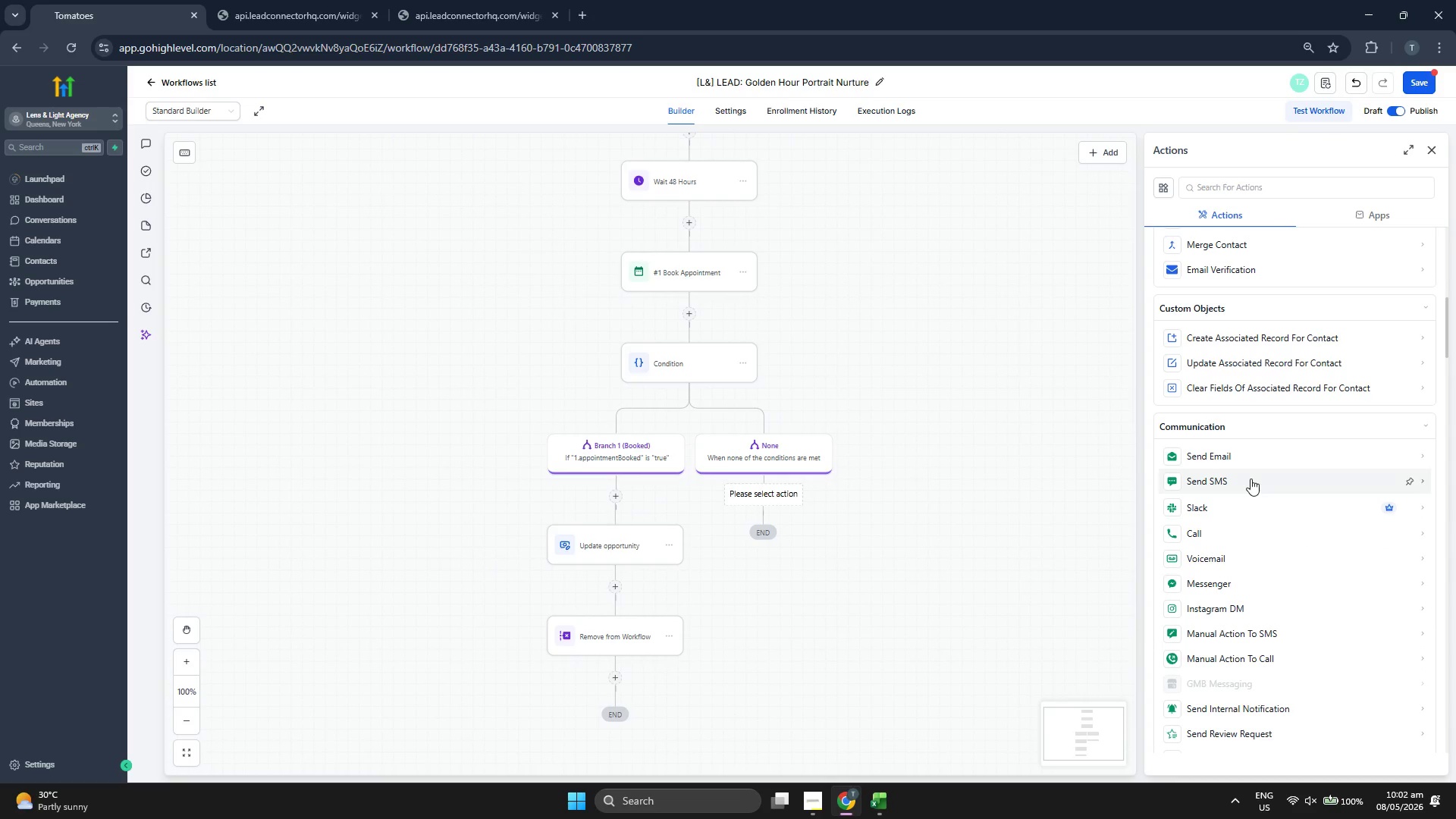 
left_click([1248, 459])
 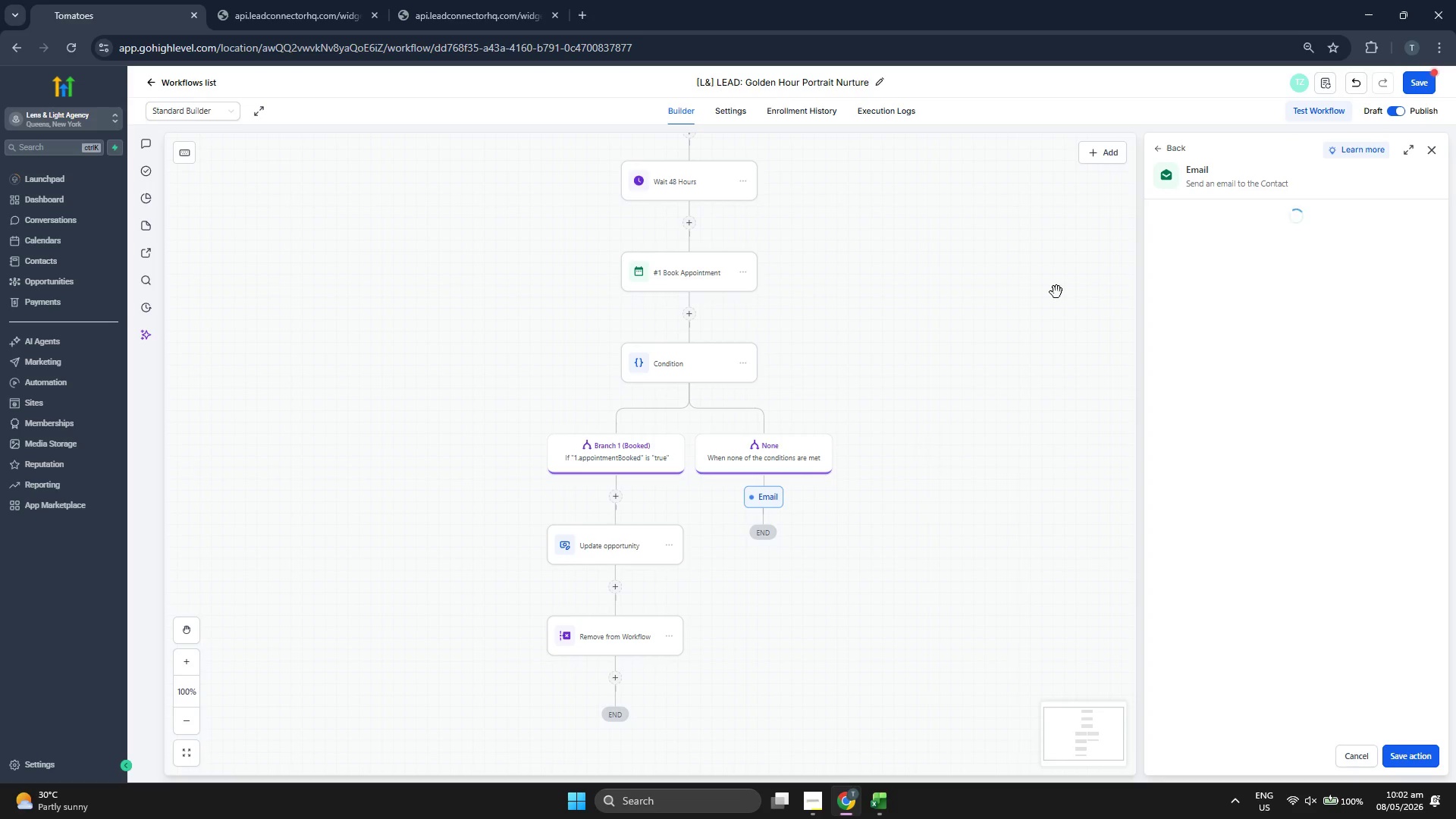 
left_click([1163, 147])
 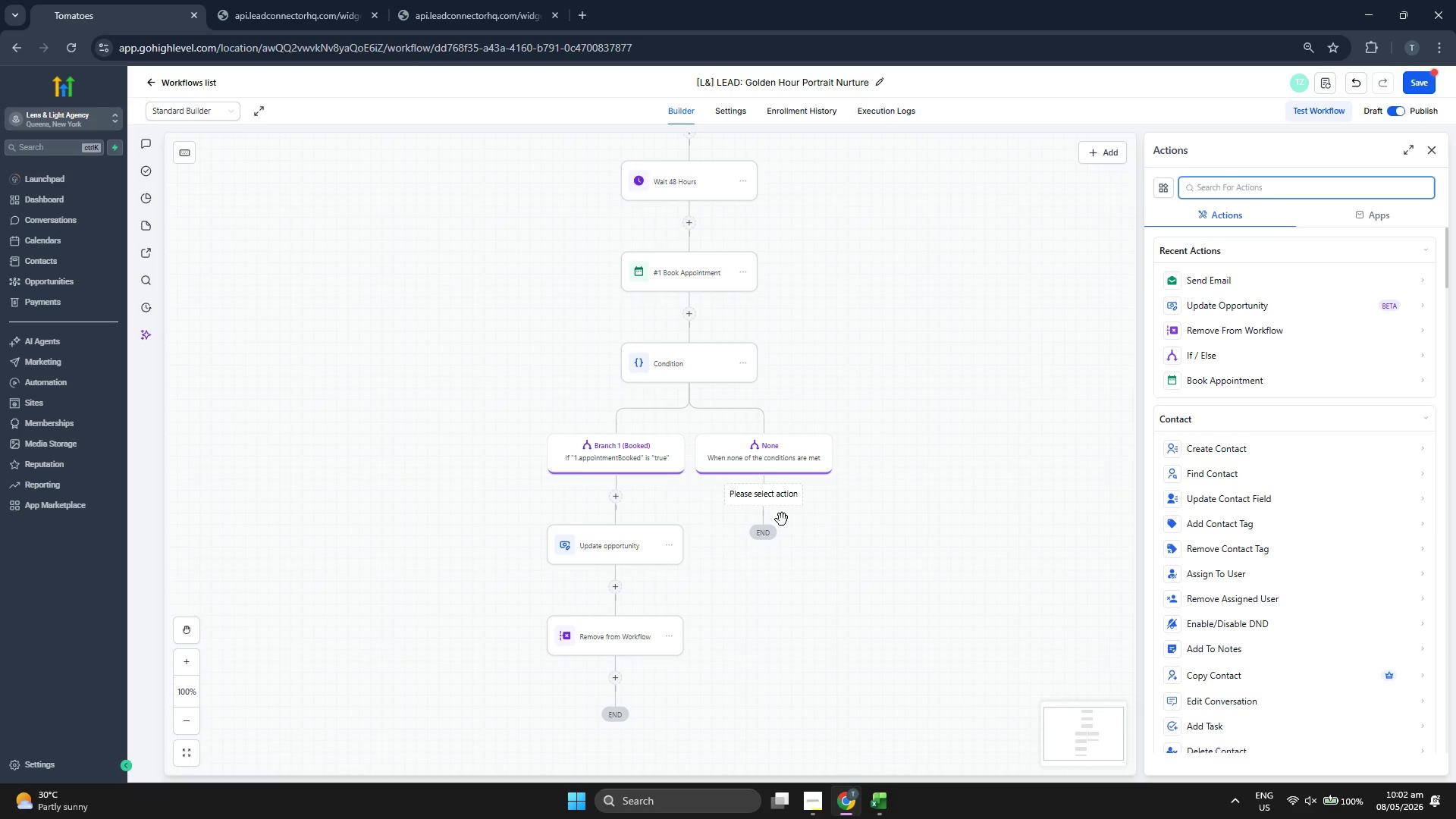 
scroll: coordinate [1287, 500], scroll_direction: down, amount: 7.0
 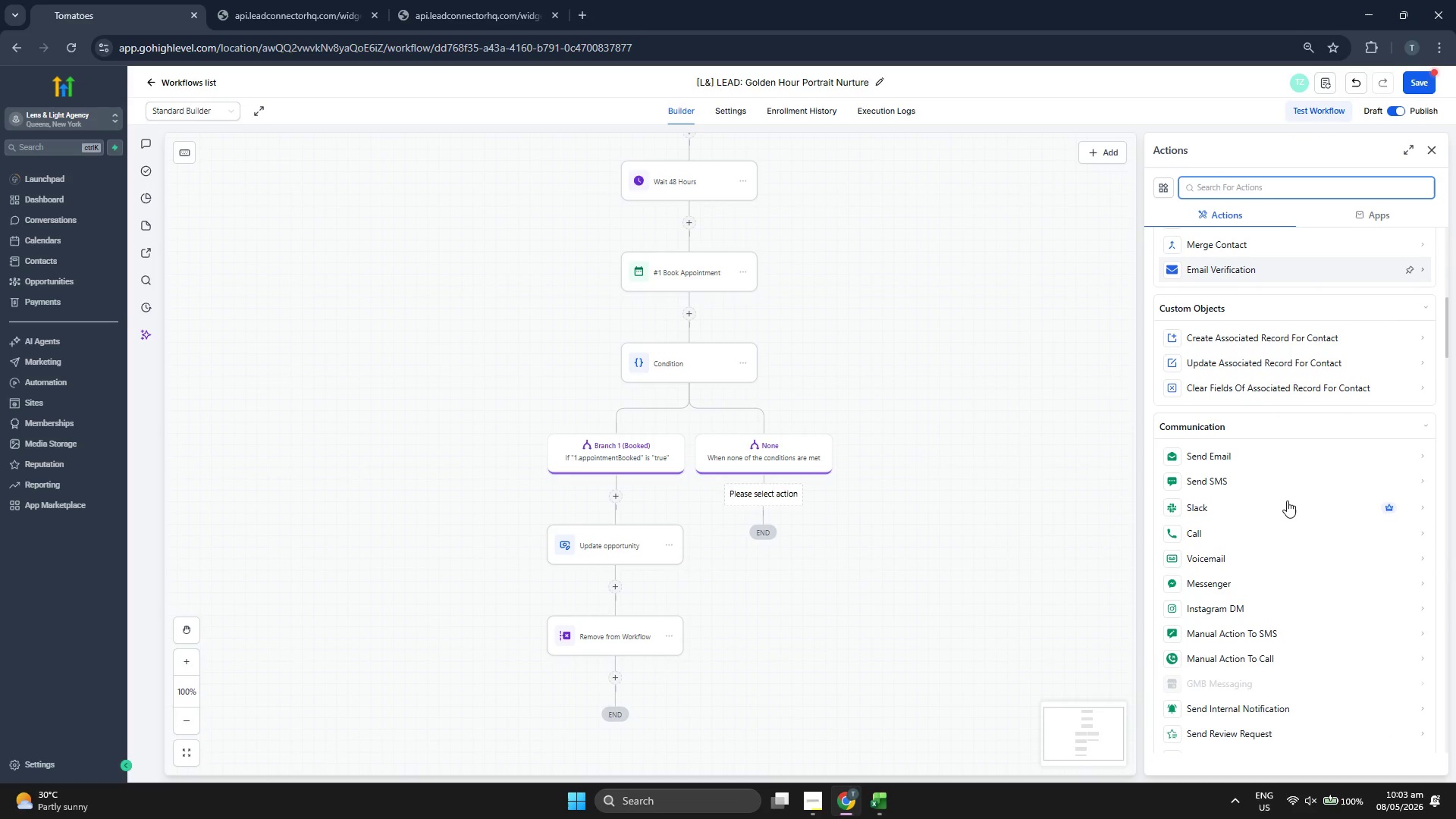 
scroll: coordinate [1287, 500], scroll_direction: up, amount: 4.0
 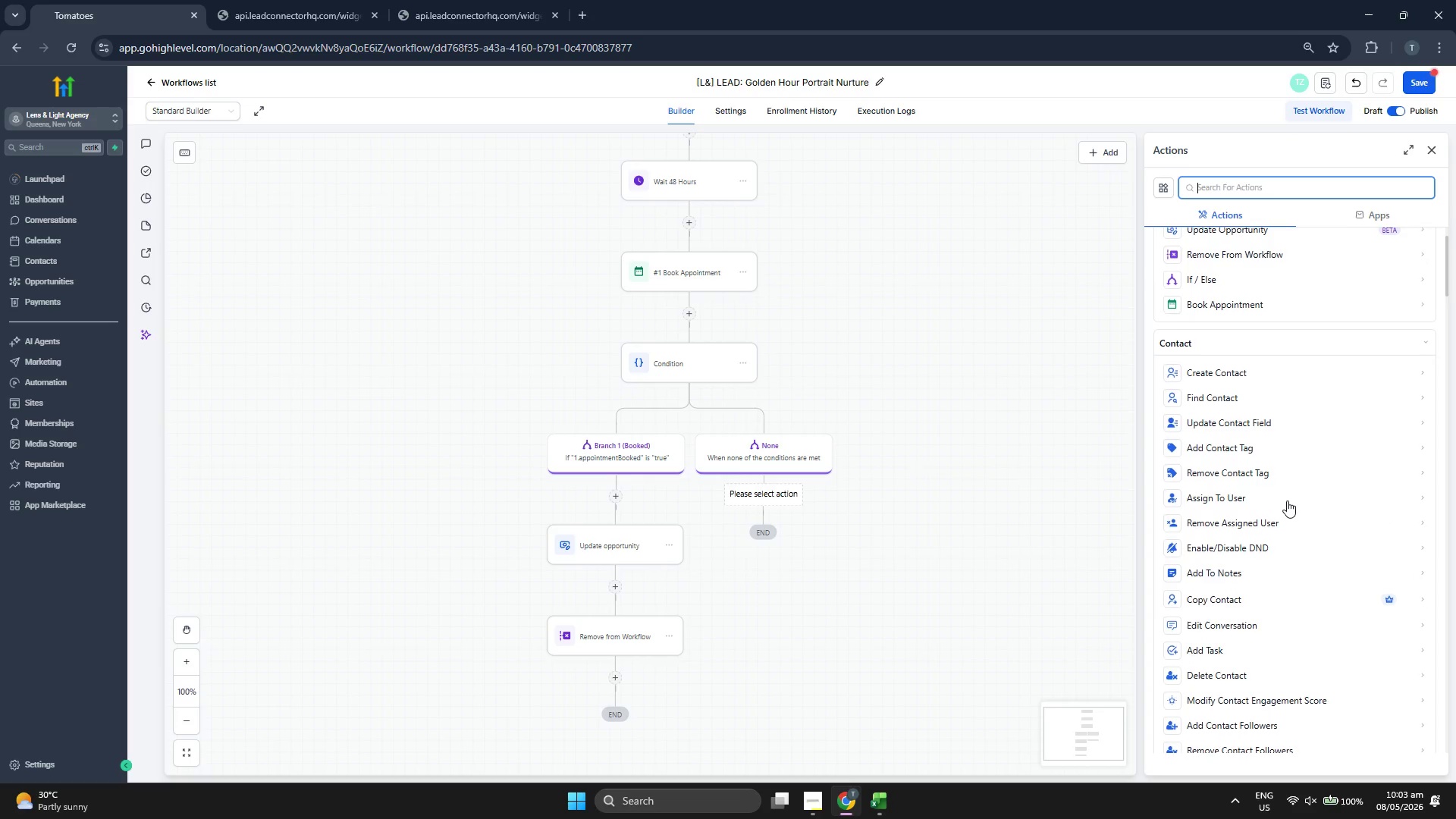 
scroll: coordinate [1287, 500], scroll_direction: down, amount: 7.0
 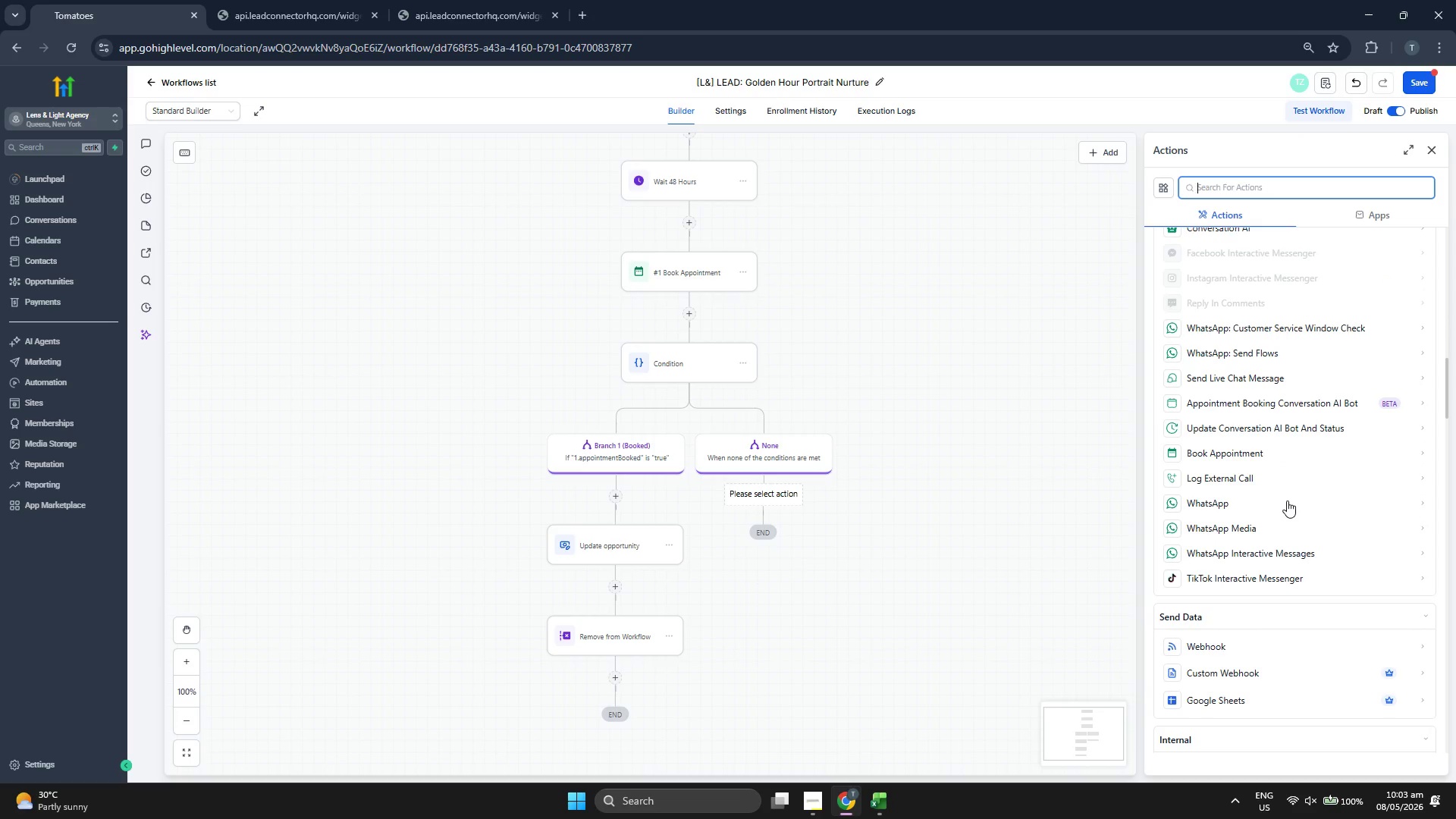 
scroll: coordinate [1287, 500], scroll_direction: down, amount: 3.0
 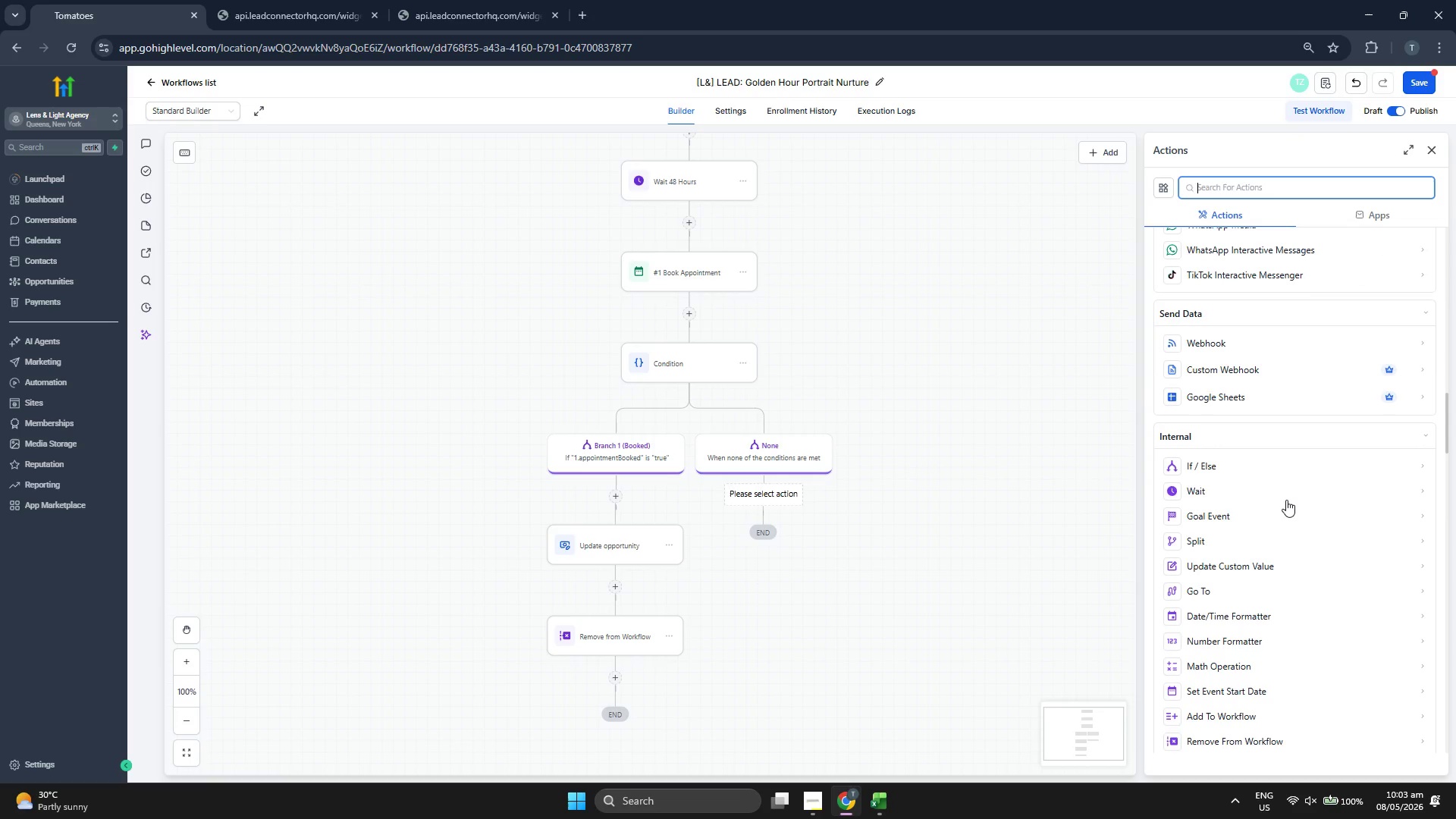 
scroll: coordinate [977, 414], scroll_direction: up, amount: 8.0
 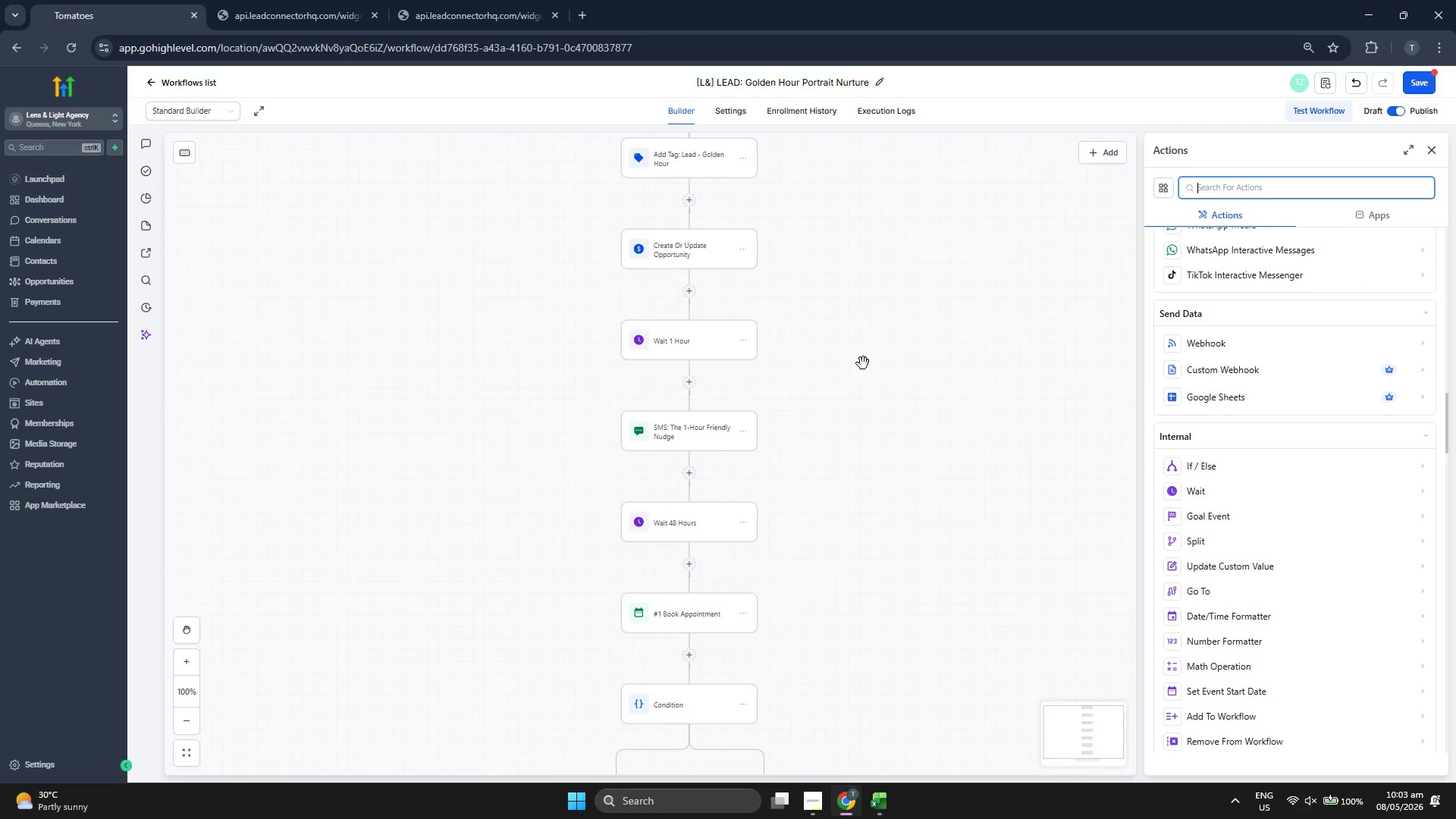 
left_click([683, 293])
 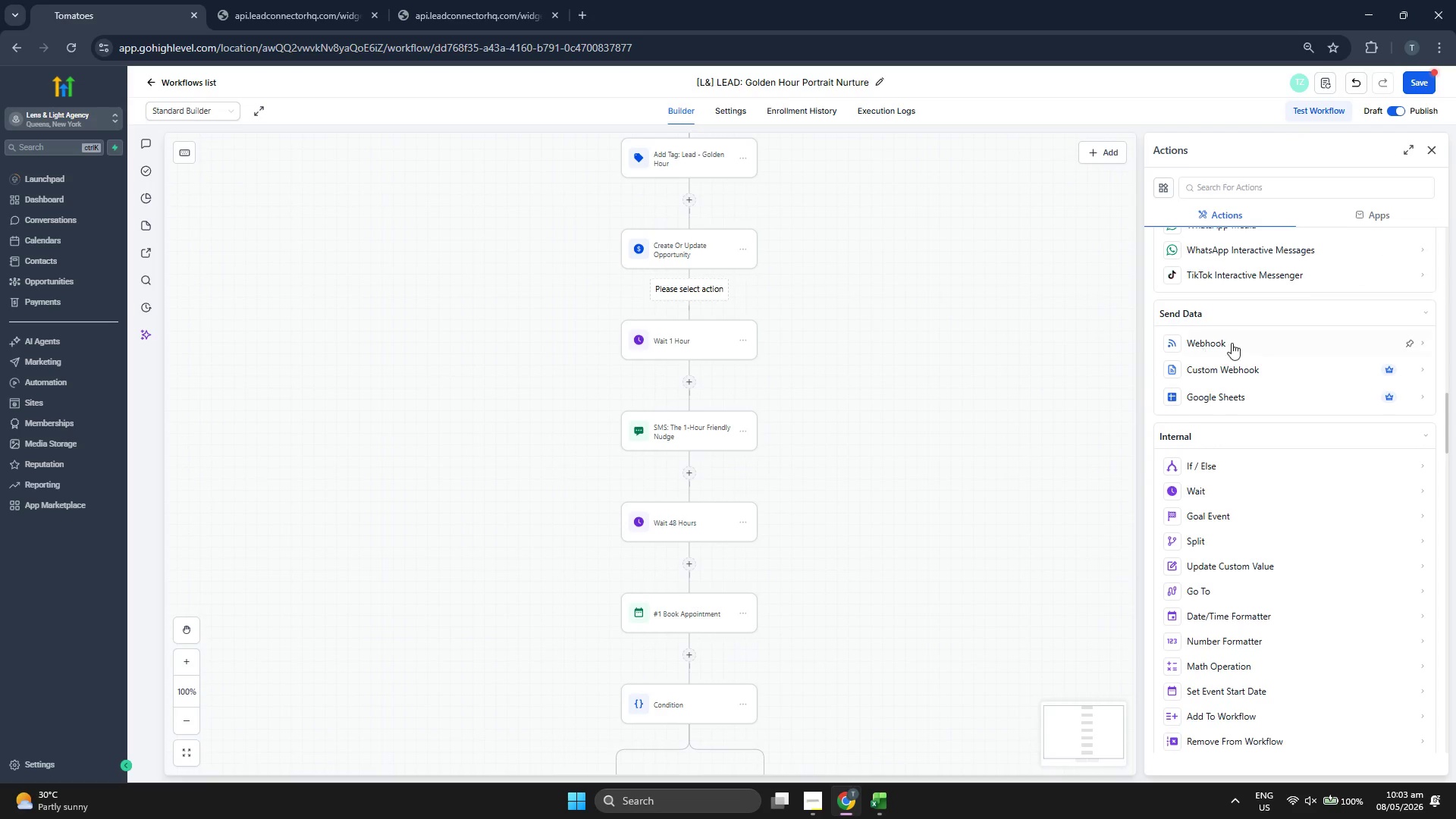 
scroll: coordinate [1282, 394], scroll_direction: up, amount: 10.0
 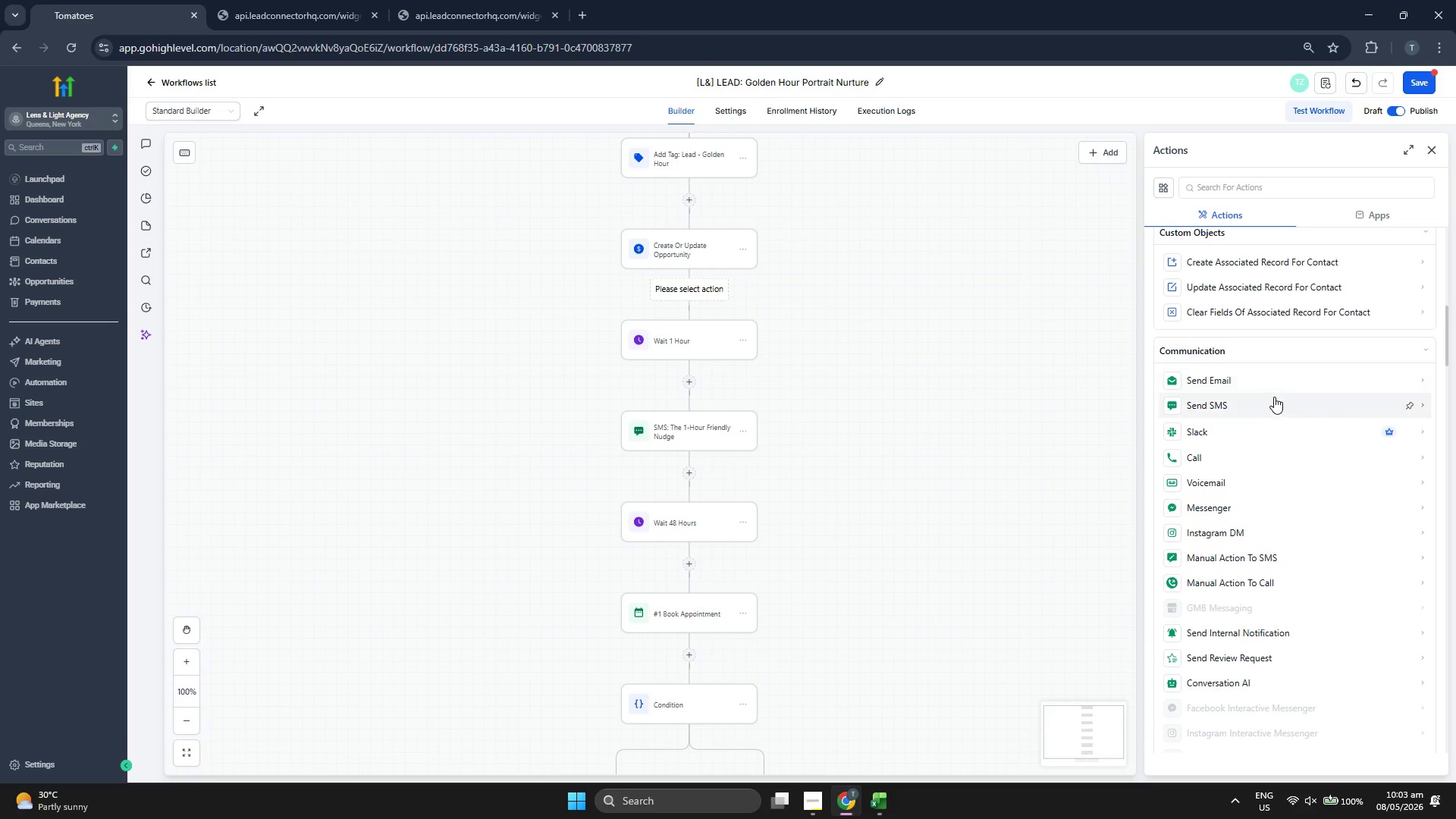 
left_click([1269, 382])
 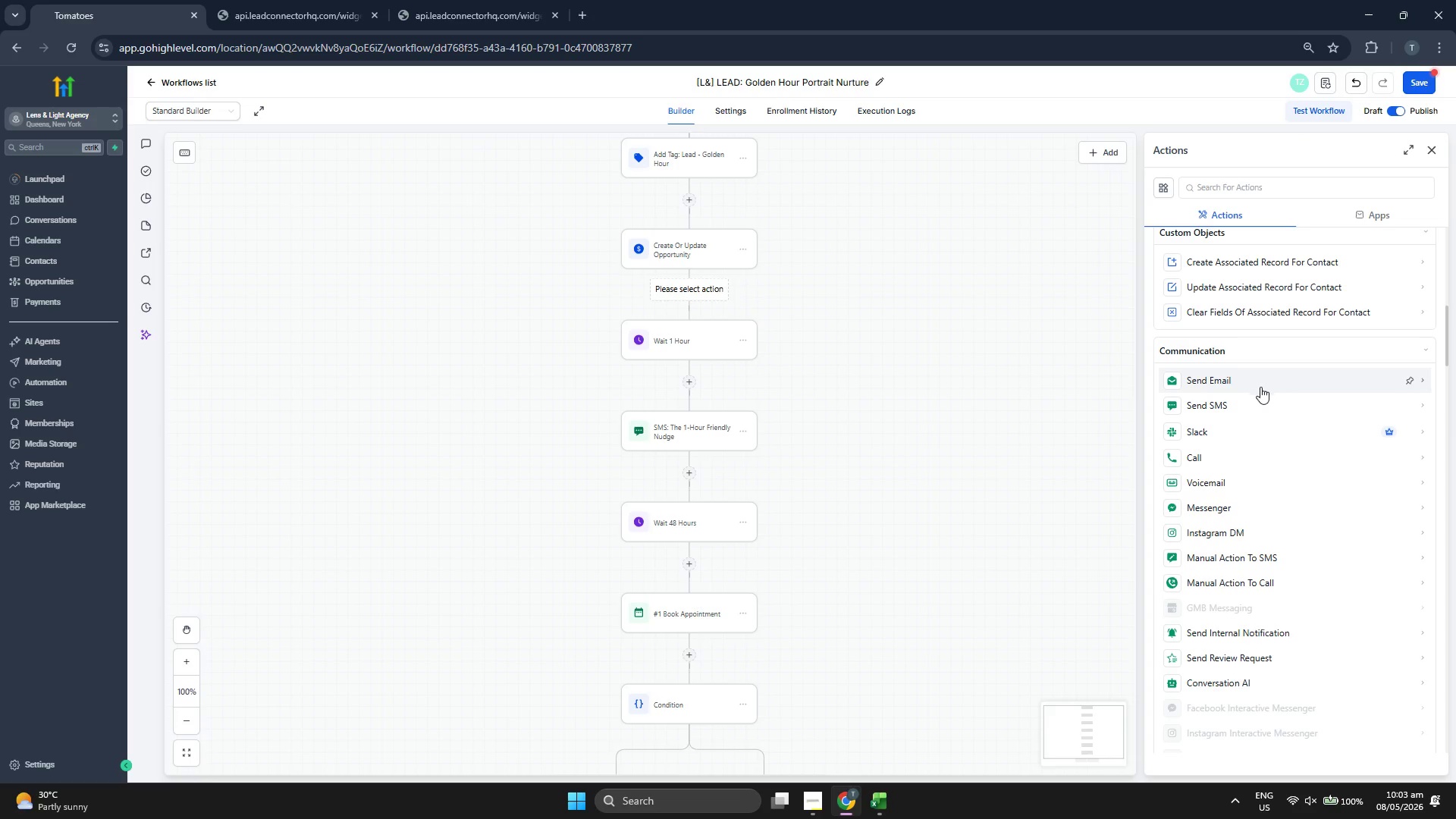 
mouse_move([1272, 394])
 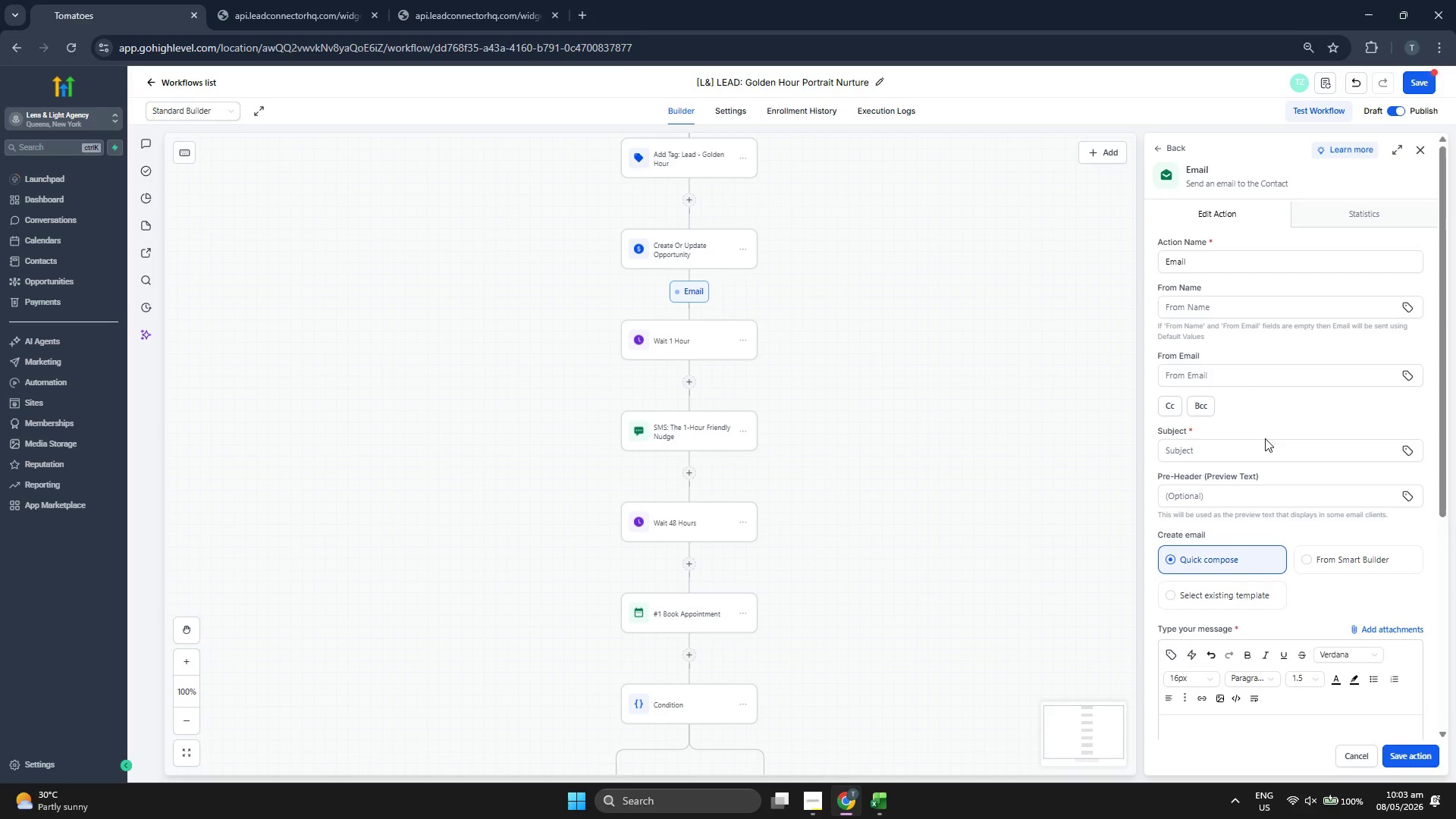 
scroll: coordinate [1265, 439], scroll_direction: down, amount: 1.0
 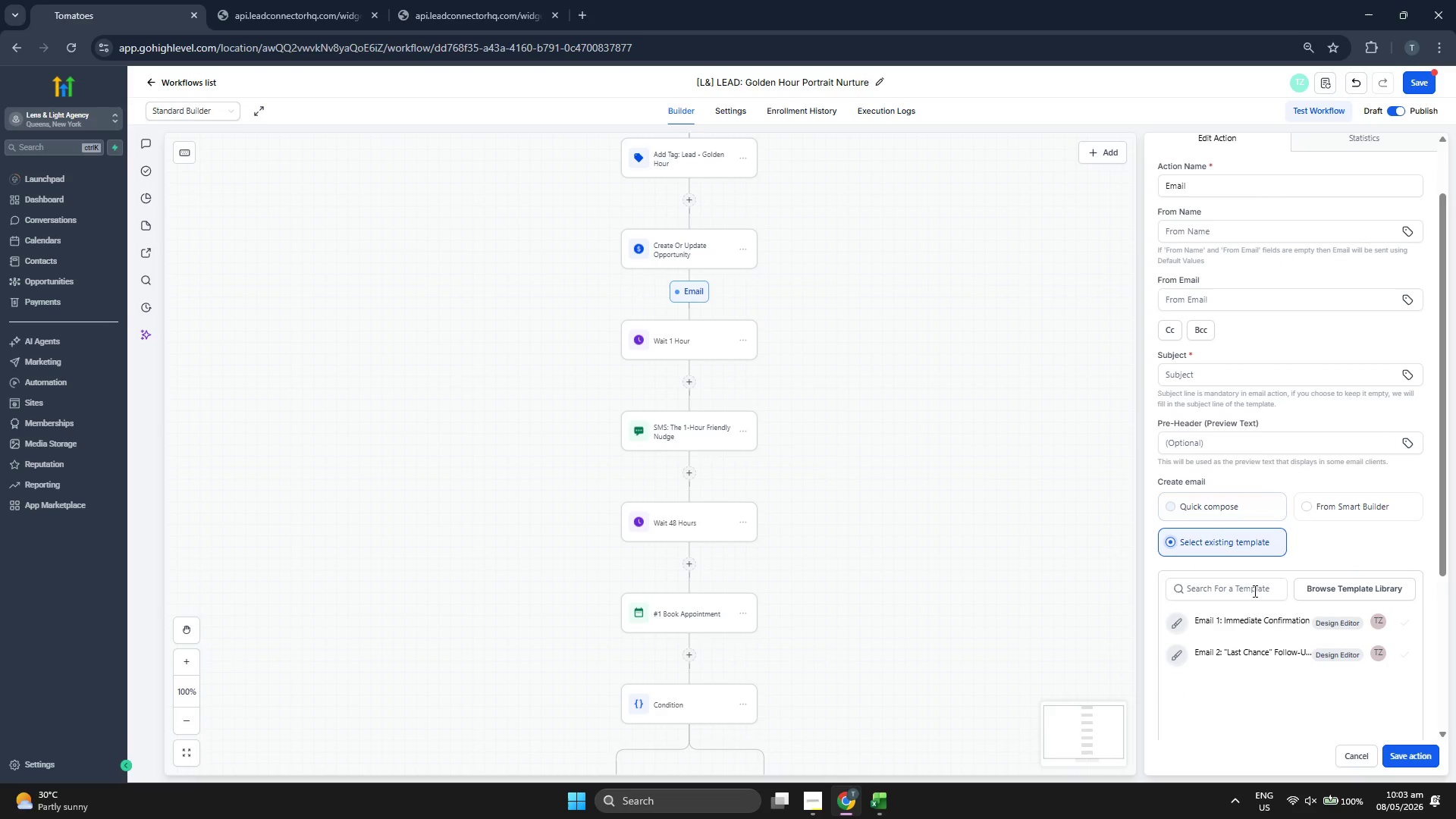 
left_click([1251, 622])
 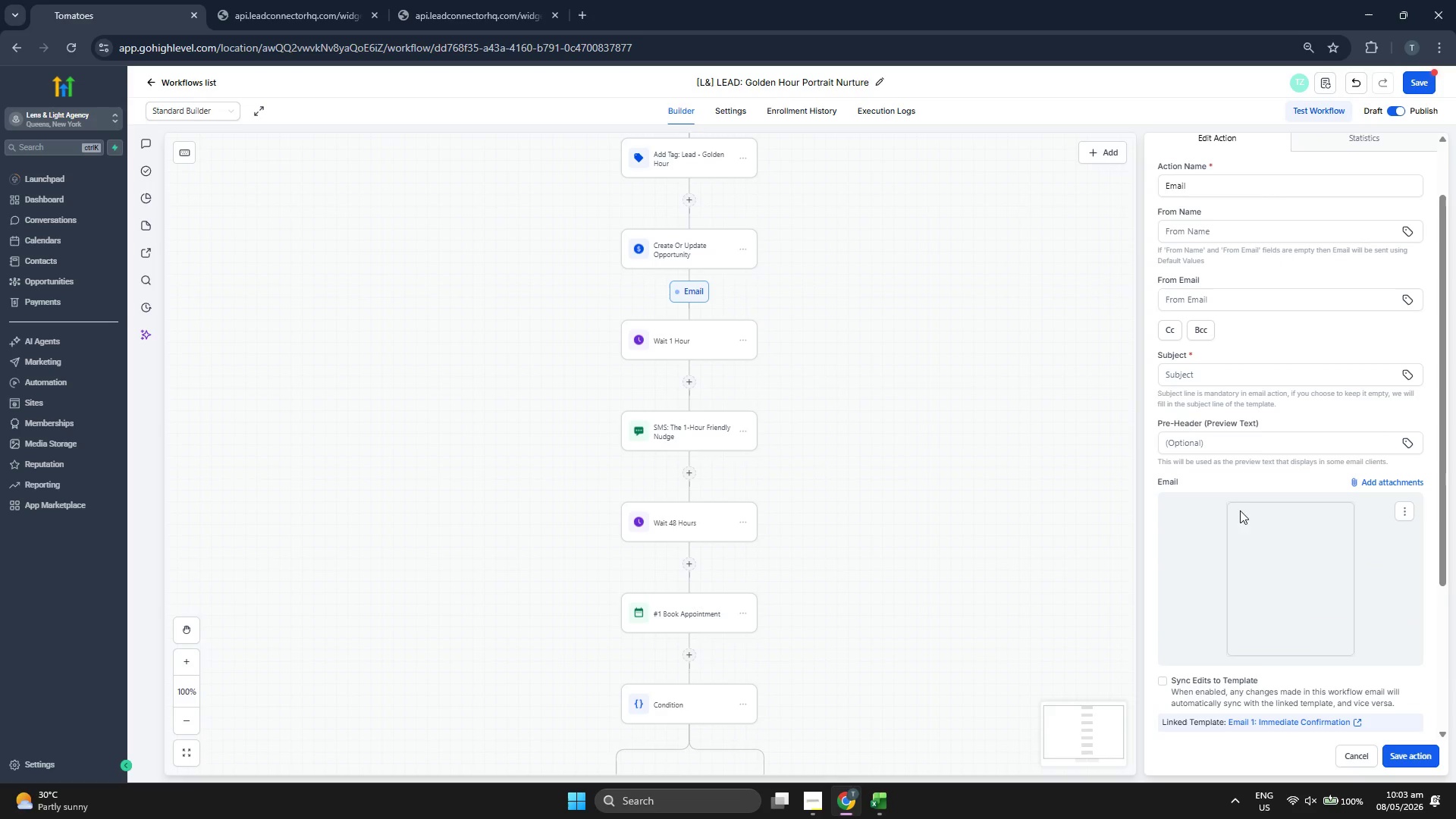 
mouse_move([1242, 510])
 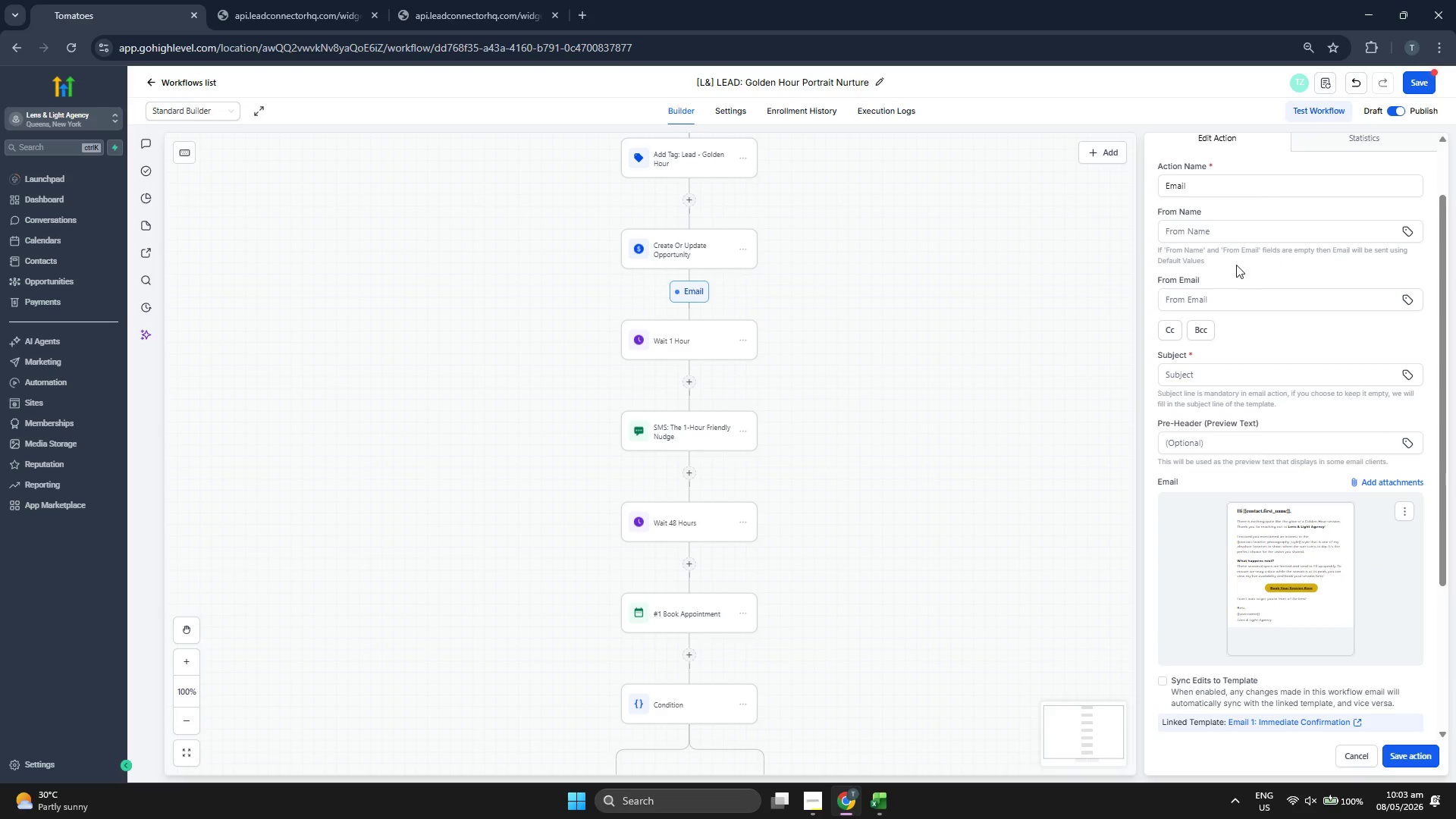 
left_click([1233, 231])
 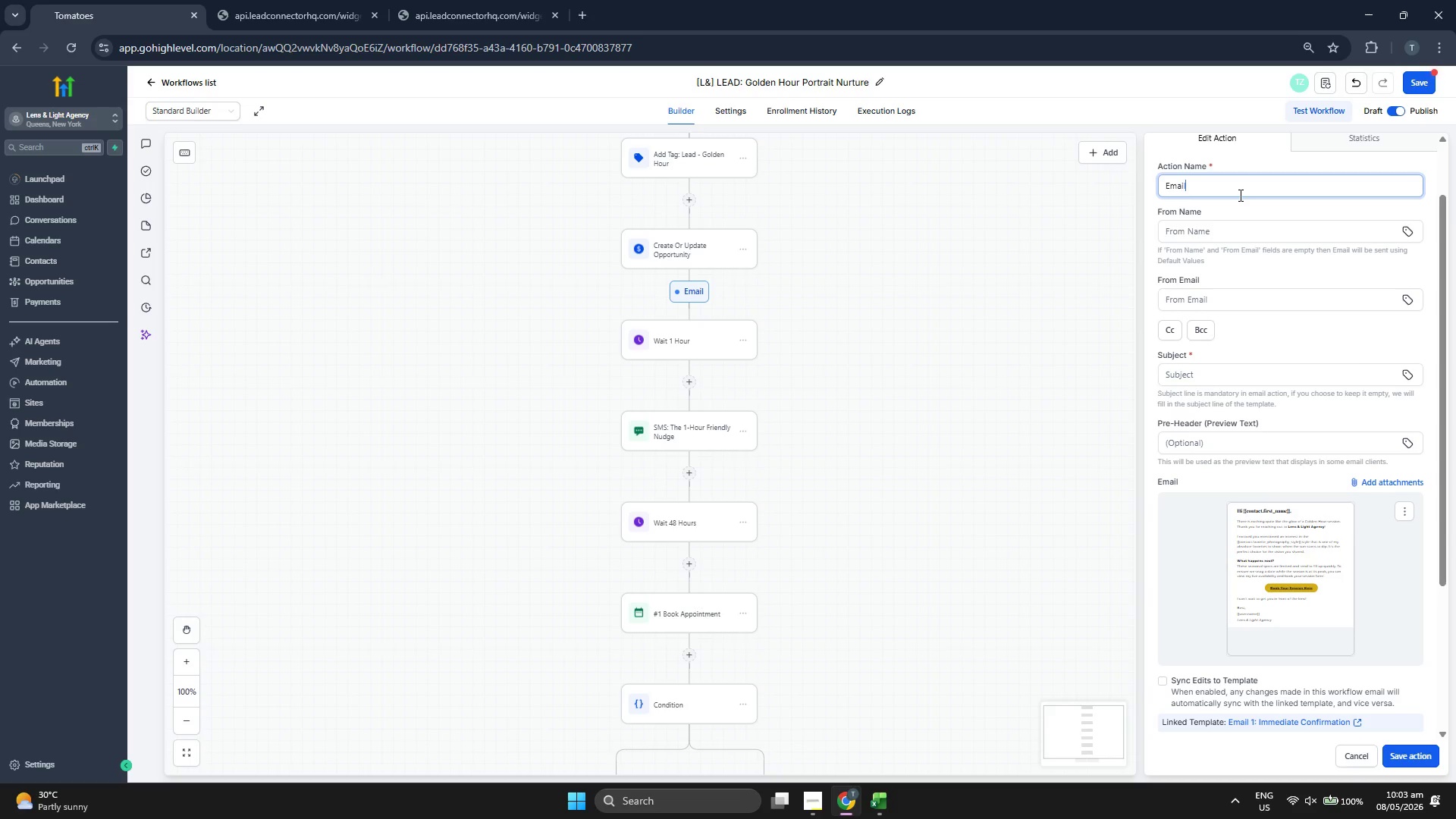 
type( 1: i)
key(Backspace)
type(Ime)
key(Backspace)
type(mediate Confirmation)
 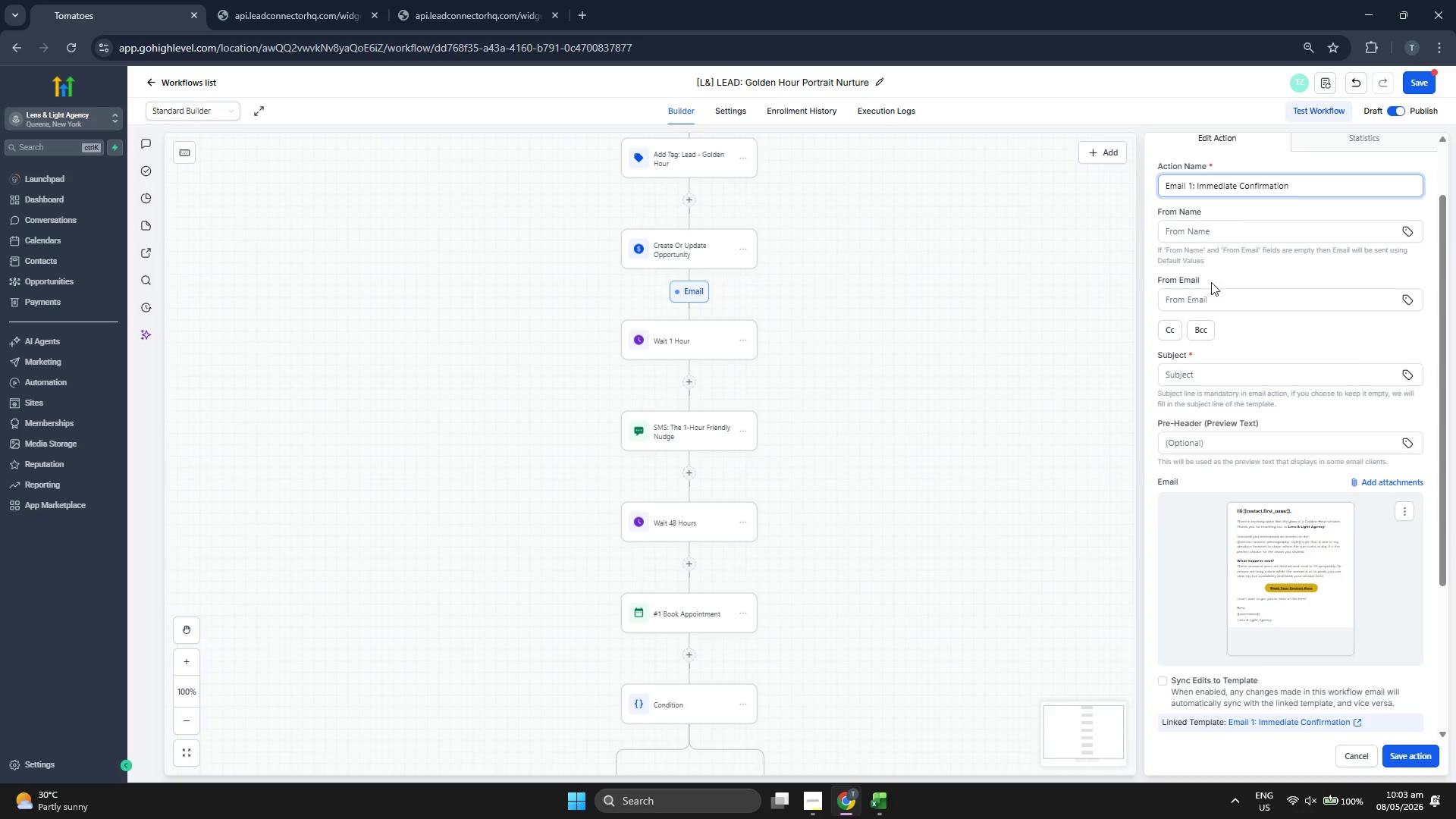 
left_click([1222, 387])
 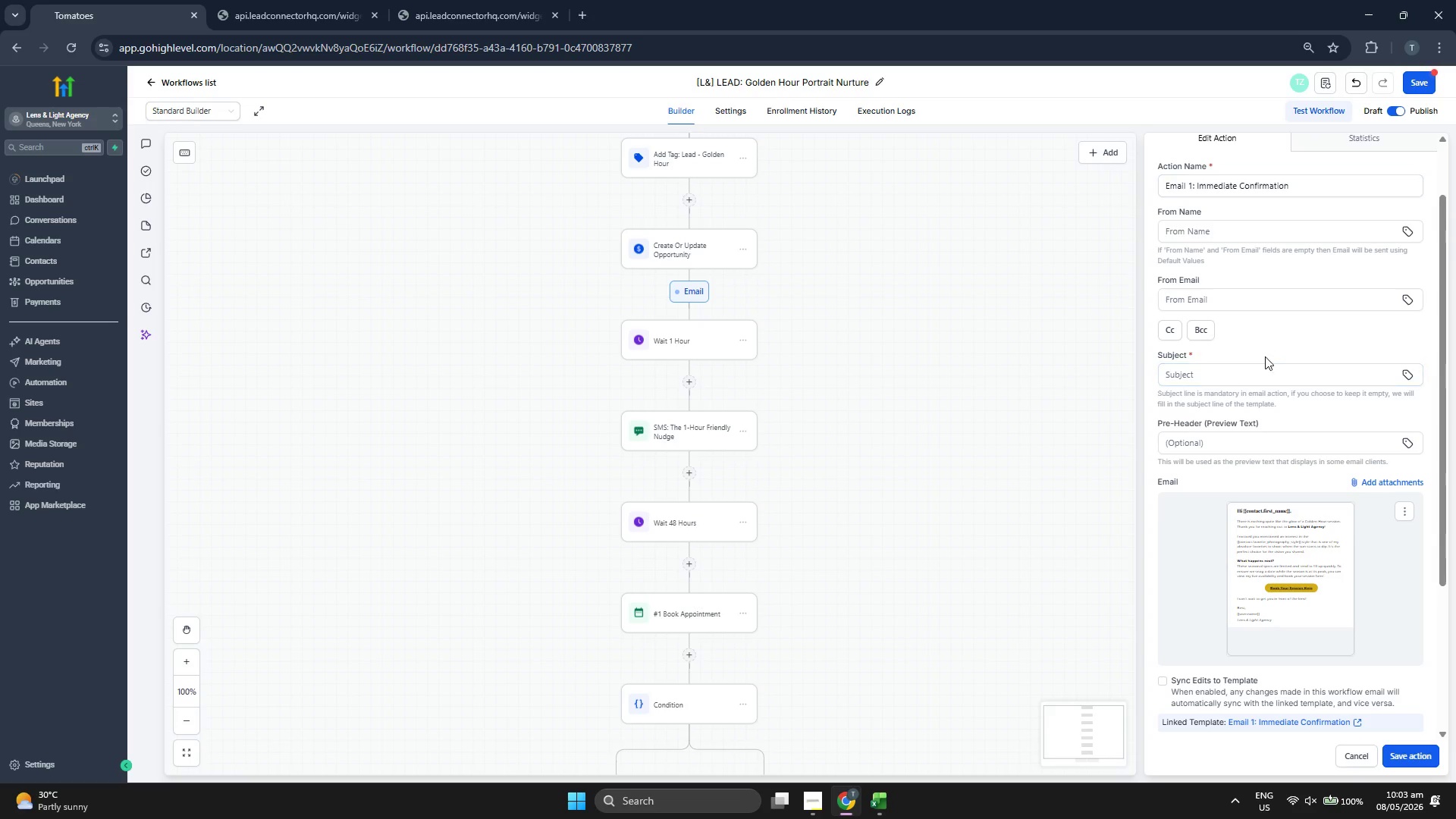 
left_click_drag(start_coordinate=[1263, 365], to_coordinate=[1261, 370])
 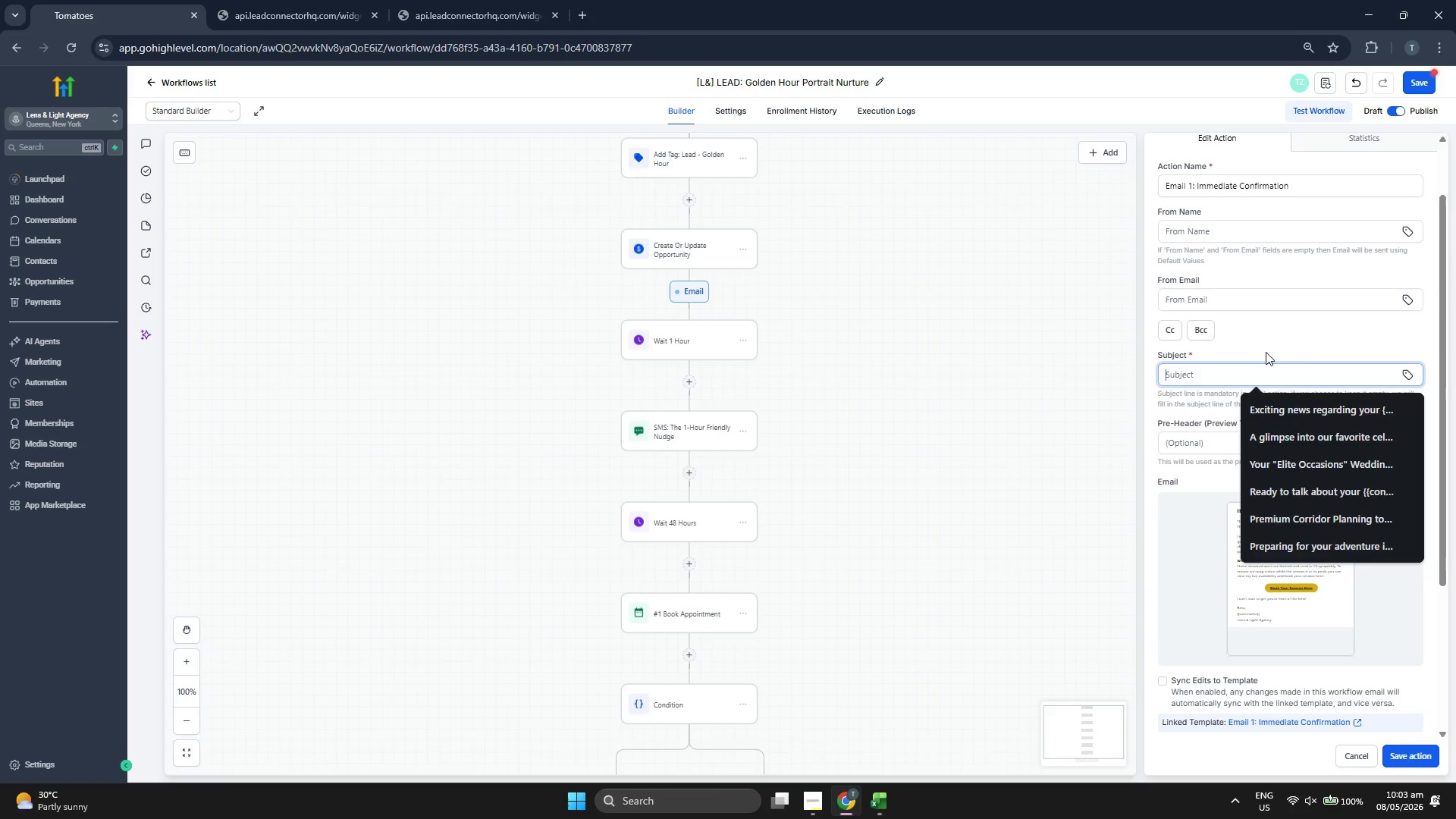 
type(Let's ch)
key(Backspace)
type(apture the liugh)
key(Backspace)
key(Backspace)
key(Backspace)
key(Backspace)
type(ught)
key(Backspace)
key(Backspace)
key(Backspace)
key(Backspace)
type(ight, )
 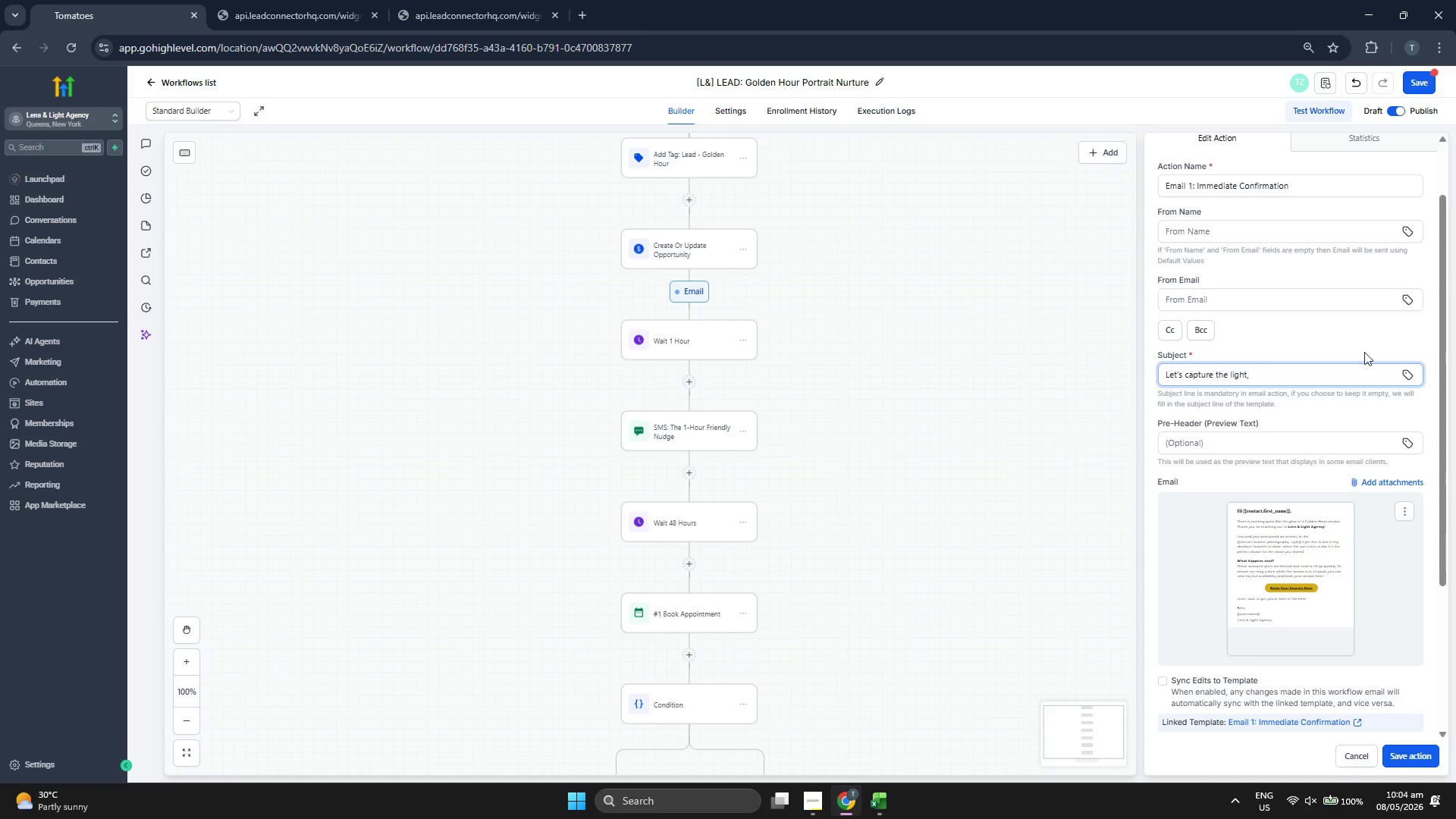 
double_click([1406, 373])
 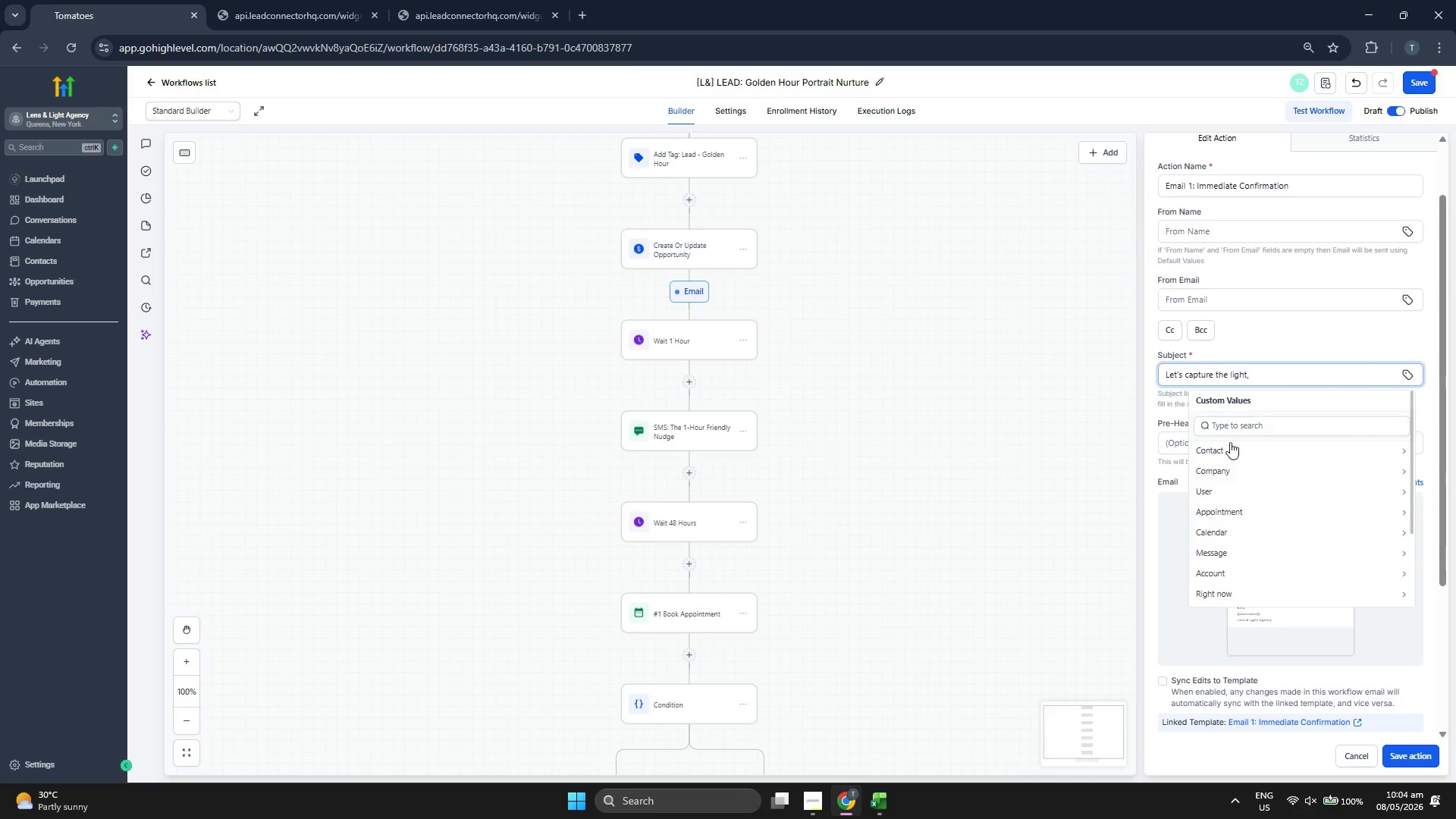 
left_click([1230, 446])
 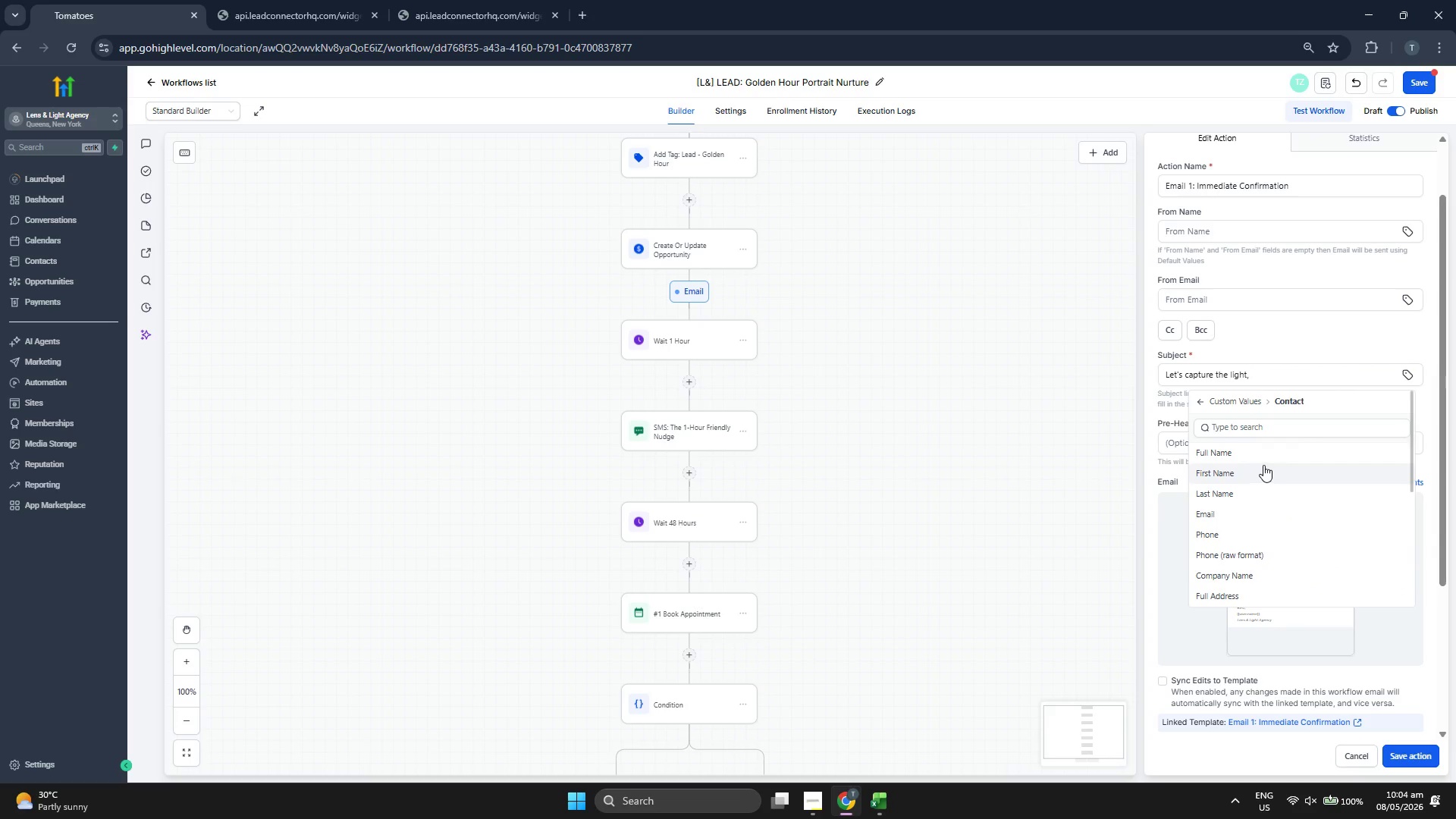 
scroll: coordinate [1291, 460], scroll_direction: down, amount: 3.0
 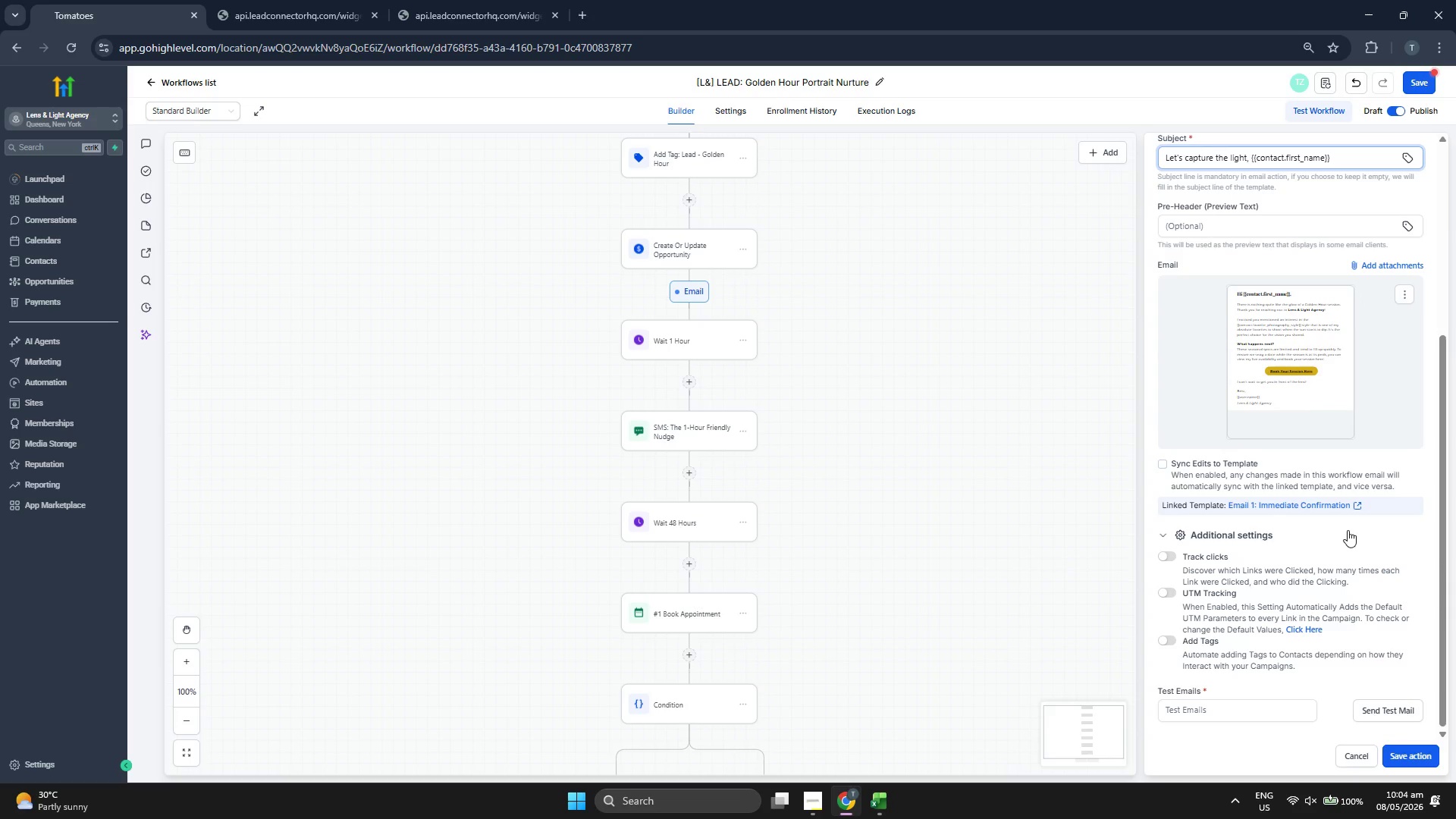 
left_click([1404, 759])
 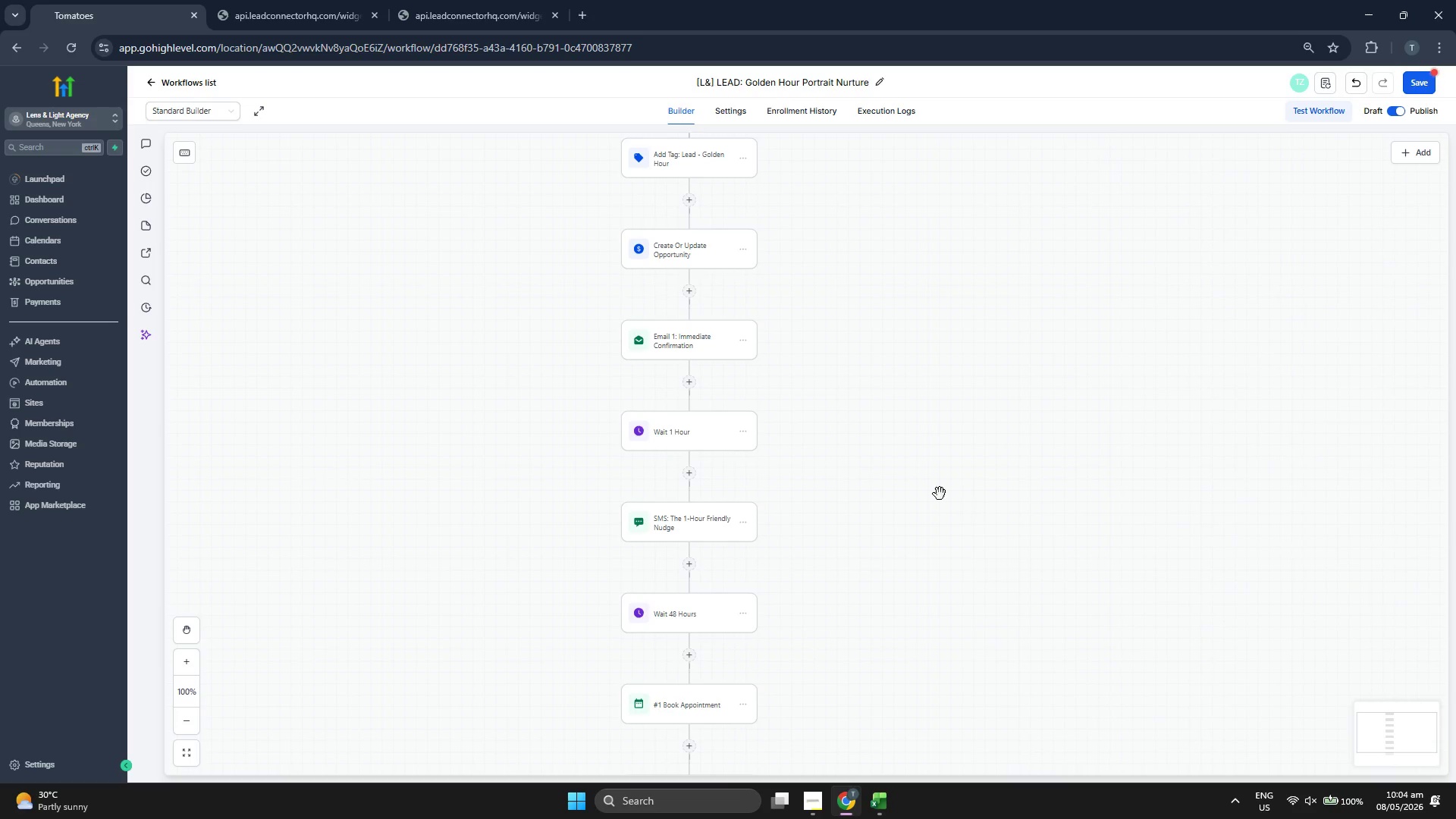 
scroll: coordinate [865, 447], scroll_direction: down, amount: 11.0
 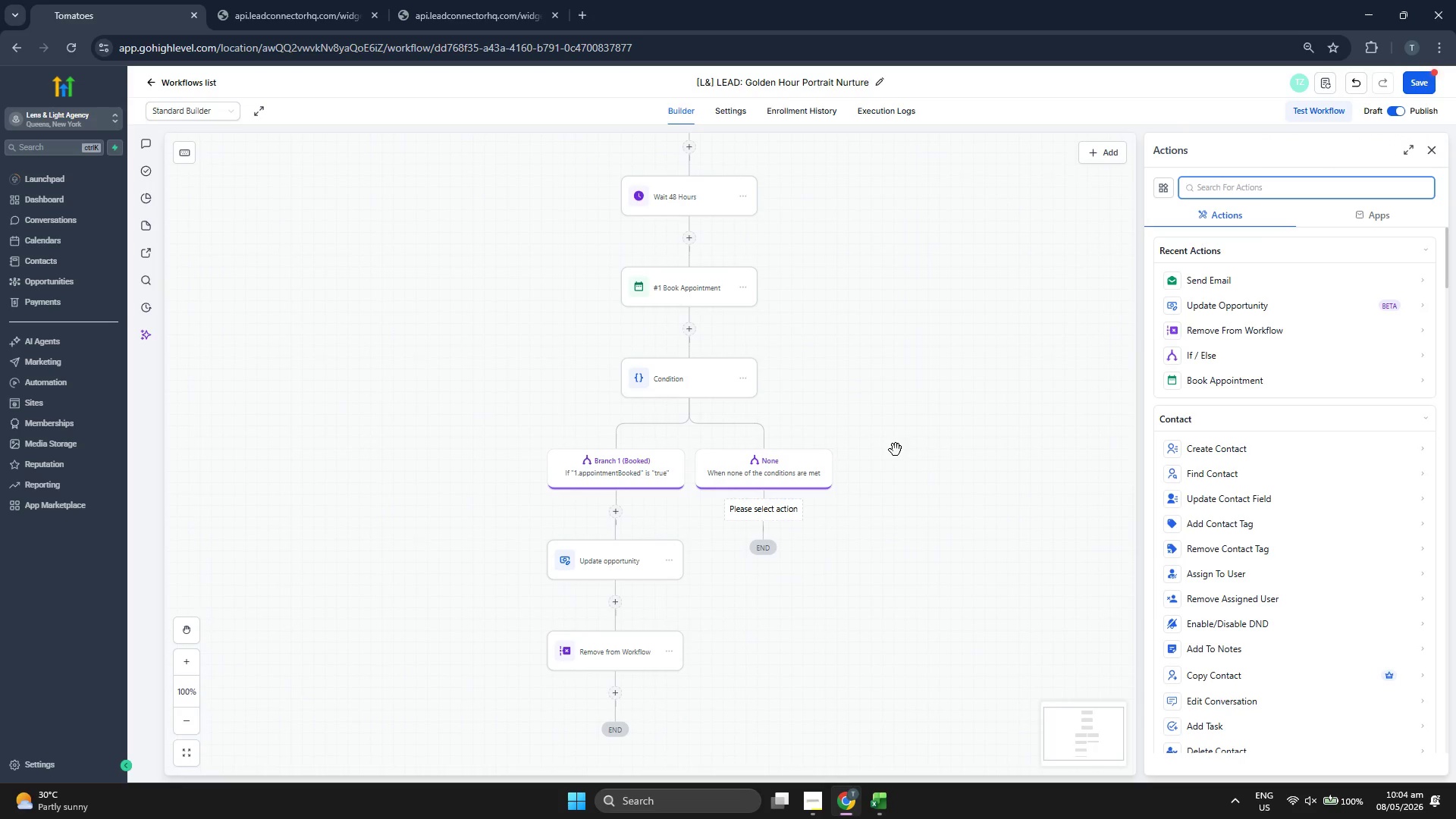 
wait(5.1)
 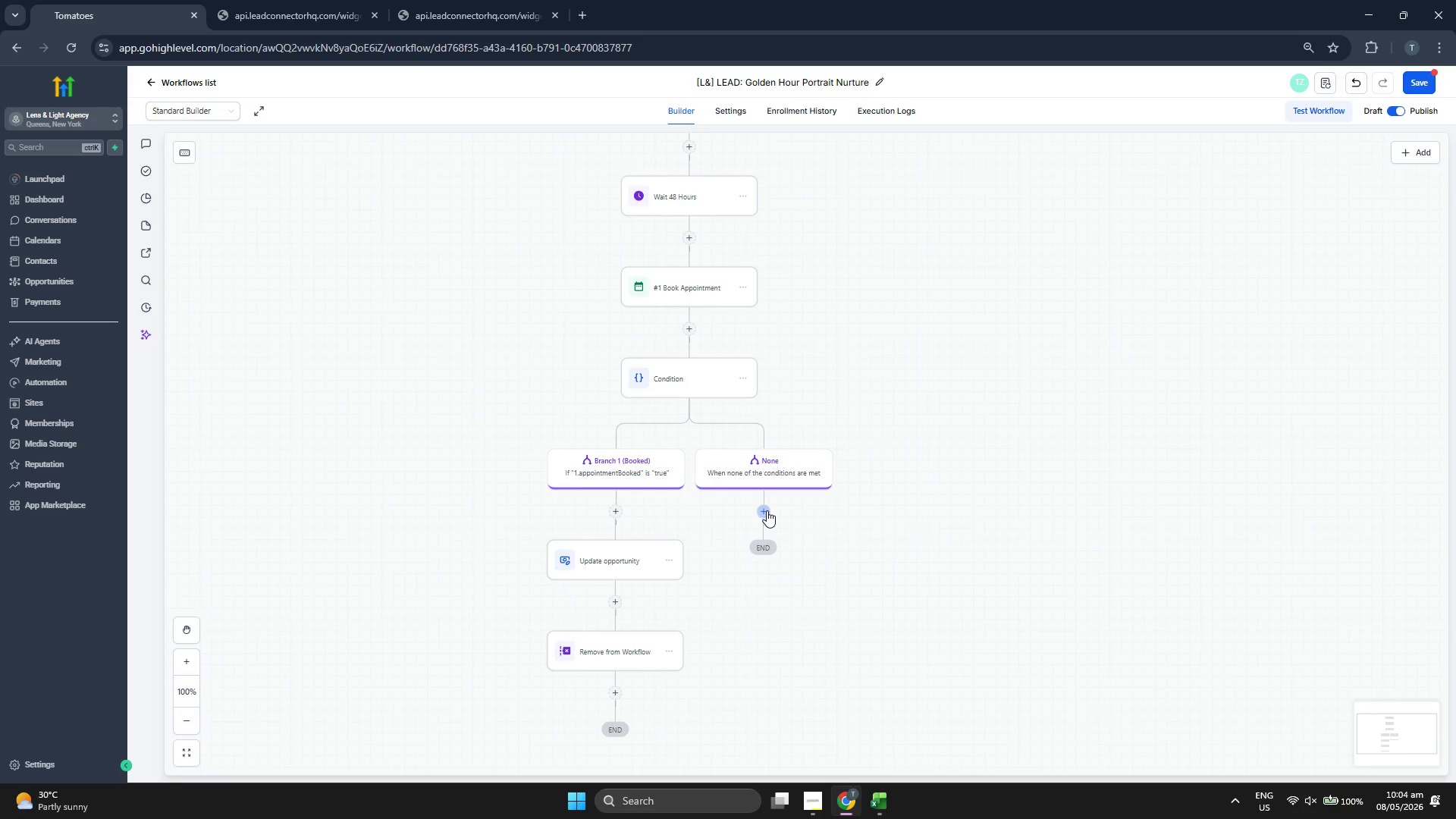 
left_click([1244, 279])
 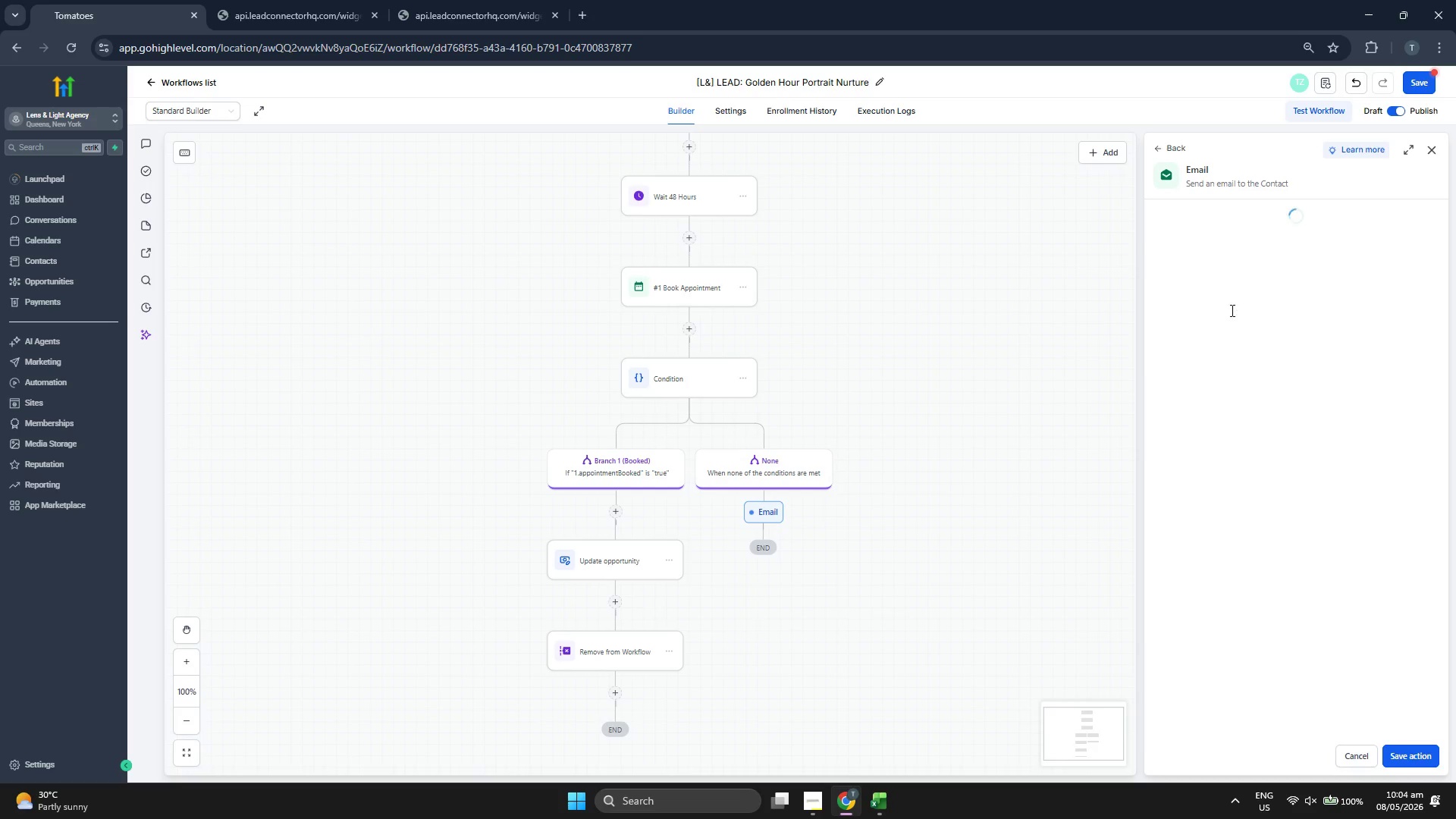 
left_click([1226, 263])
 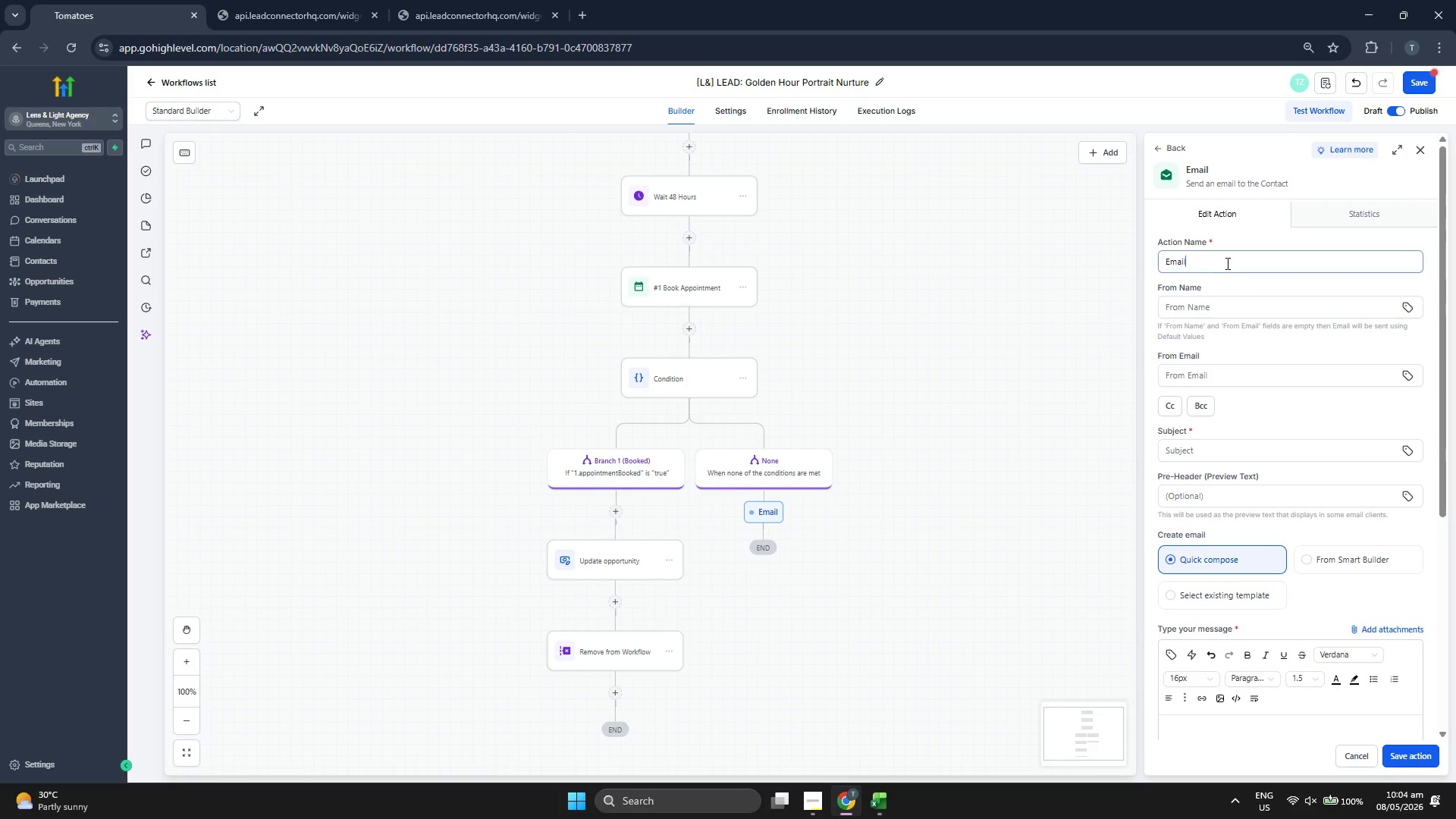 
type( 2: L)
key(Backspace)
type("Lat )
key(Backspace)
key(Backspace)
type(st Chance" Follow-up (48-Hour Nue)
key(Backspace)
type(dge))
 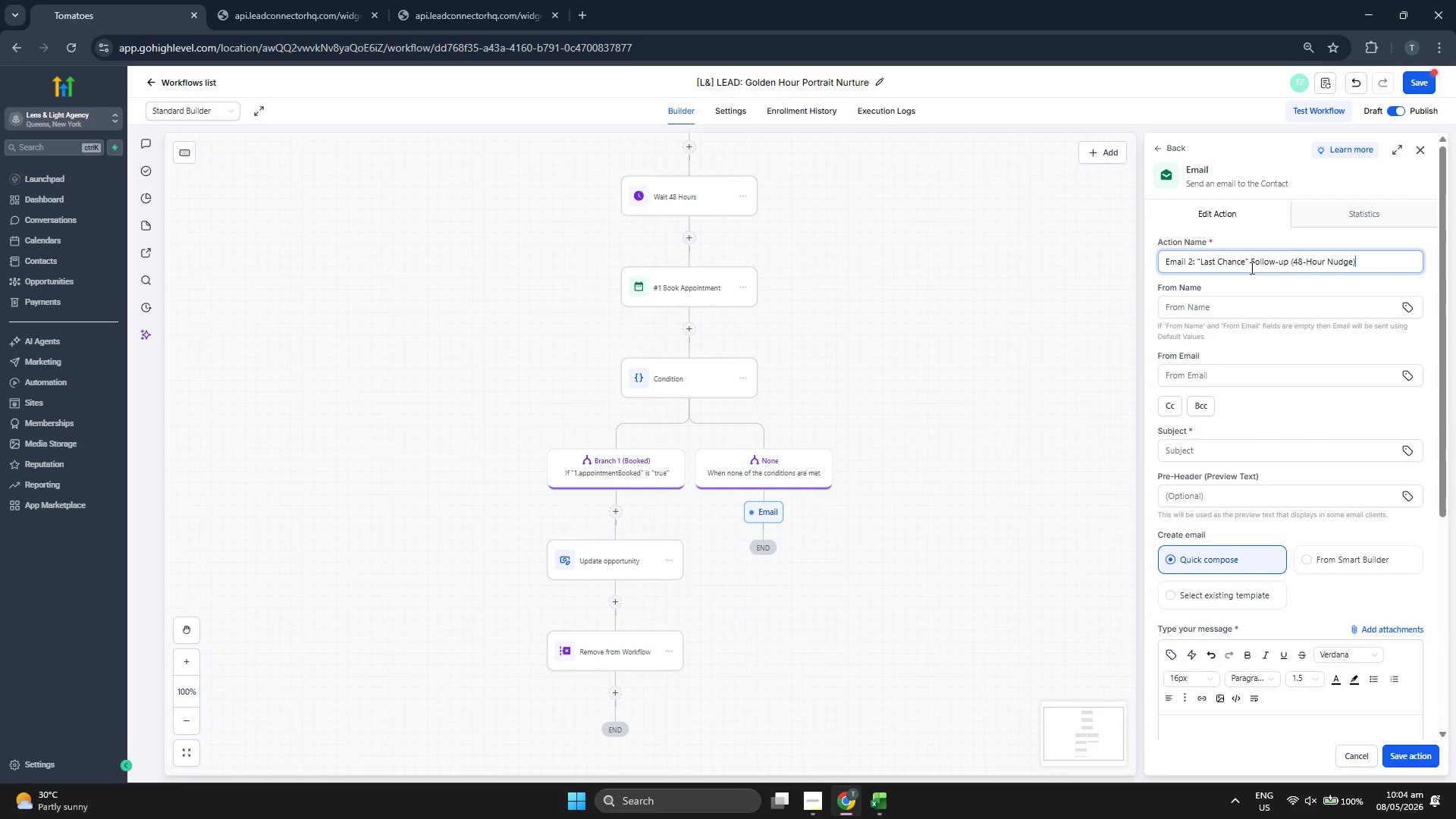 
scroll: coordinate [1283, 394], scroll_direction: down, amount: 1.0
 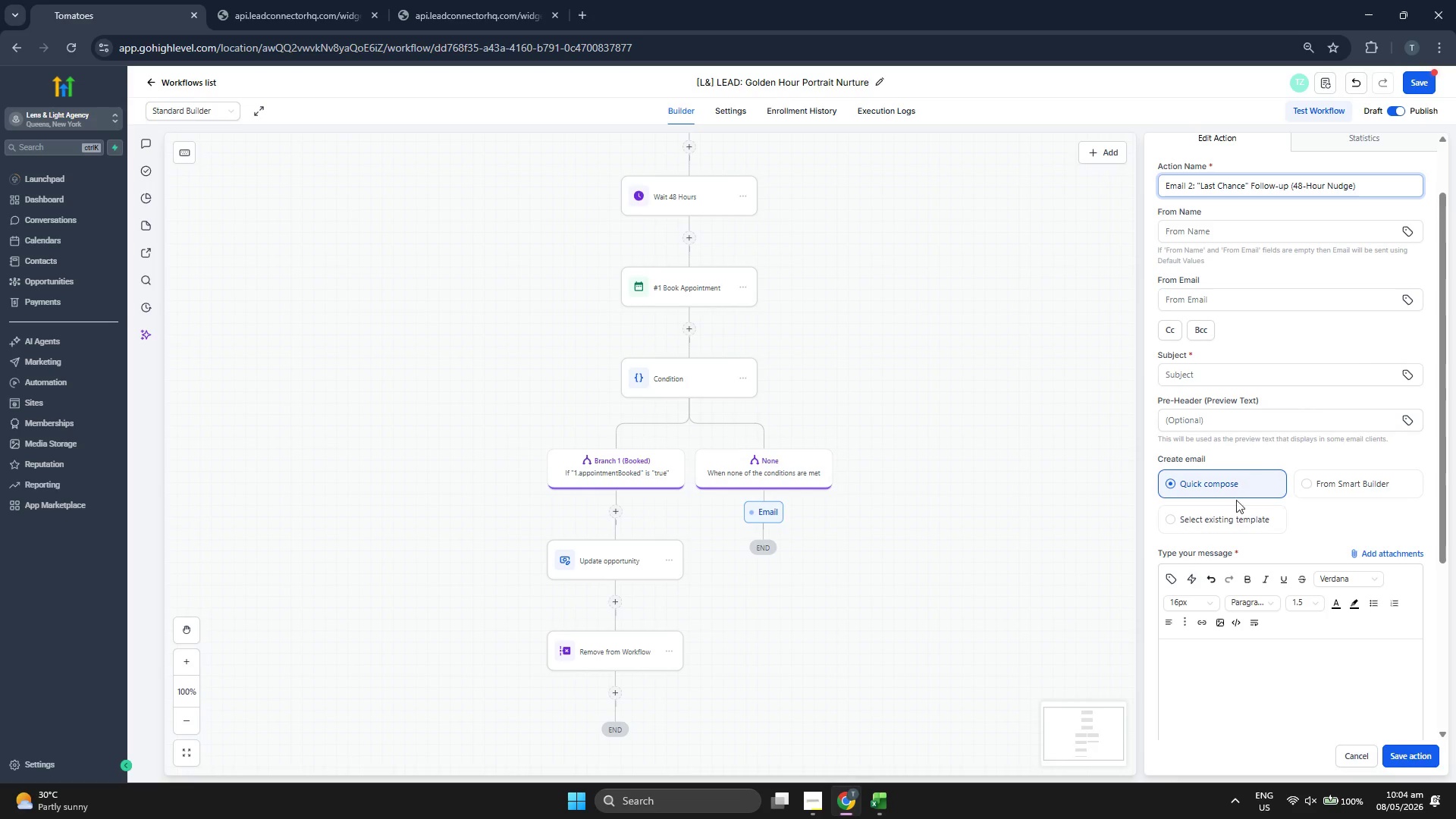 
left_click([1225, 522])
 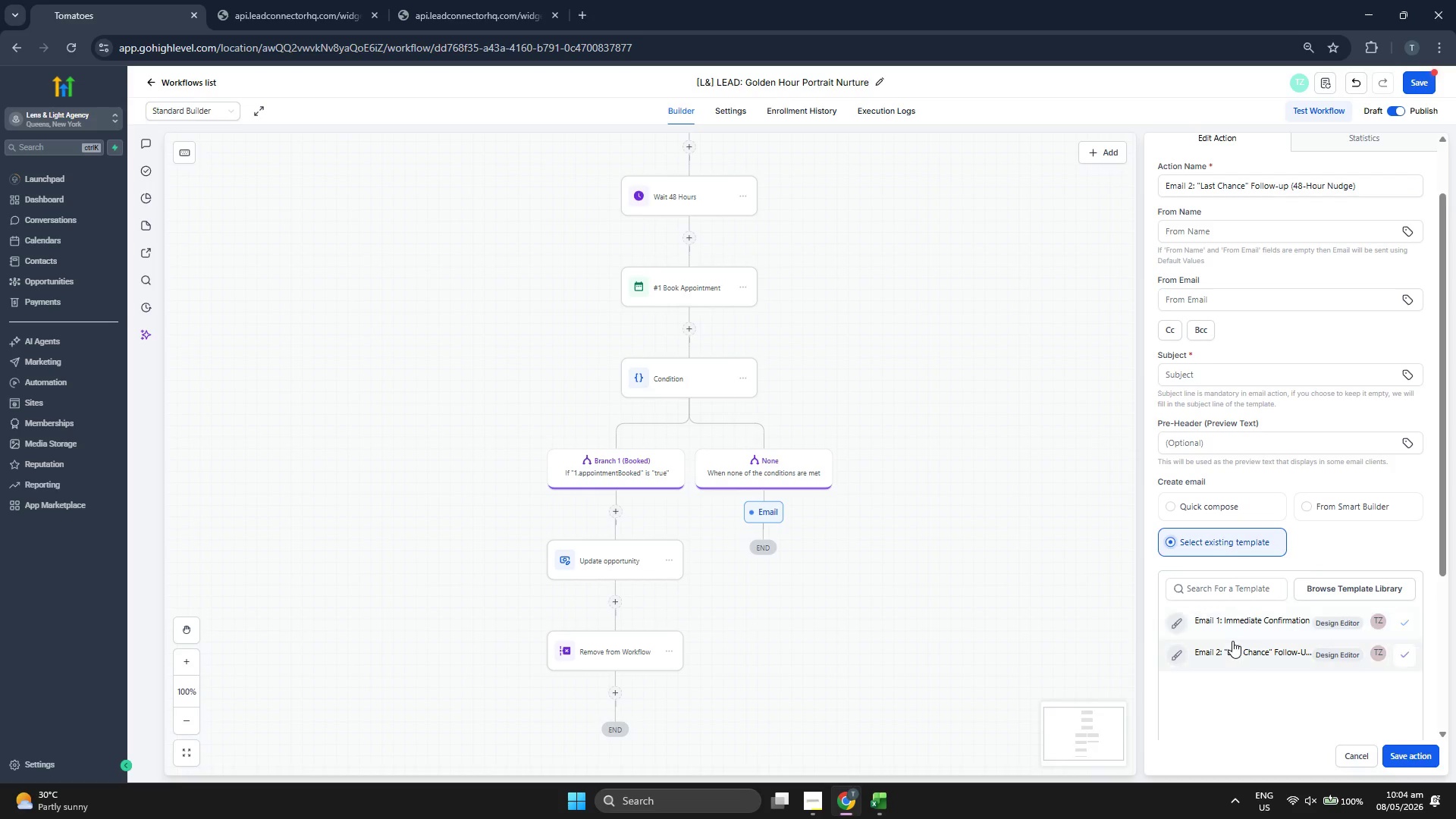 
left_click([1232, 644])
 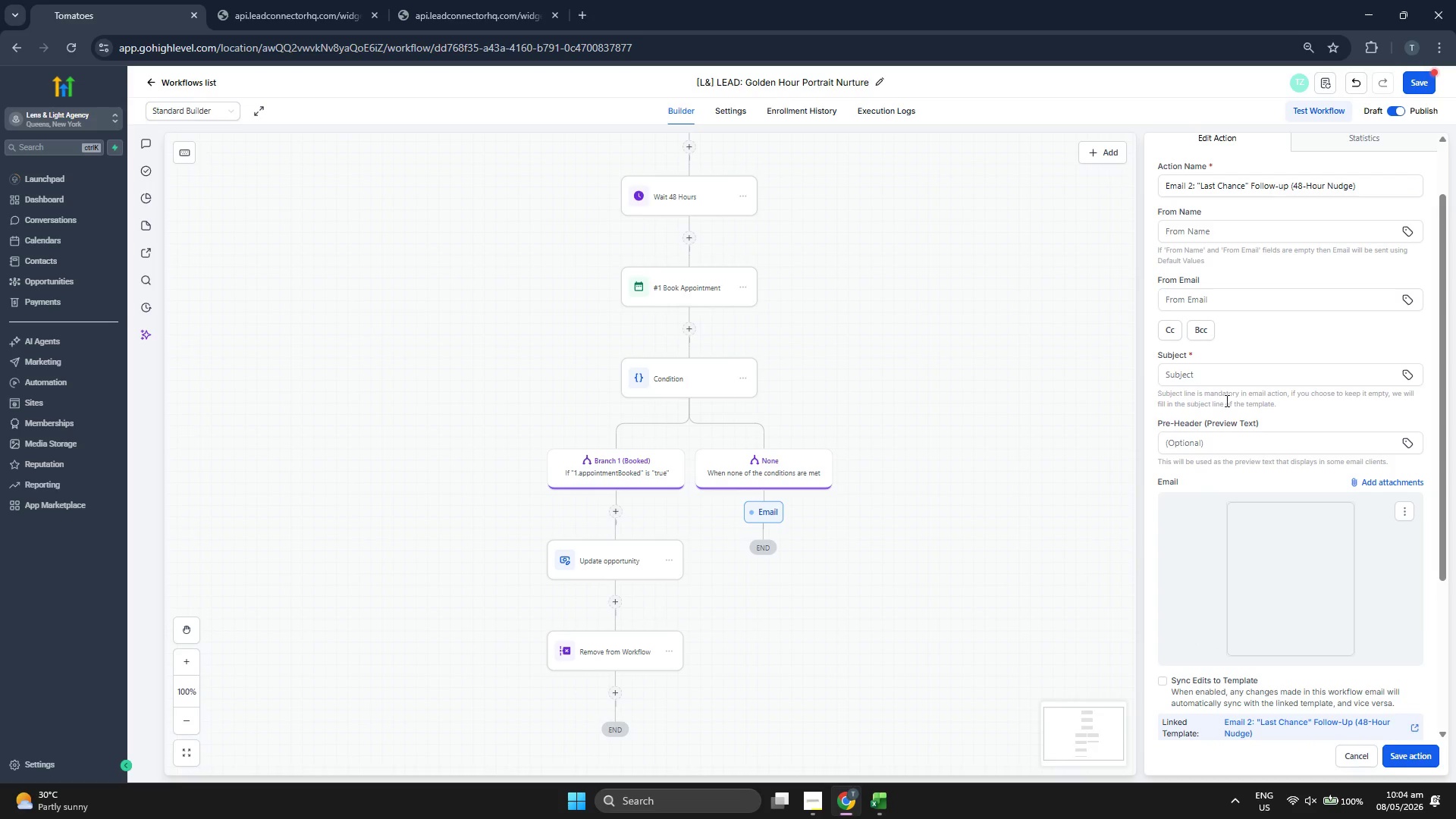 
left_click([1231, 381])
 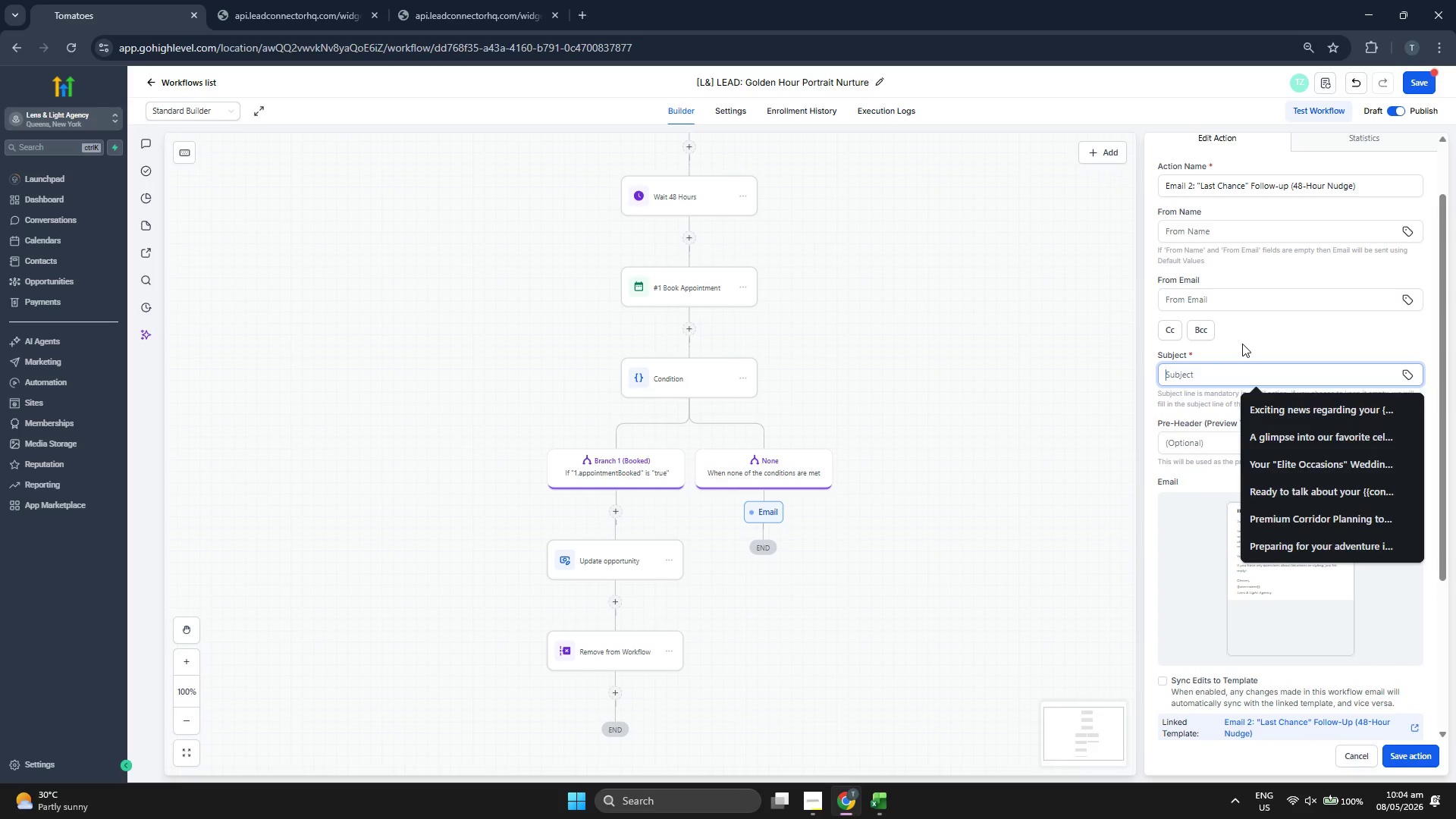 
type(Still Interested in  g)
key(Backspace)
key(Backspace)
type(a g)
key(Backspace)
type(Golden HO)
key(Backspace)
type(our session?)
 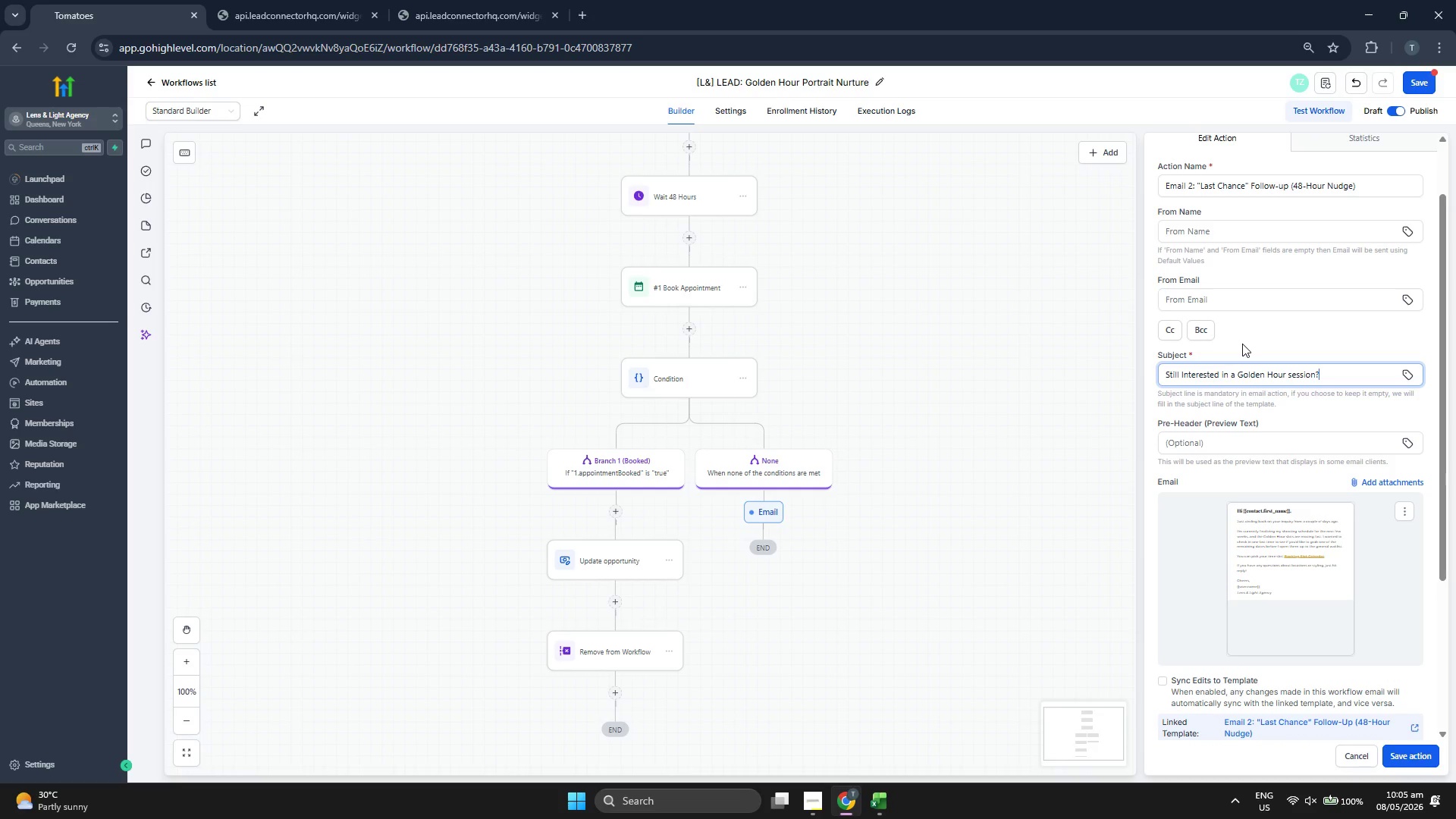 
scroll: coordinate [873, 504], scroll_direction: down, amount: 7.0
 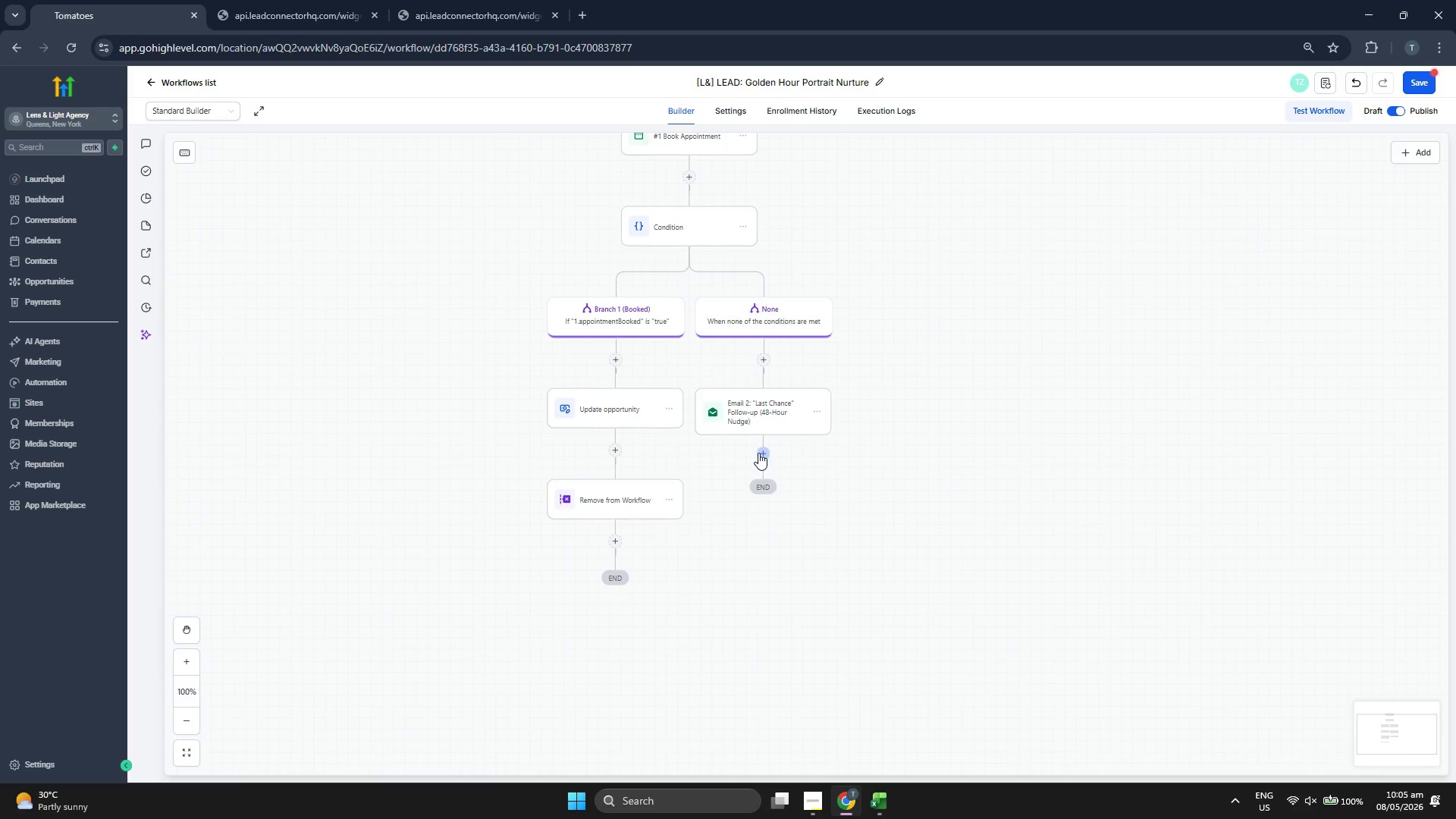 
left_click([761, 453])
 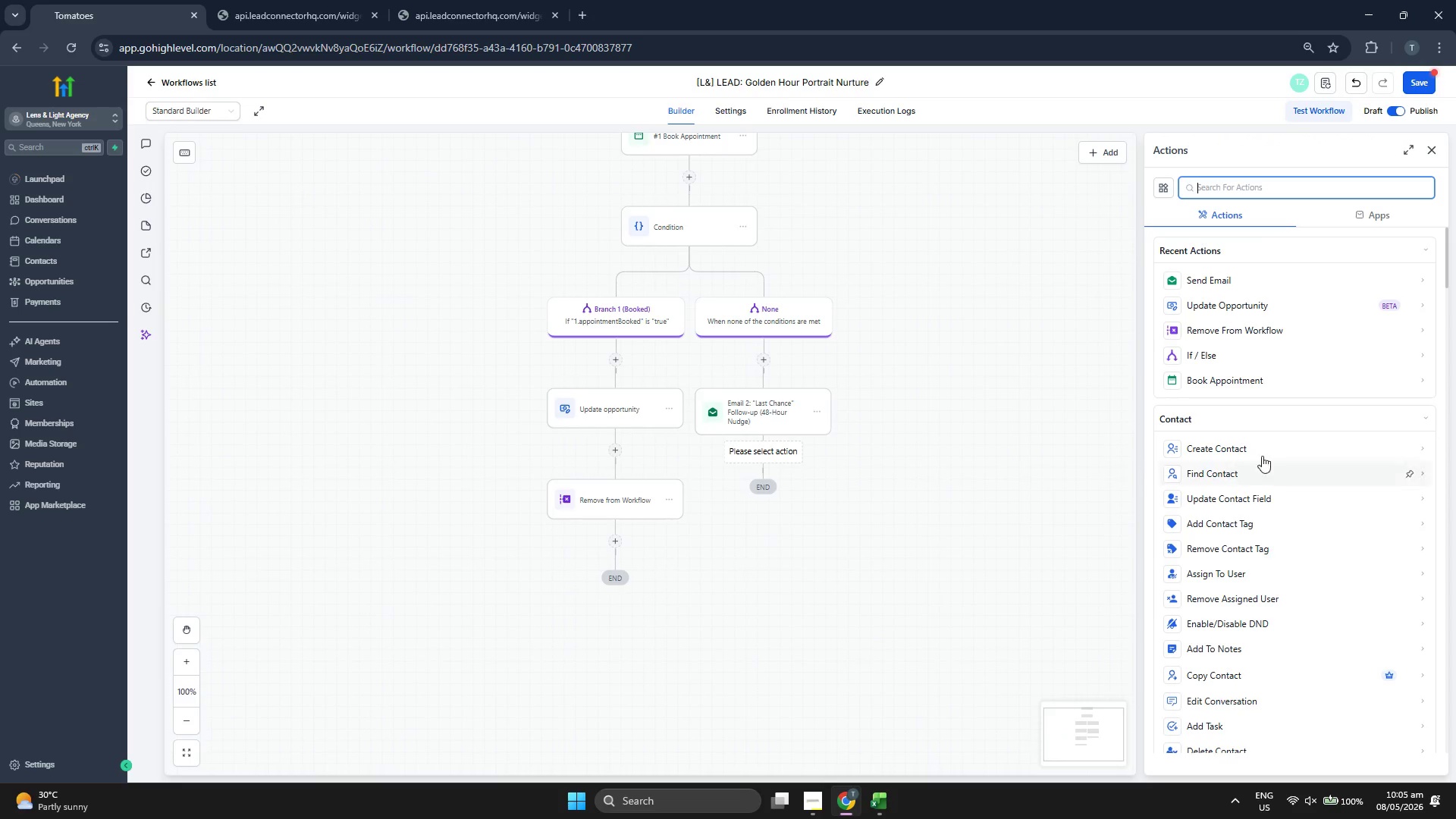 
scroll: coordinate [1269, 453], scroll_direction: down, amount: 7.0
 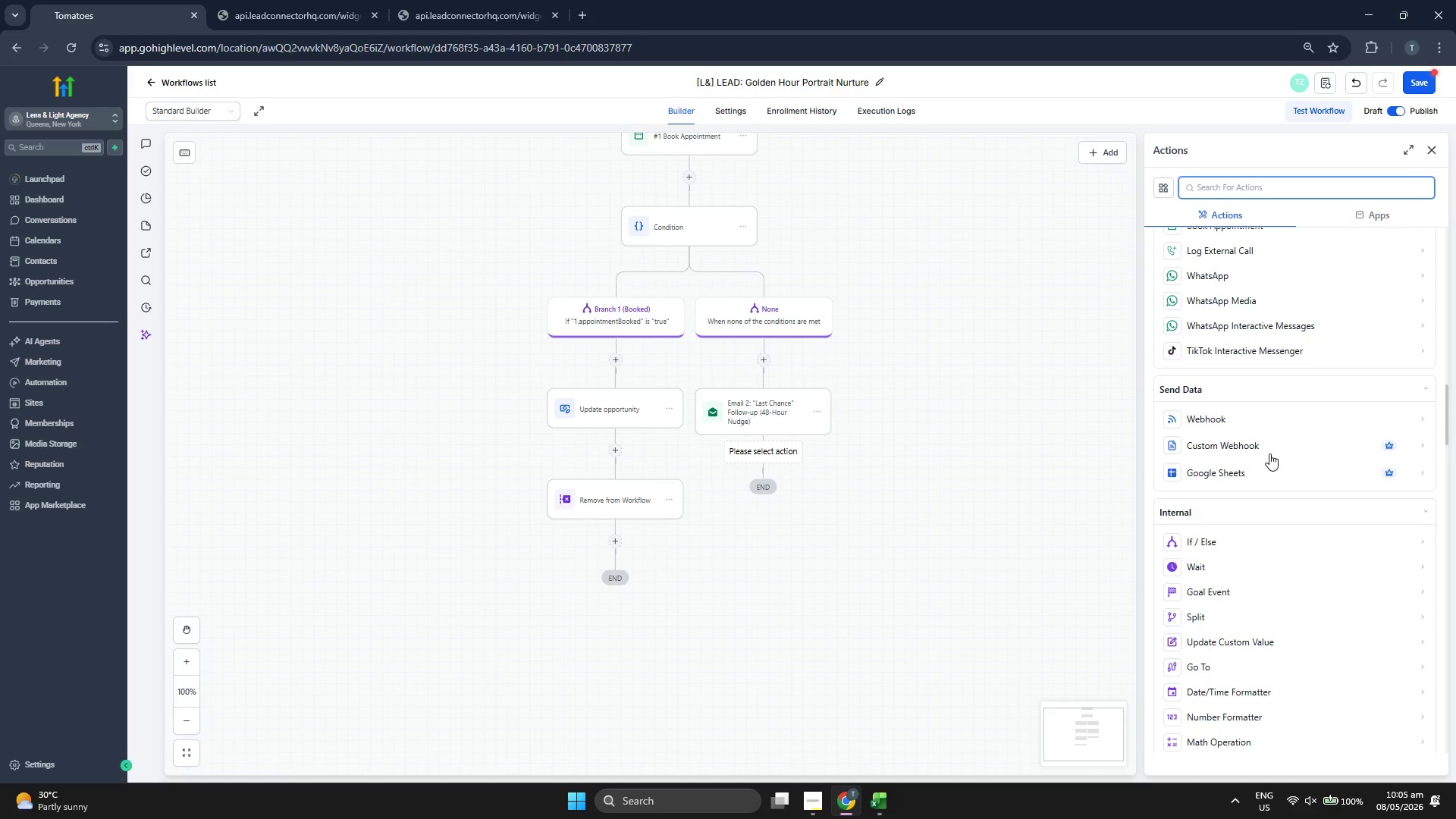 
scroll: coordinate [1269, 453], scroll_direction: down, amount: 5.0
 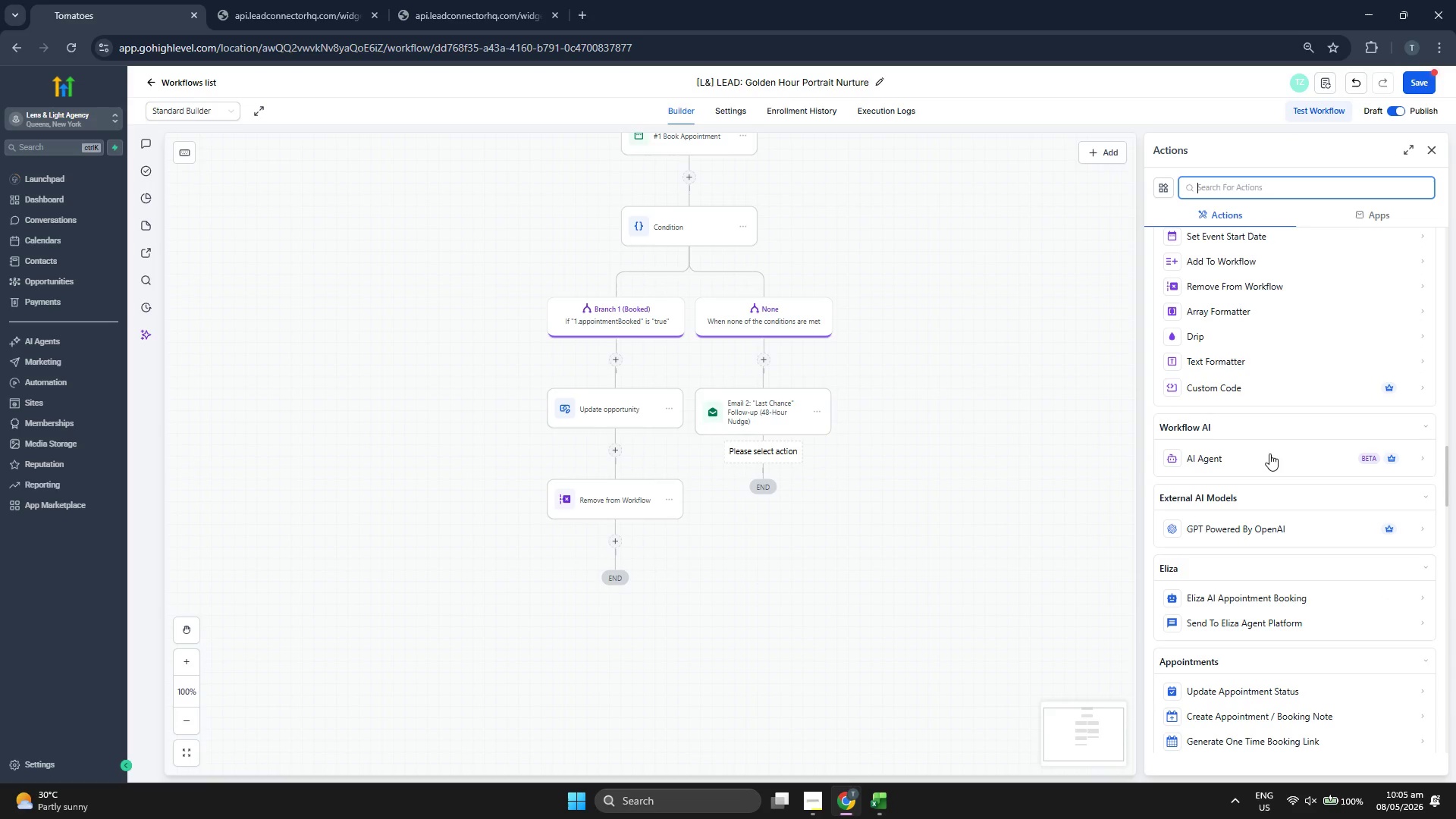 
scroll: coordinate [1269, 453], scroll_direction: down, amount: 5.0
 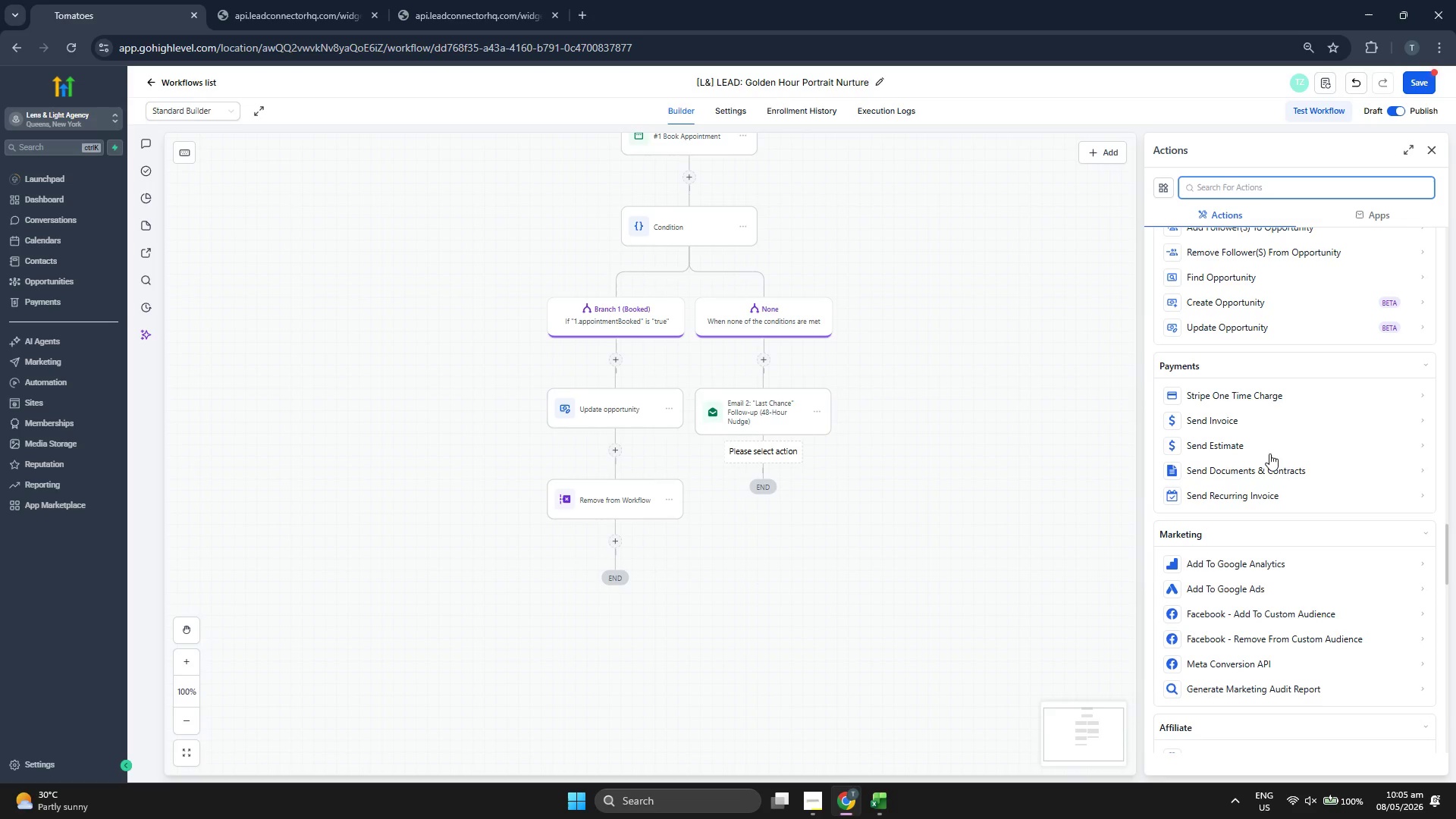 
scroll: coordinate [1269, 453], scroll_direction: down, amount: 2.0
 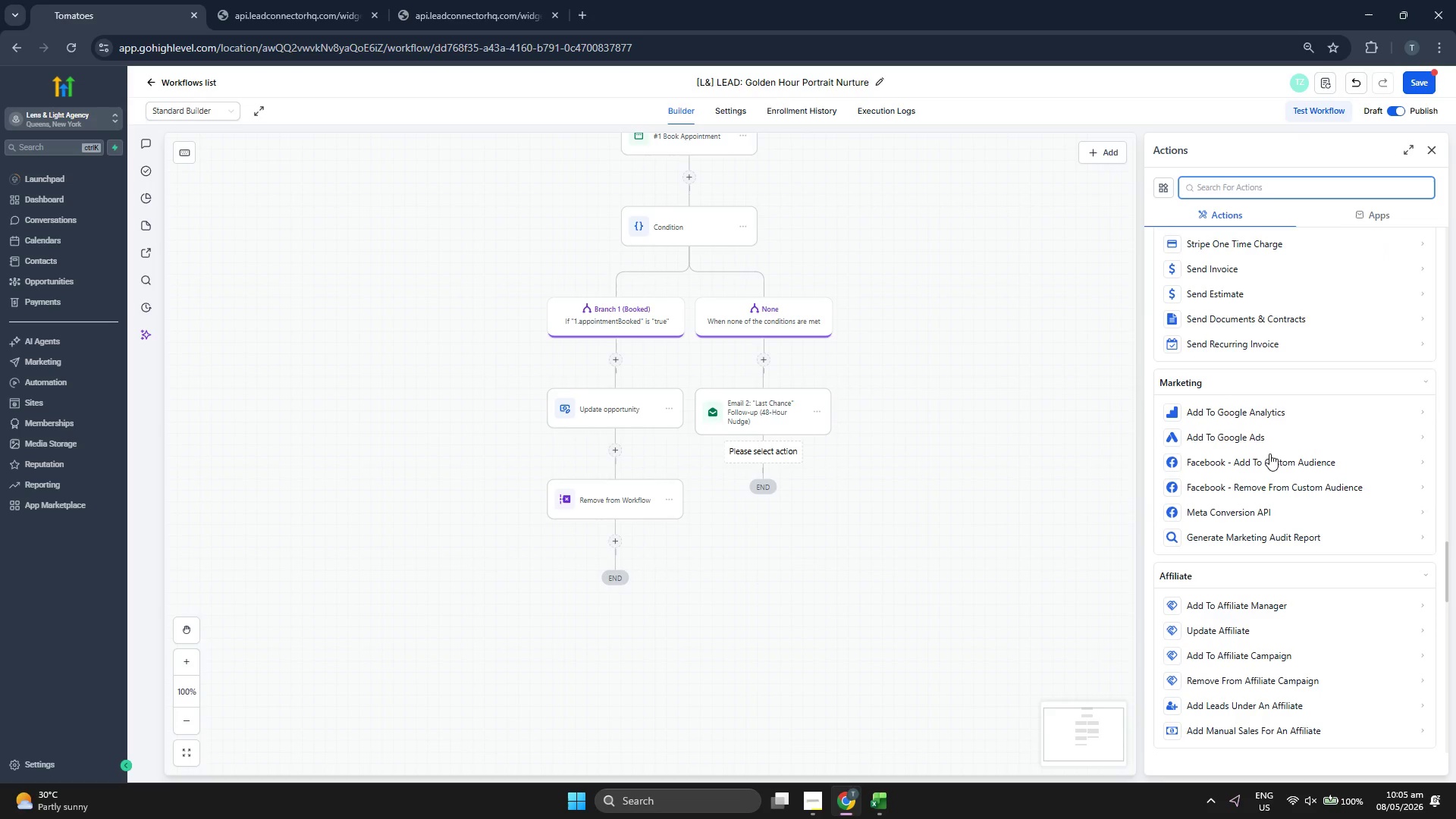 
scroll: coordinate [1269, 453], scroll_direction: up, amount: 6.0
 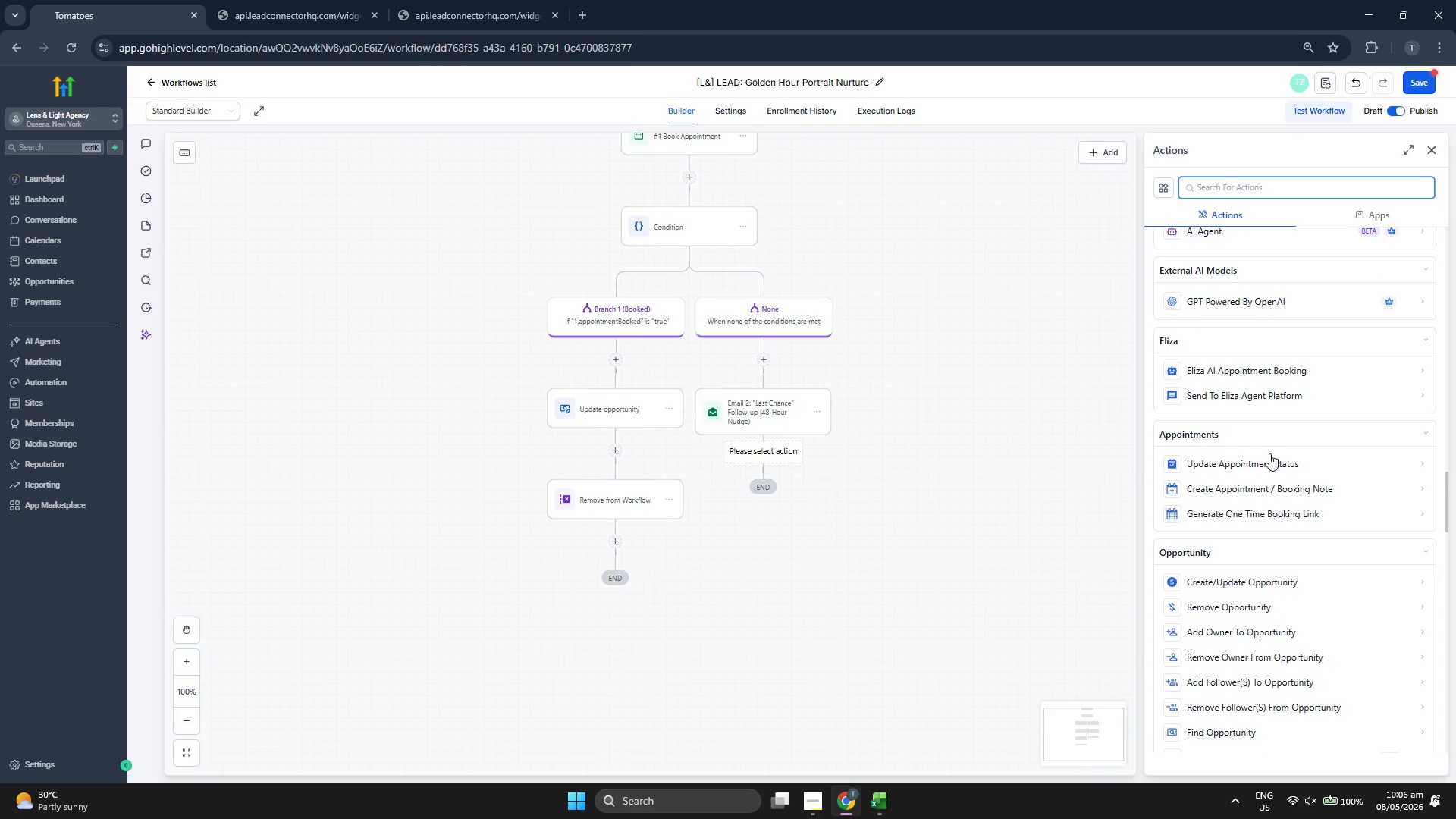 
scroll: coordinate [1269, 453], scroll_direction: down, amount: 1.0
 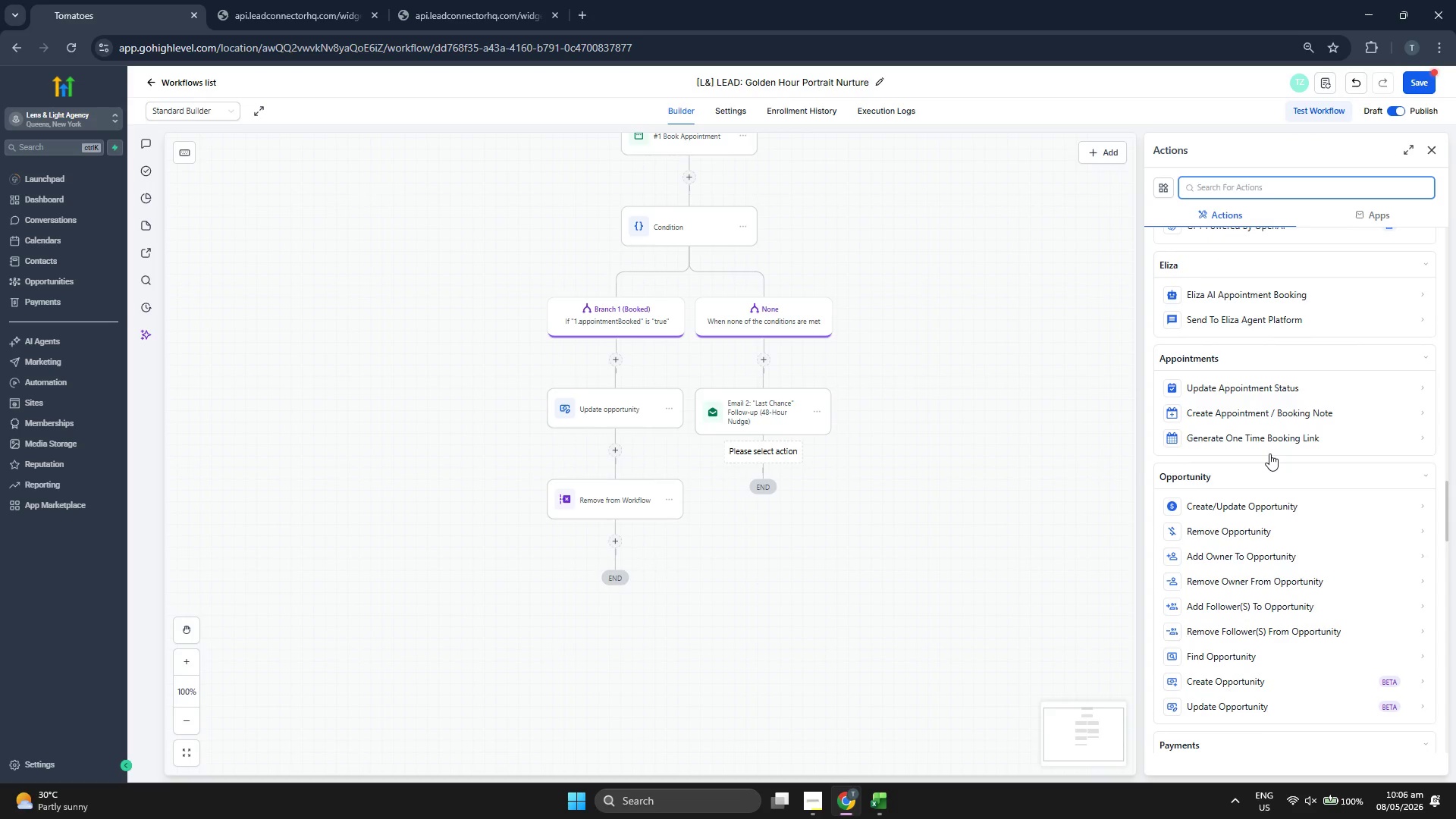 
scroll: coordinate [1272, 453], scroll_direction: up, amount: 6.0
 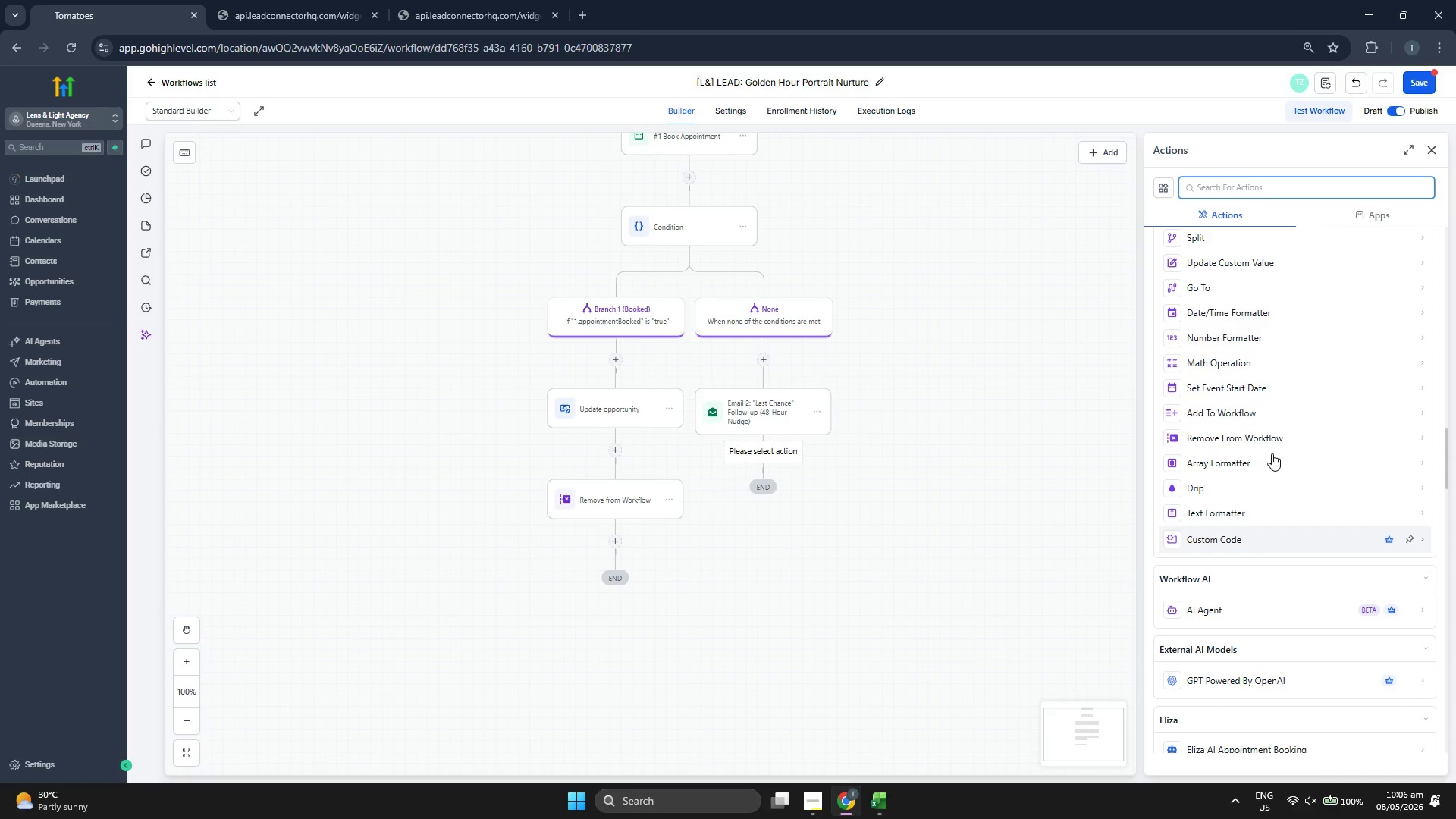 
scroll: coordinate [1272, 453], scroll_direction: up, amount: 4.0
 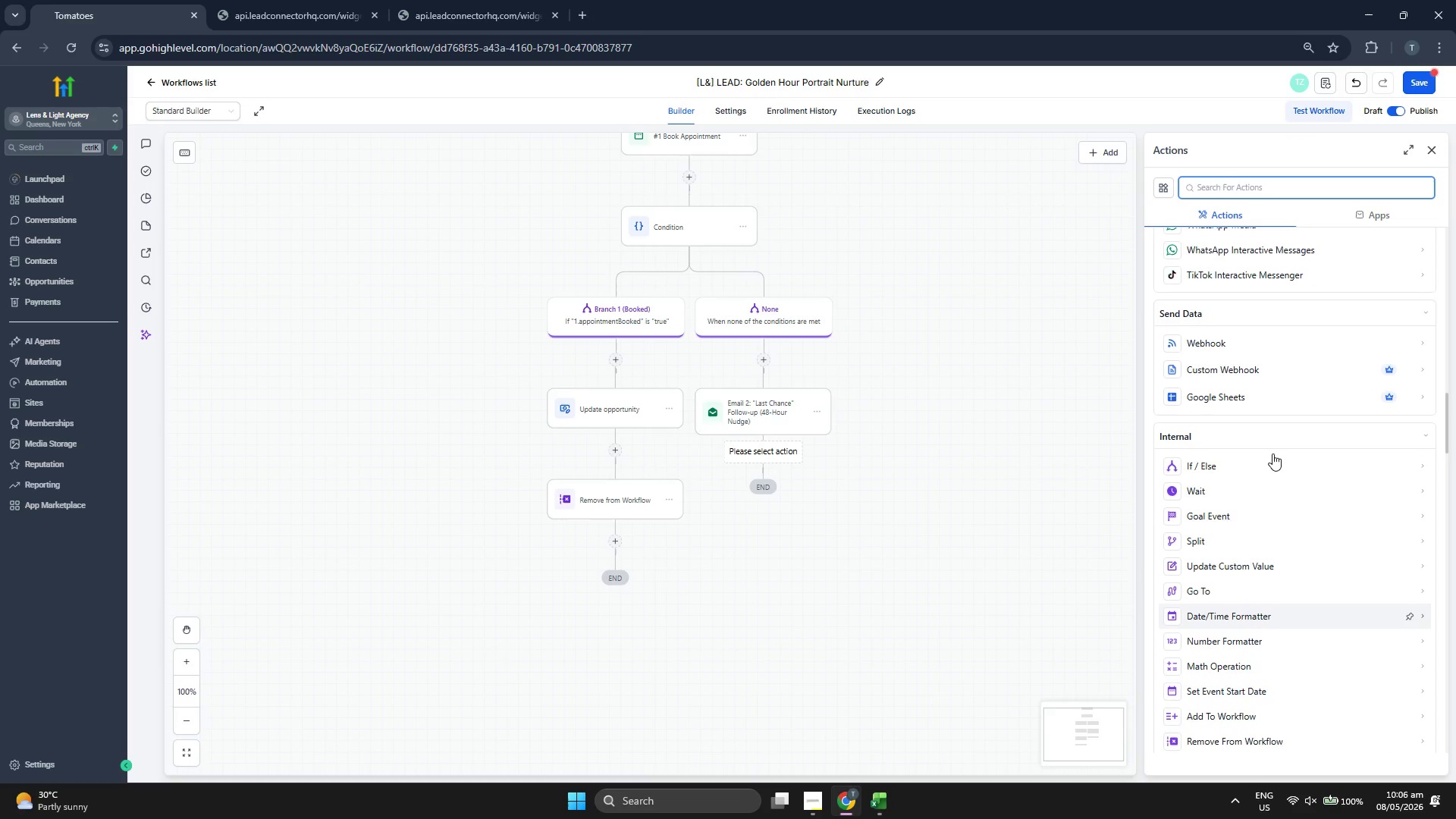 
scroll: coordinate [1272, 453], scroll_direction: down, amount: 1.0
 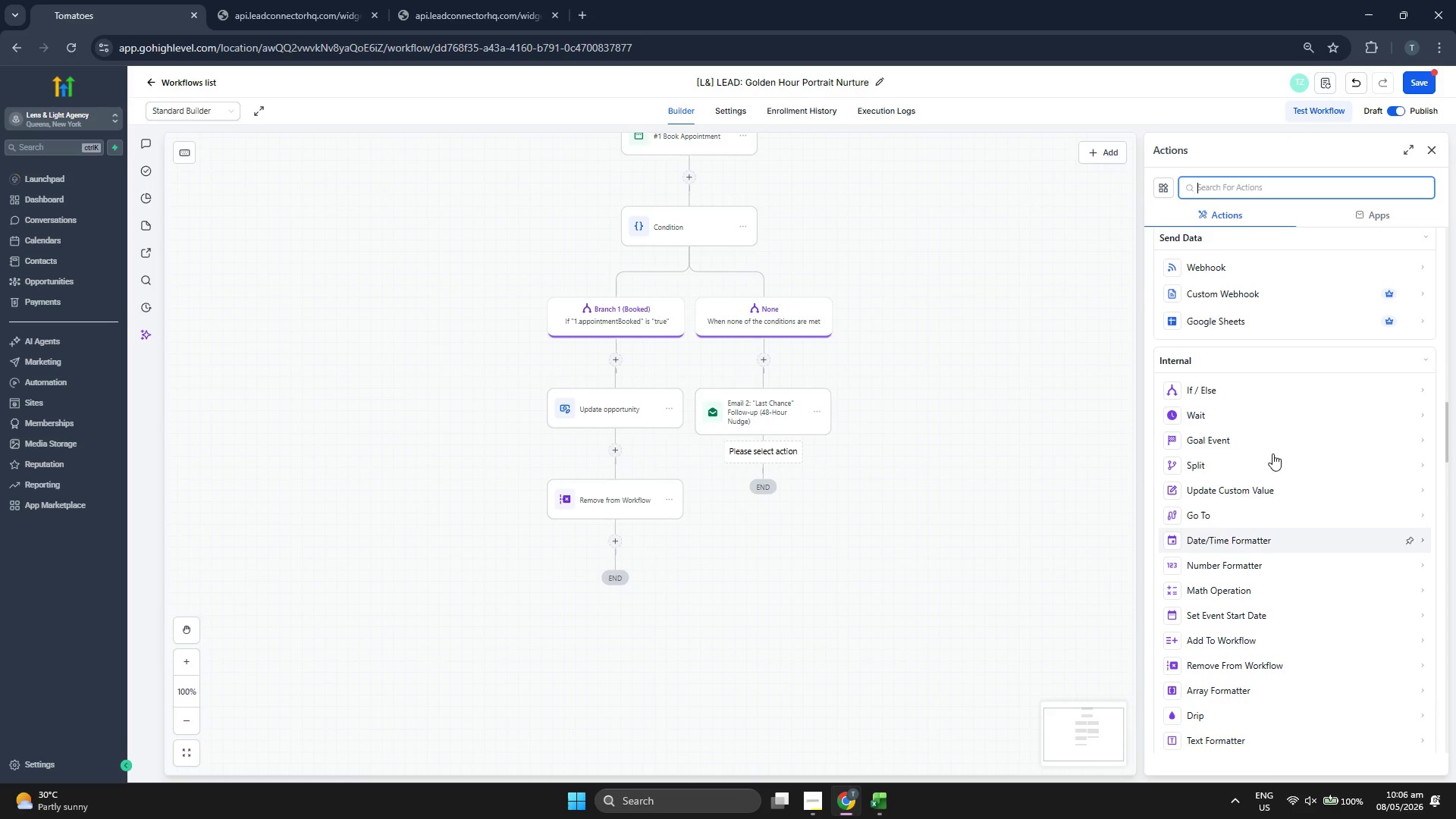 
scroll: coordinate [963, 396], scroll_direction: up, amount: 6.0
 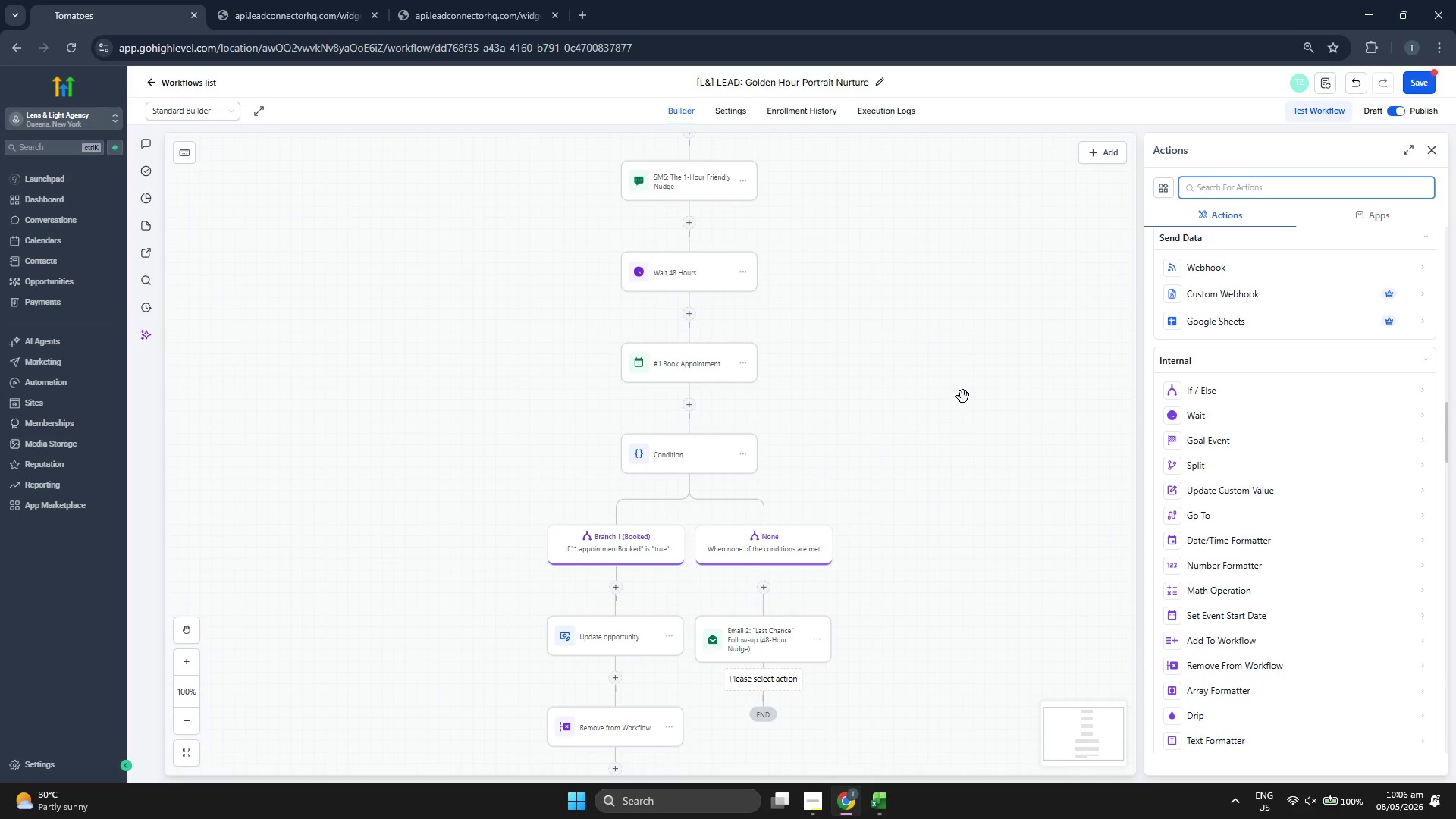 
scroll: coordinate [1356, 491], scroll_direction: down, amount: 3.0
 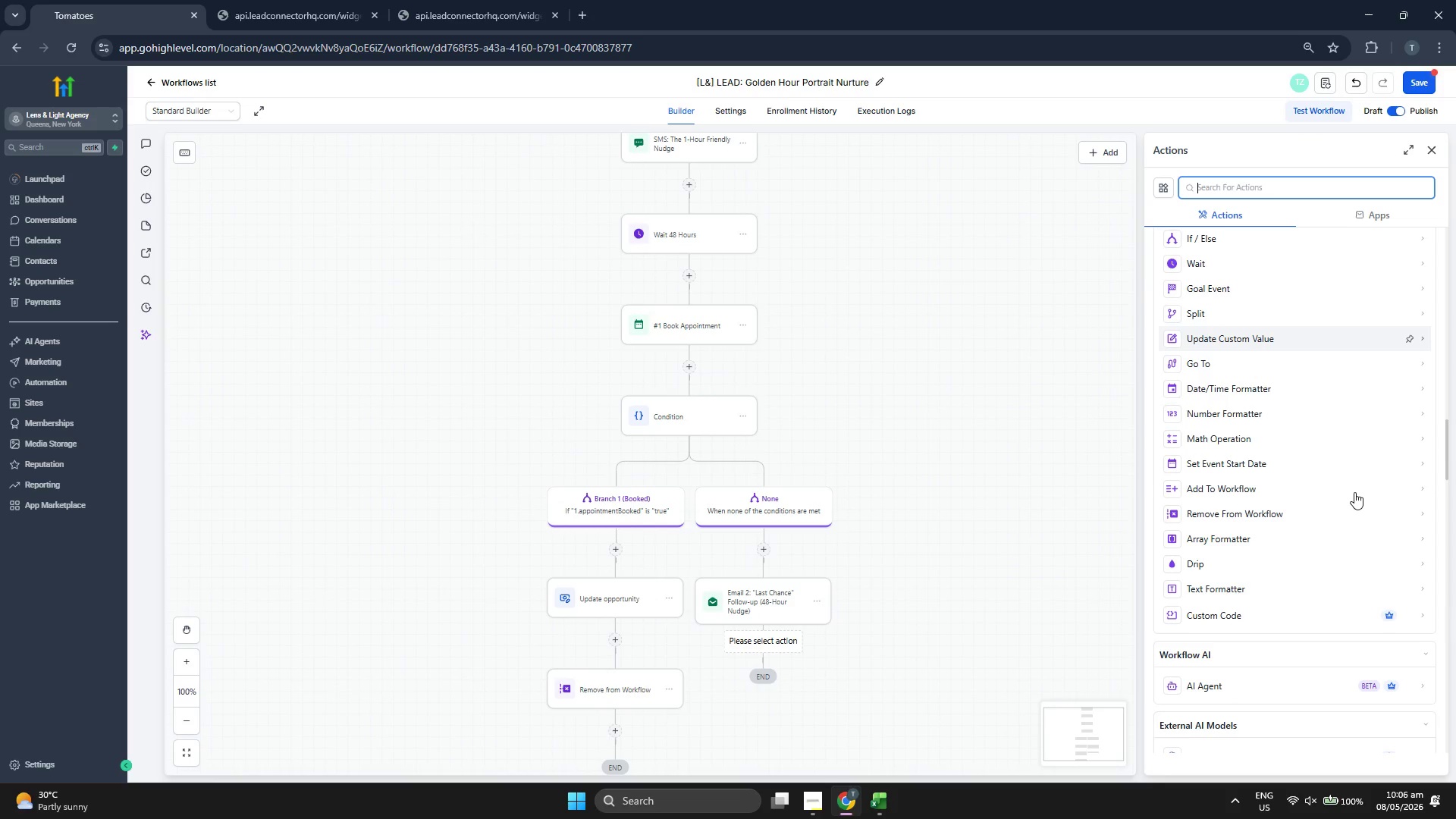 
scroll: coordinate [1339, 496], scroll_direction: up, amount: 5.0
 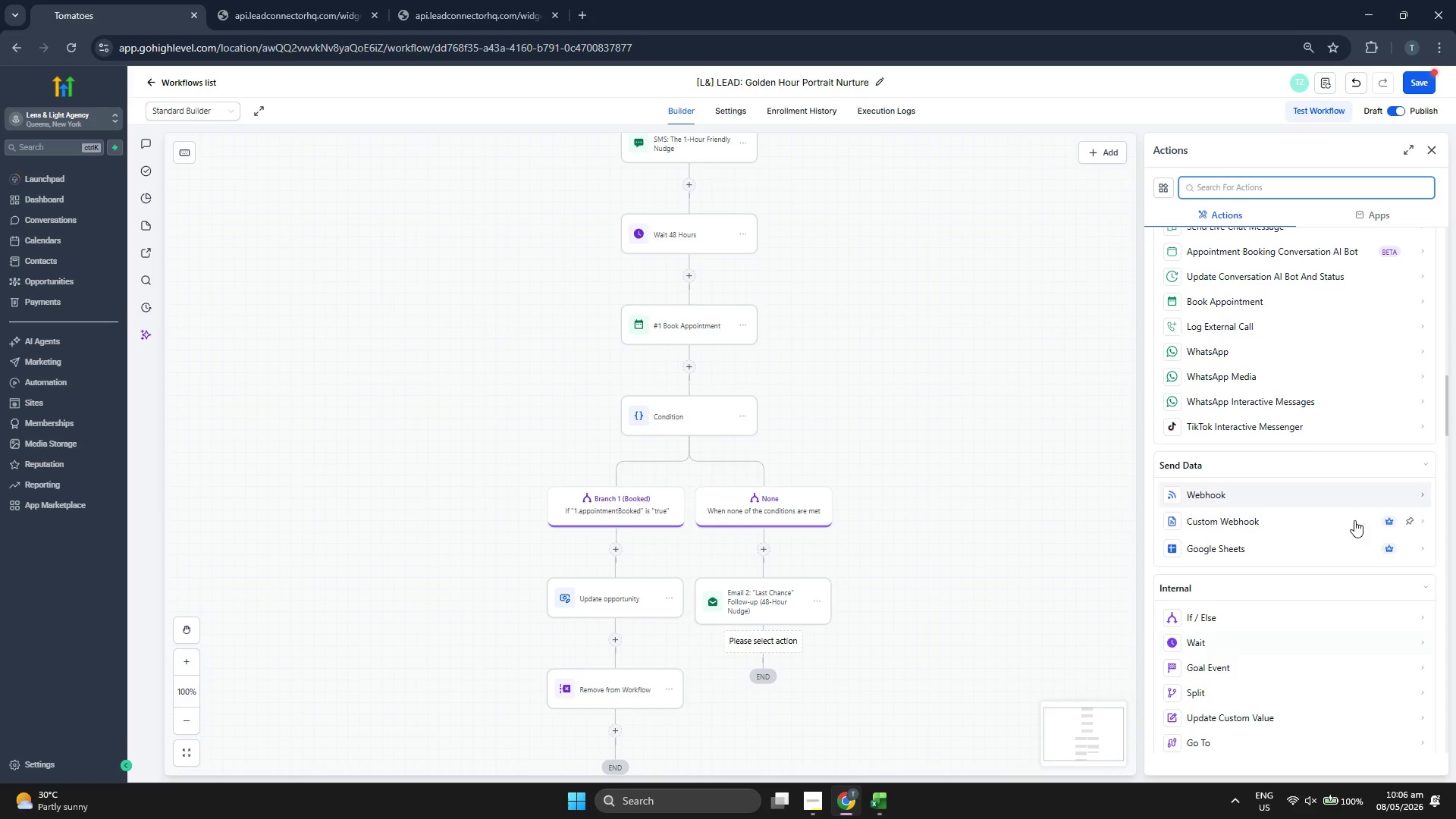 
scroll: coordinate [1360, 532], scroll_direction: up, amount: 5.0
 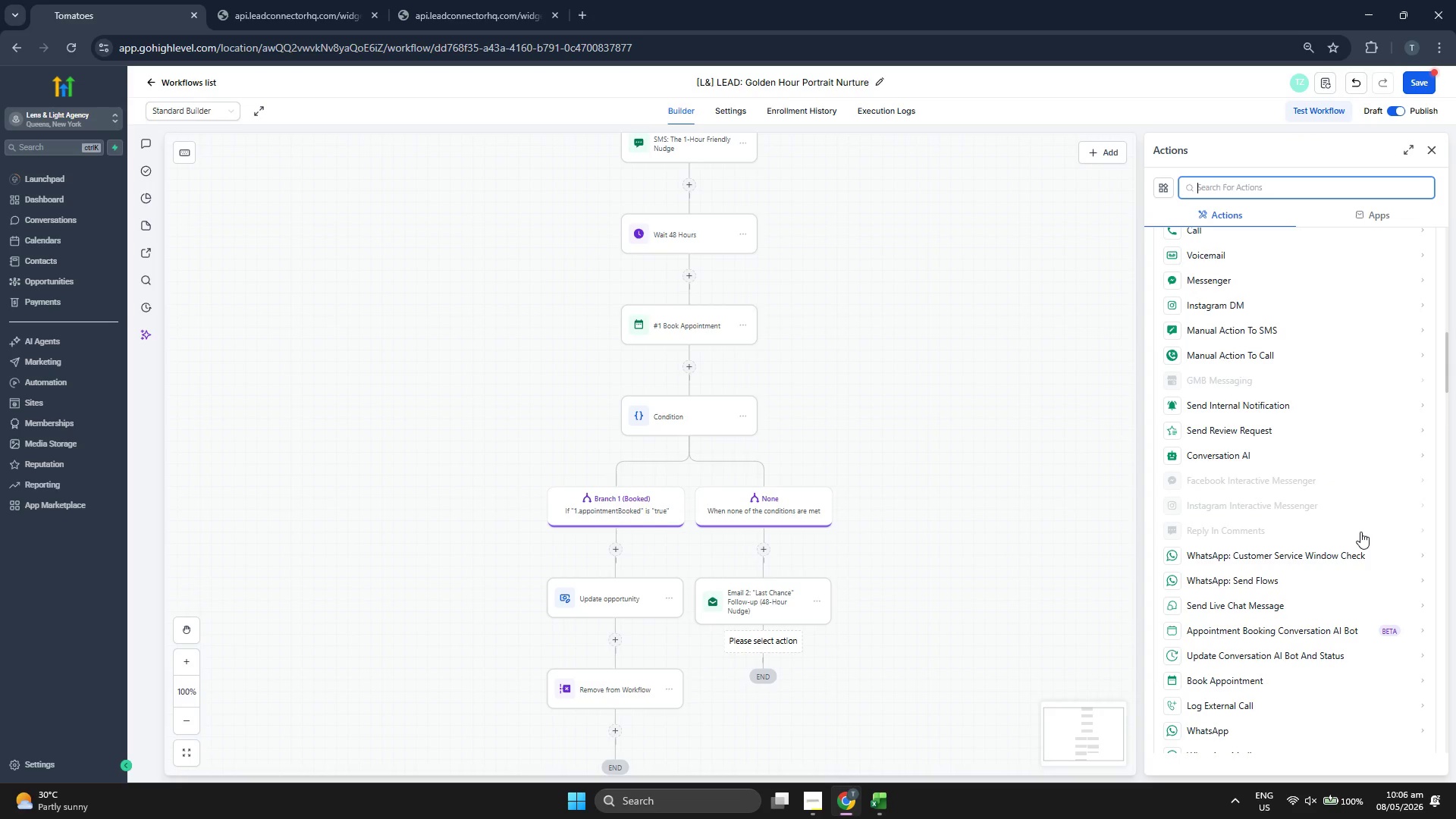 
scroll: coordinate [1360, 532], scroll_direction: up, amount: 1.0
 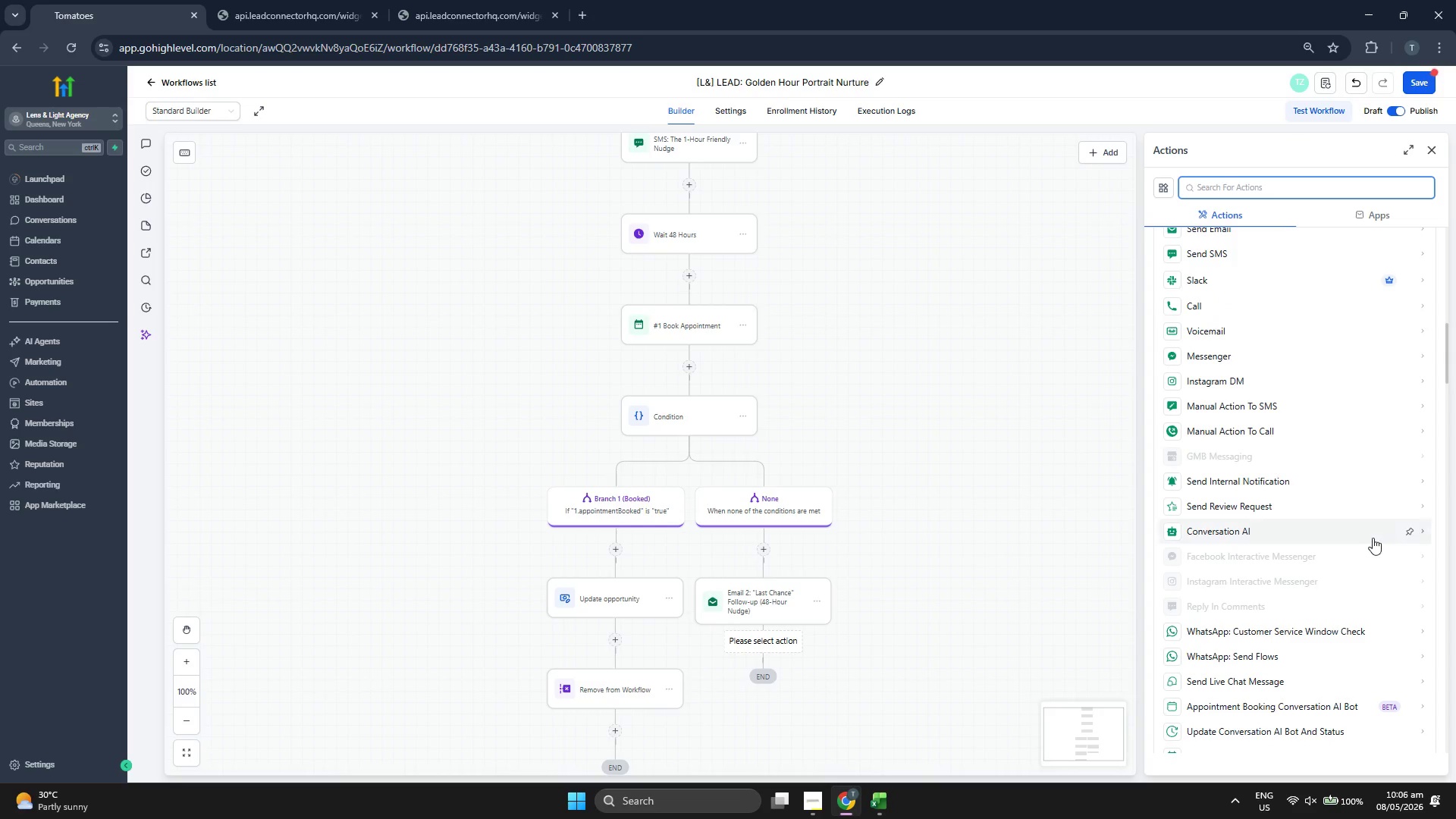 
scroll: coordinate [1350, 529], scroll_direction: down, amount: 6.0
 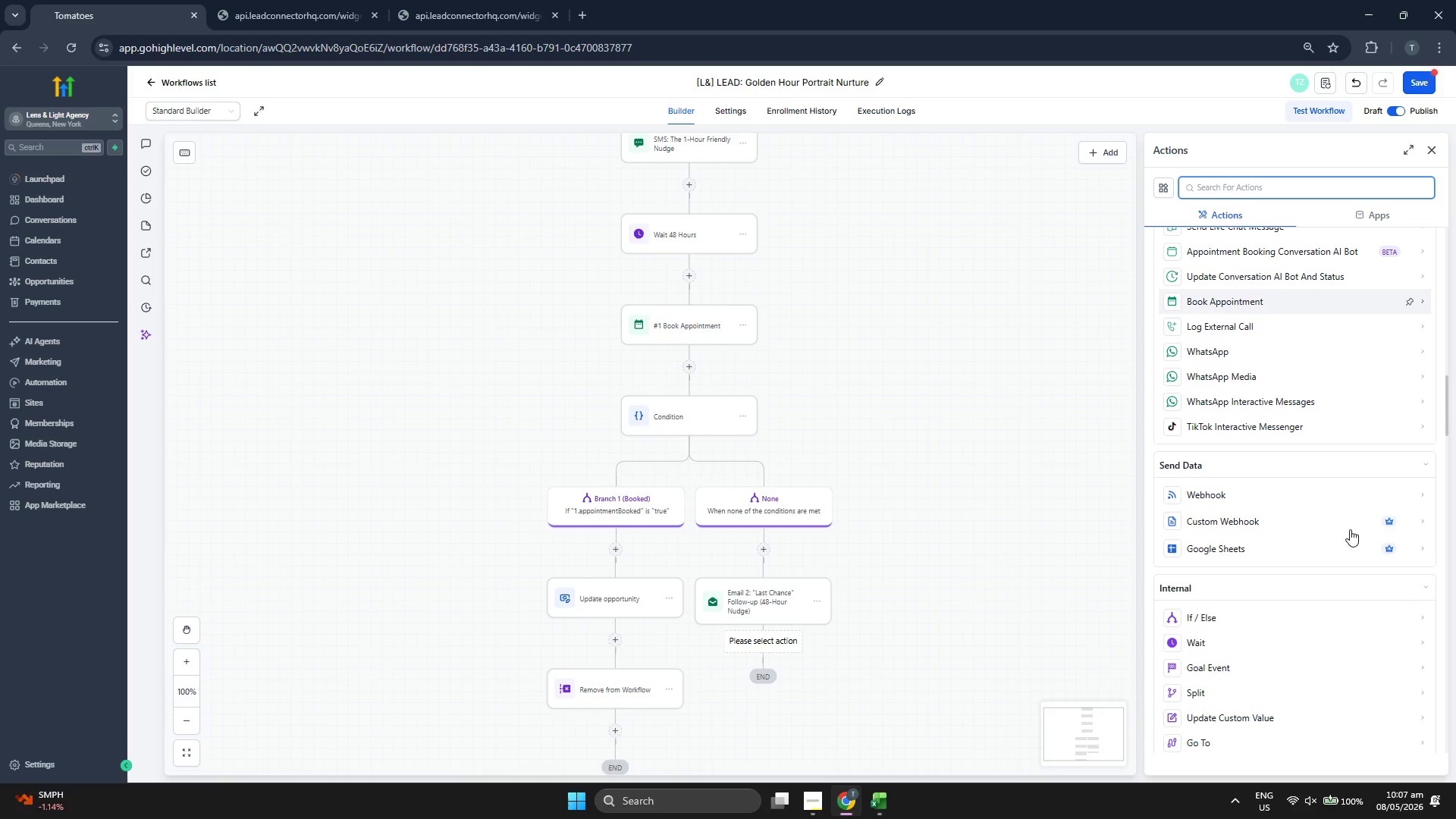 
scroll: coordinate [1351, 525], scroll_direction: down, amount: 3.0
 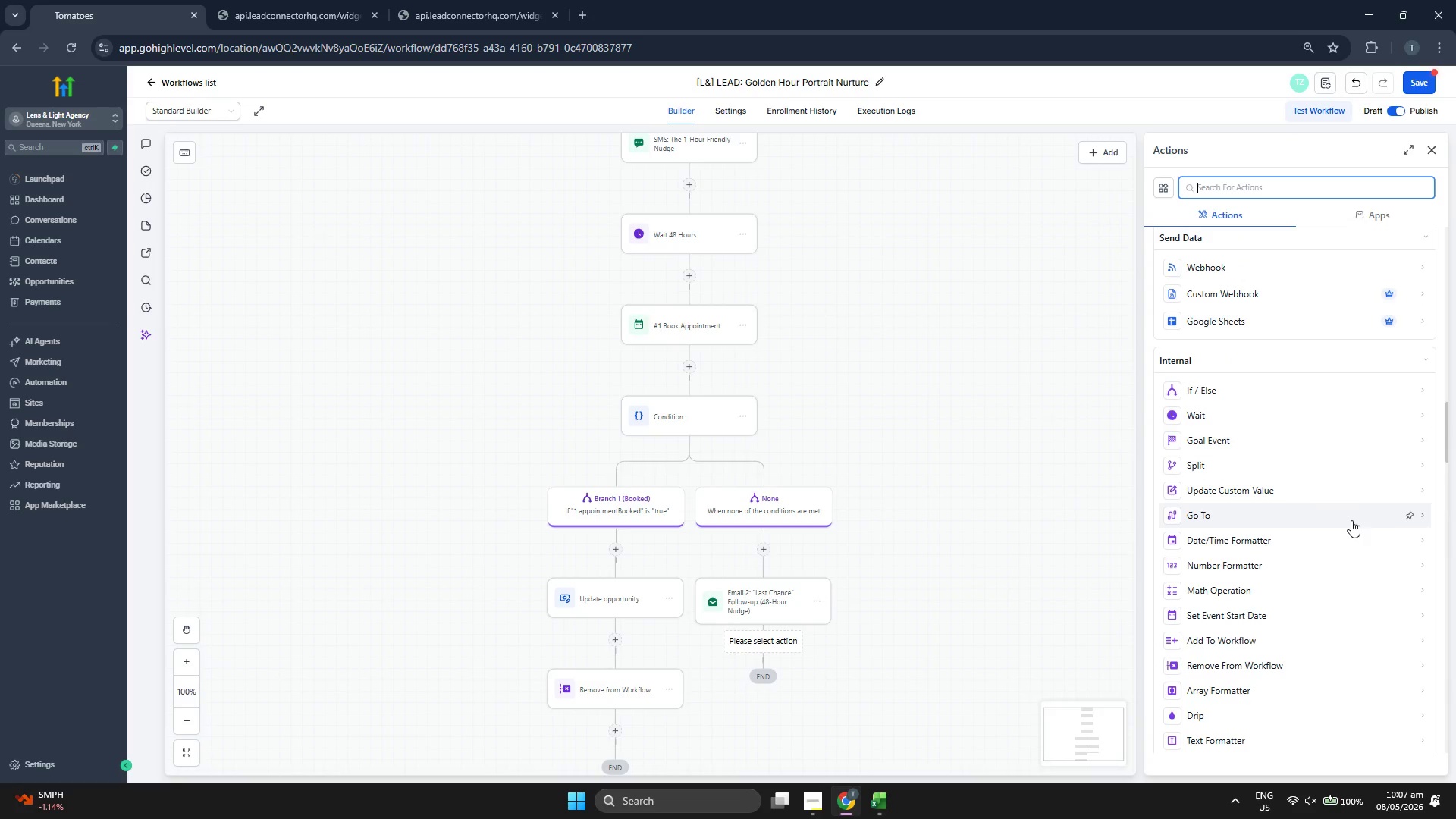 
scroll: coordinate [986, 367], scroll_direction: up, amount: 4.0
 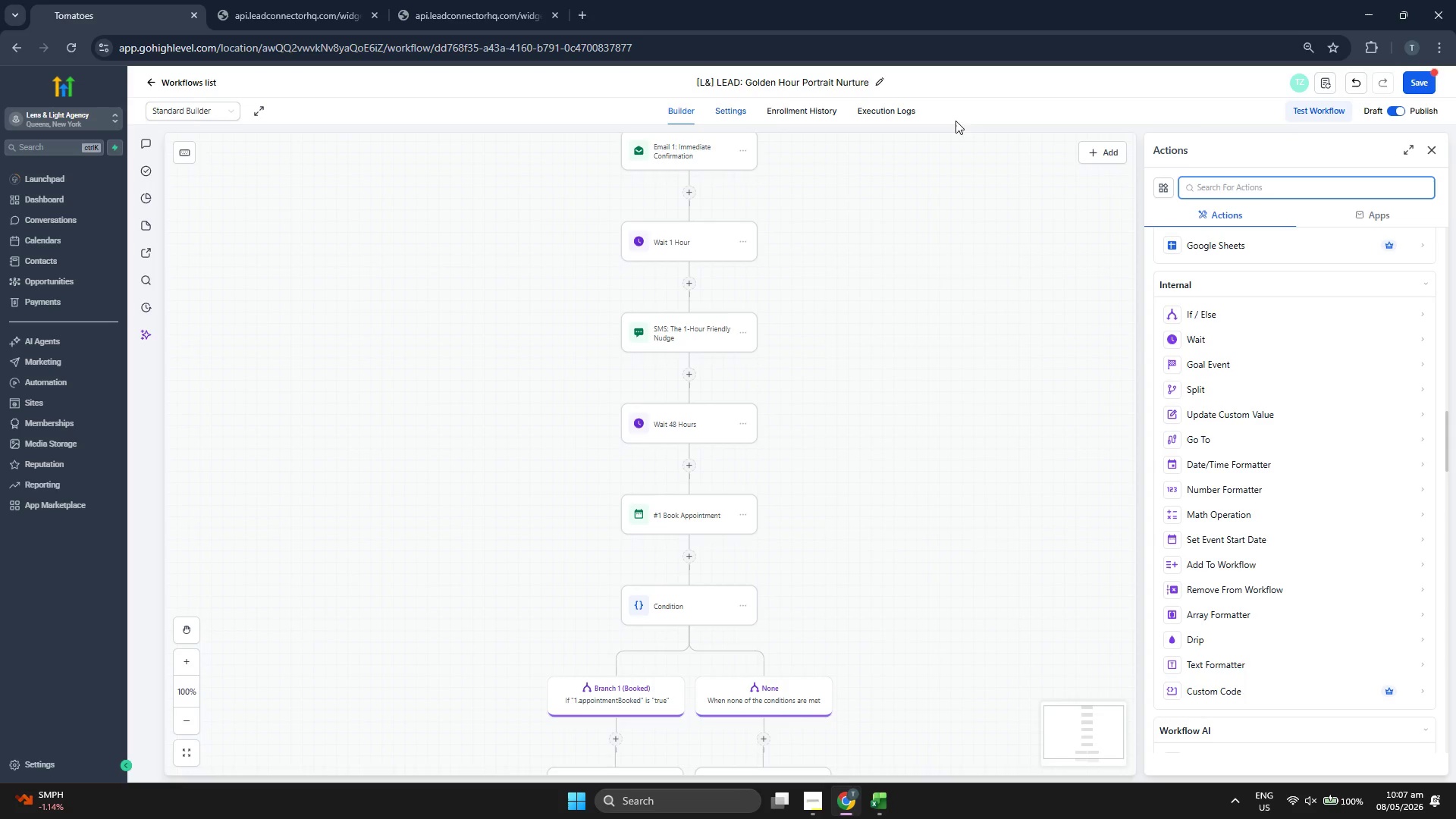 
left_click([1420, 82])
 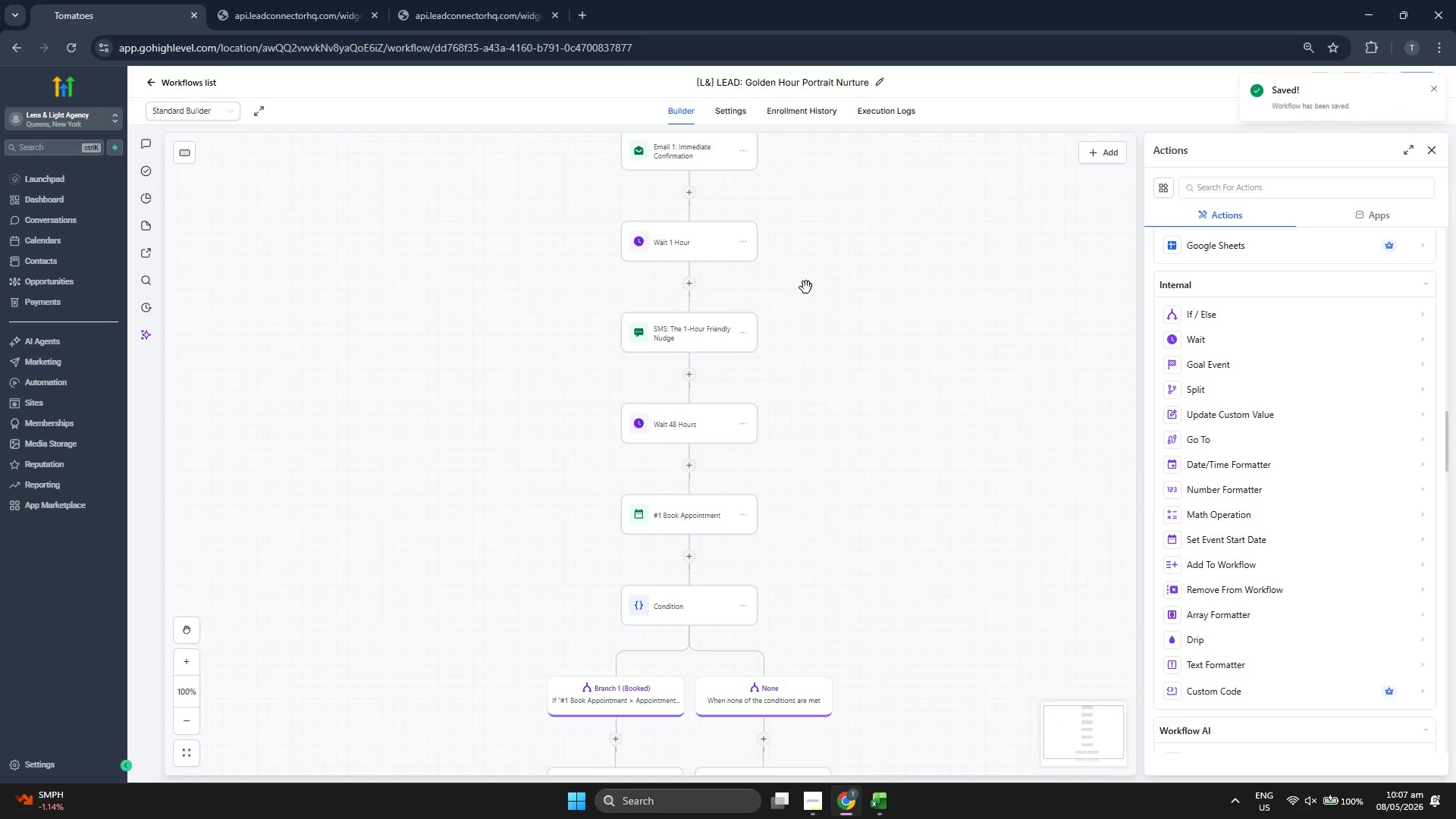 
wait(5.44)
 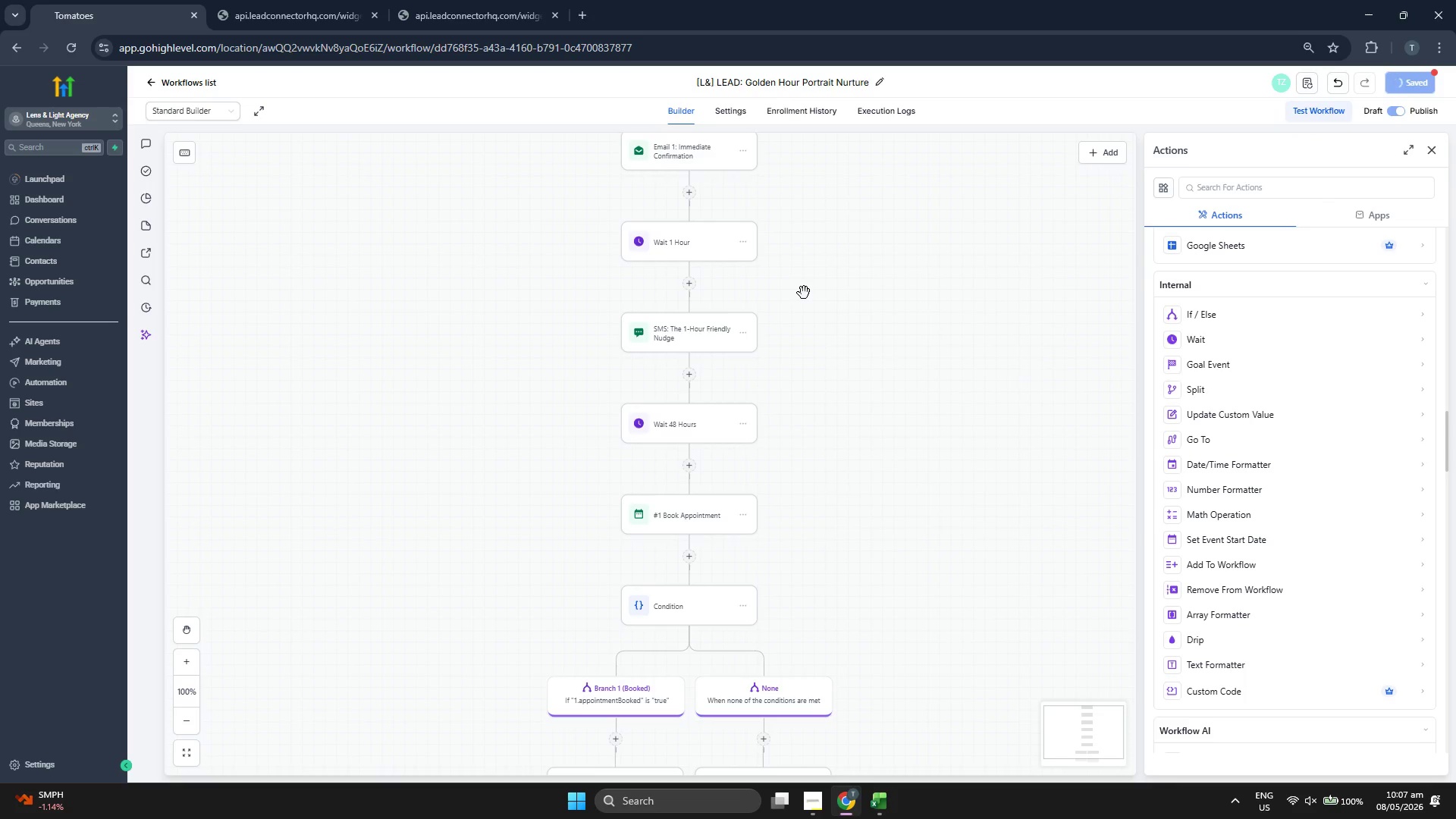 
scroll: coordinate [826, 323], scroll_direction: up, amount: 1.0
 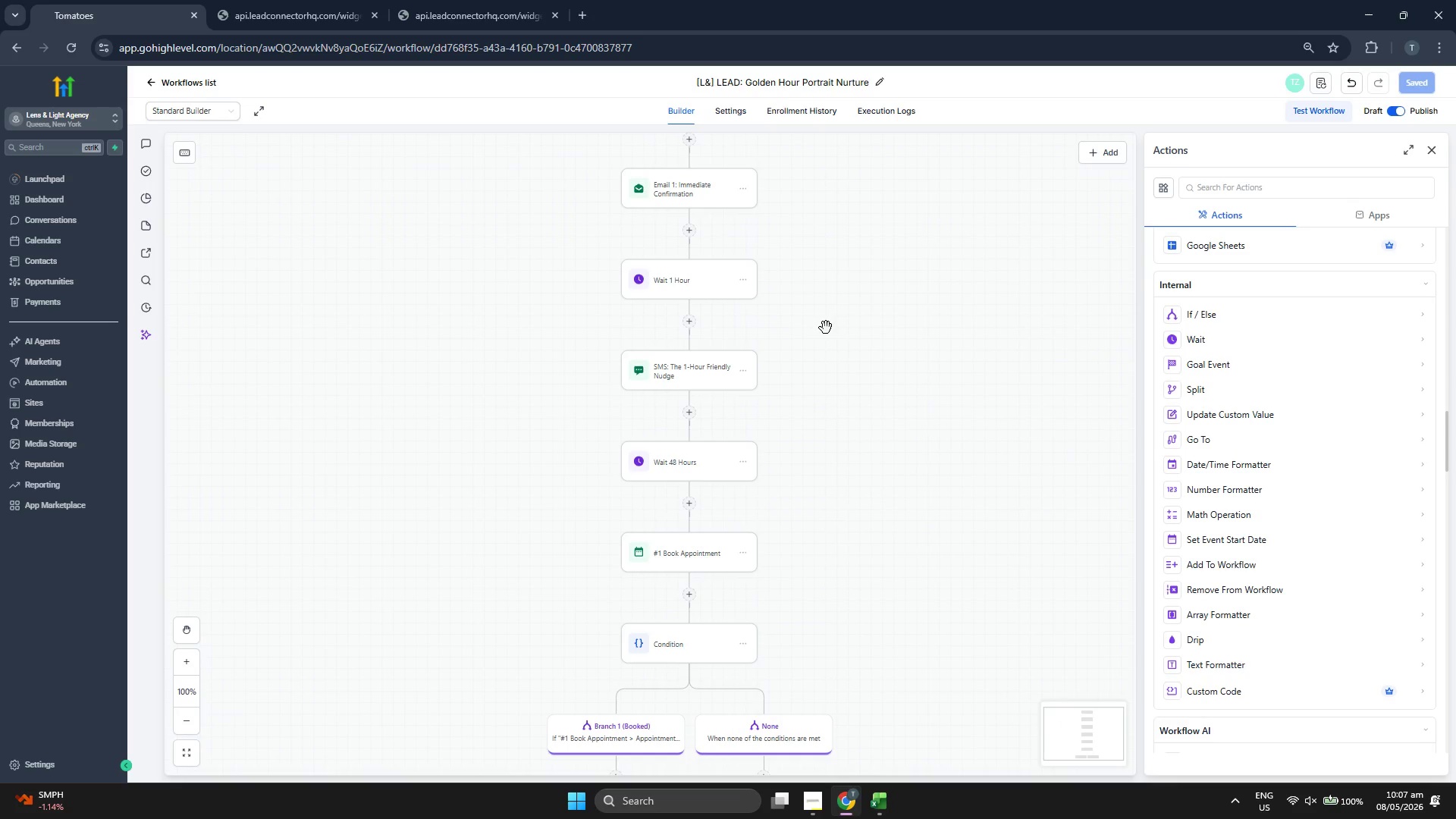 
scroll: coordinate [826, 328], scroll_direction: down, amount: 1.0
 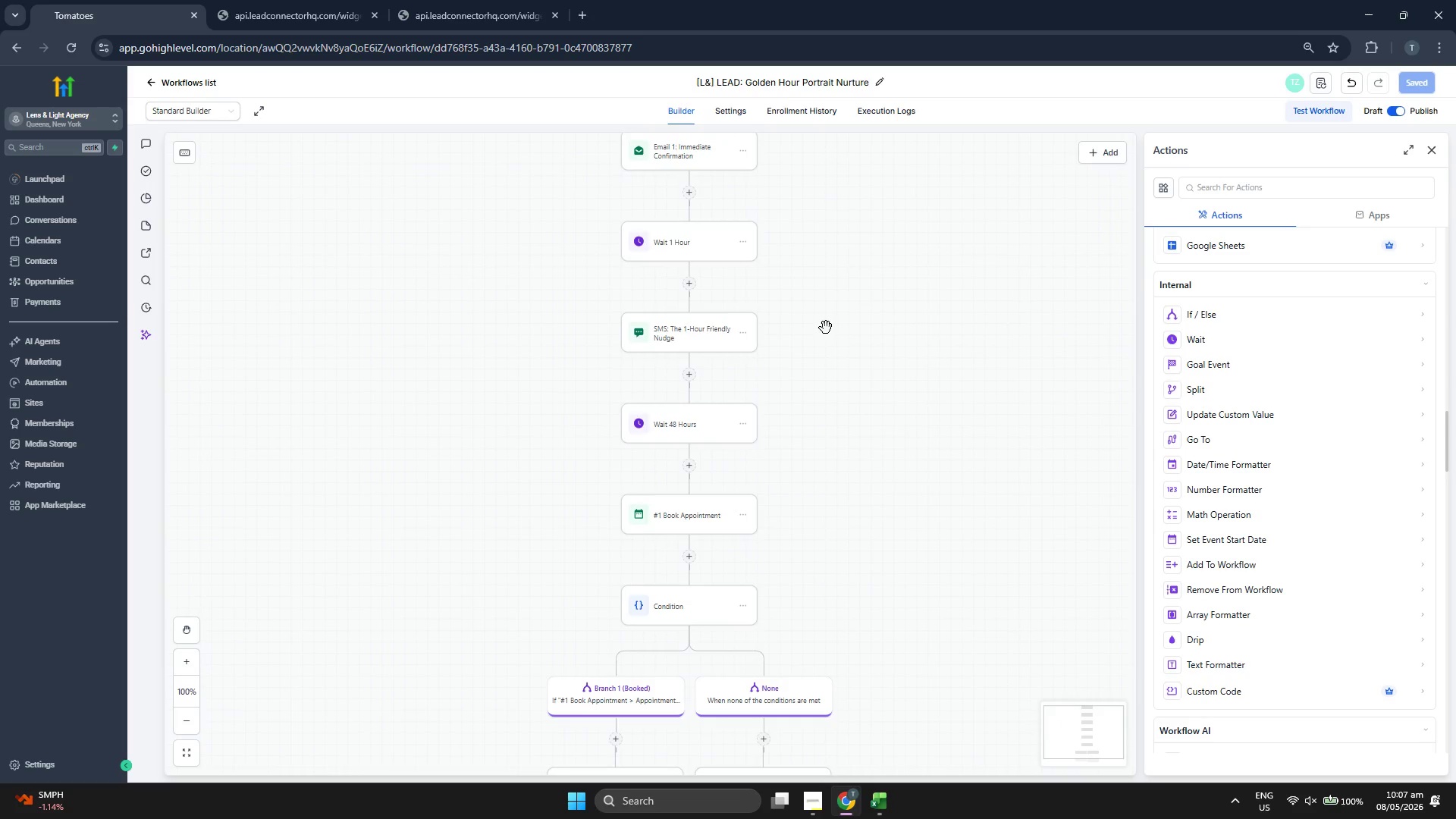 
scroll: coordinate [845, 331], scroll_direction: up, amount: 2.0
 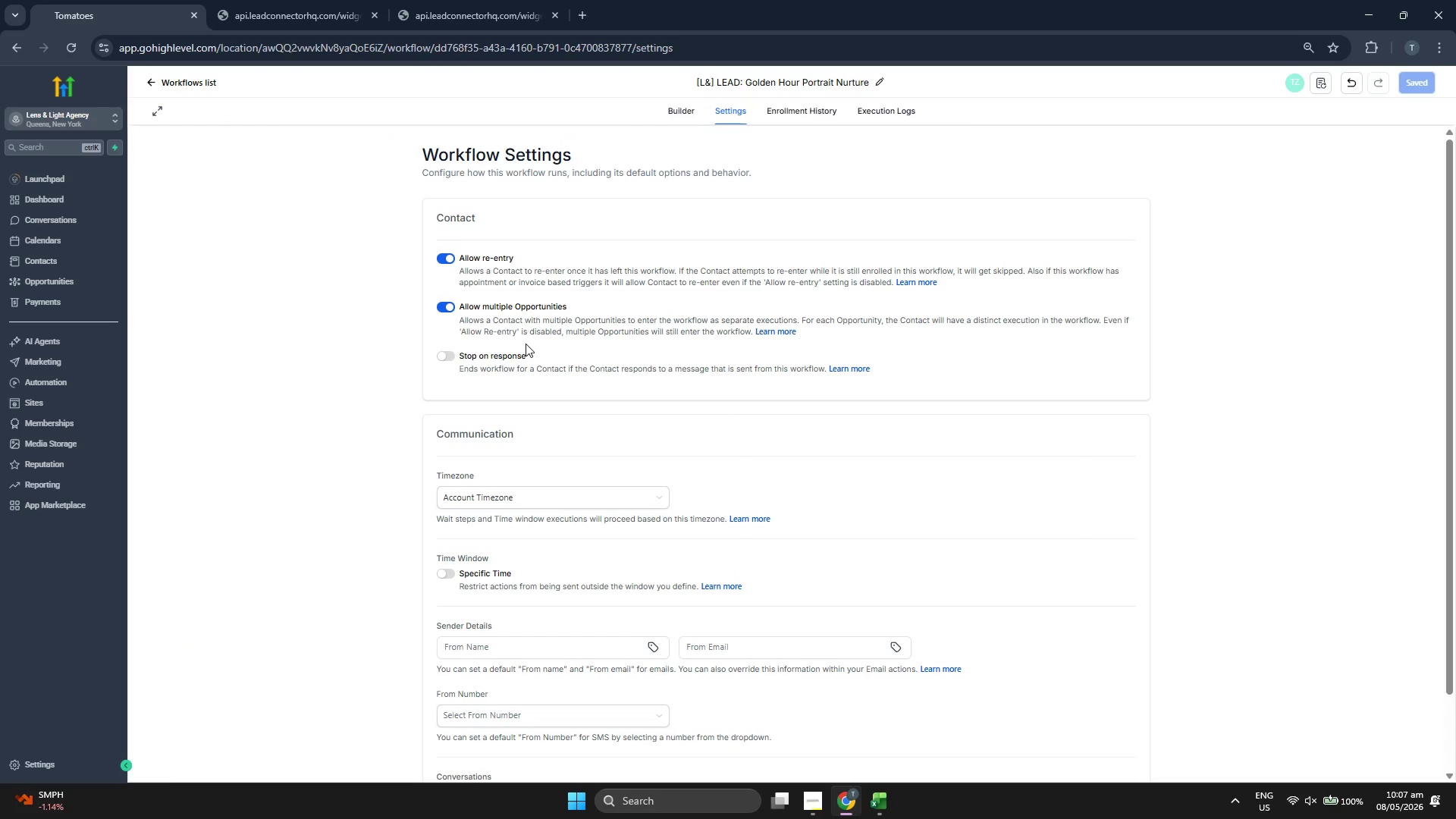 
left_click([671, 118])
 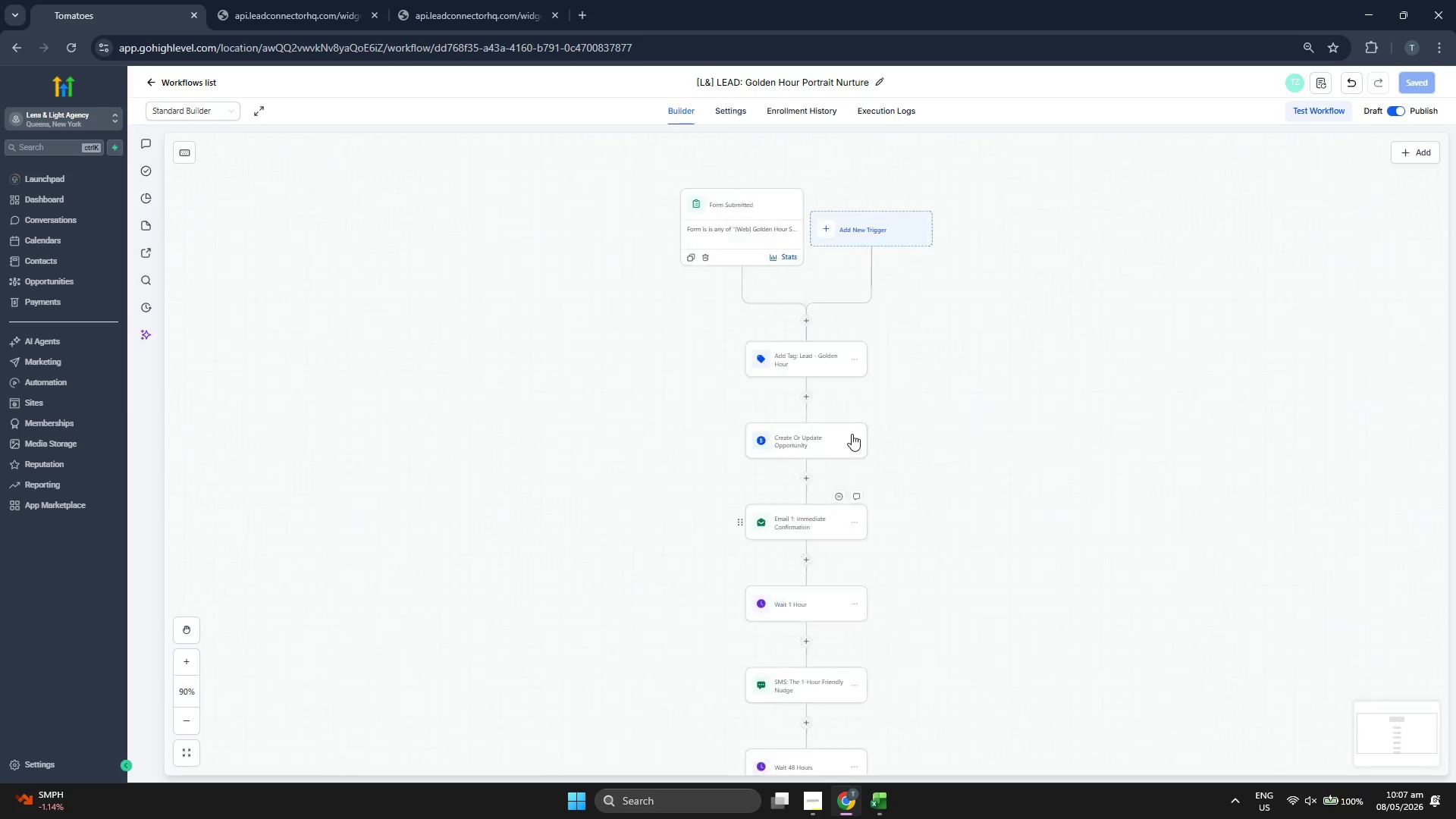 
scroll: coordinate [858, 446], scroll_direction: up, amount: 3.0
 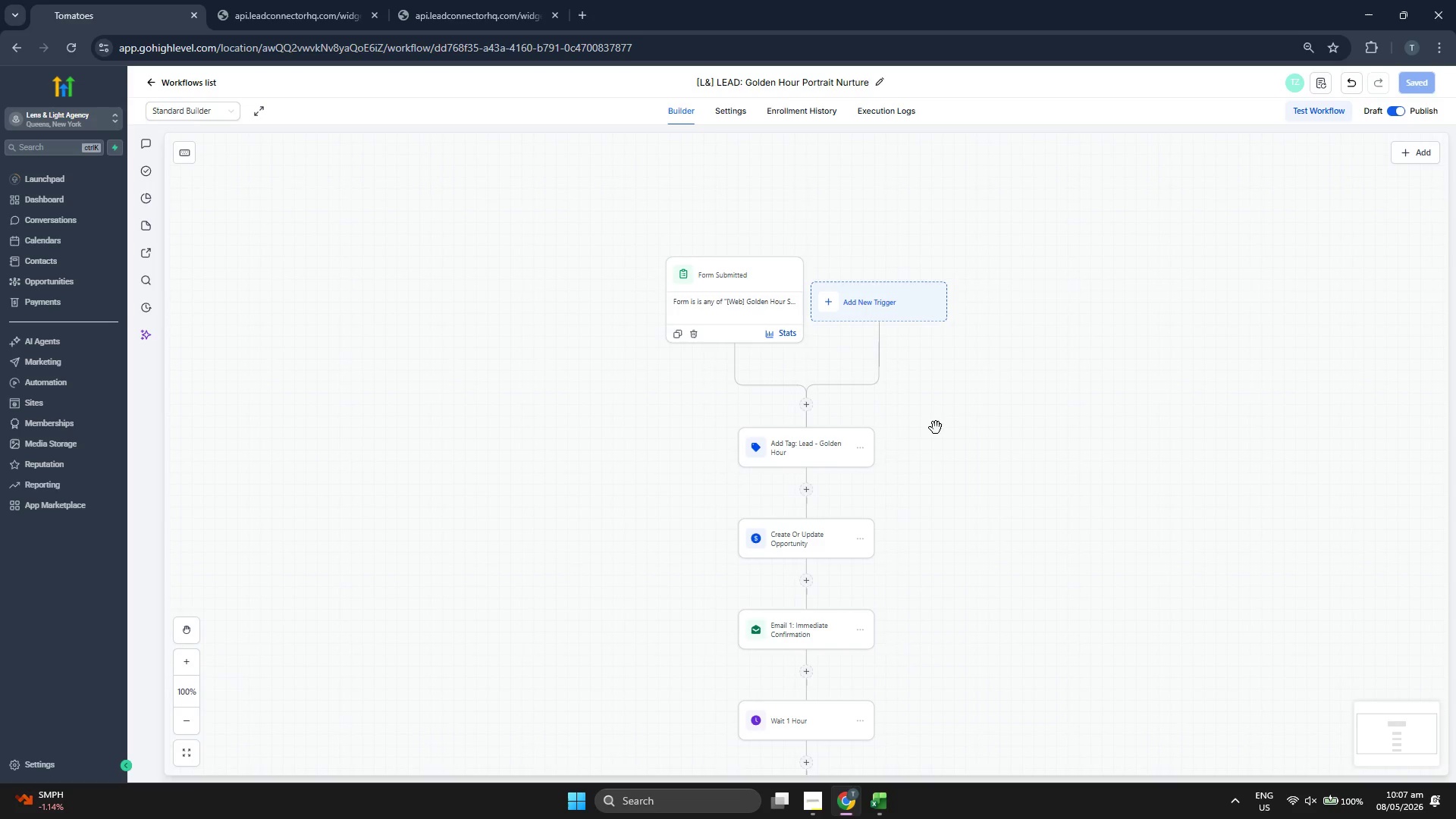 
scroll: coordinate [965, 421], scroll_direction: down, amount: 3.0
 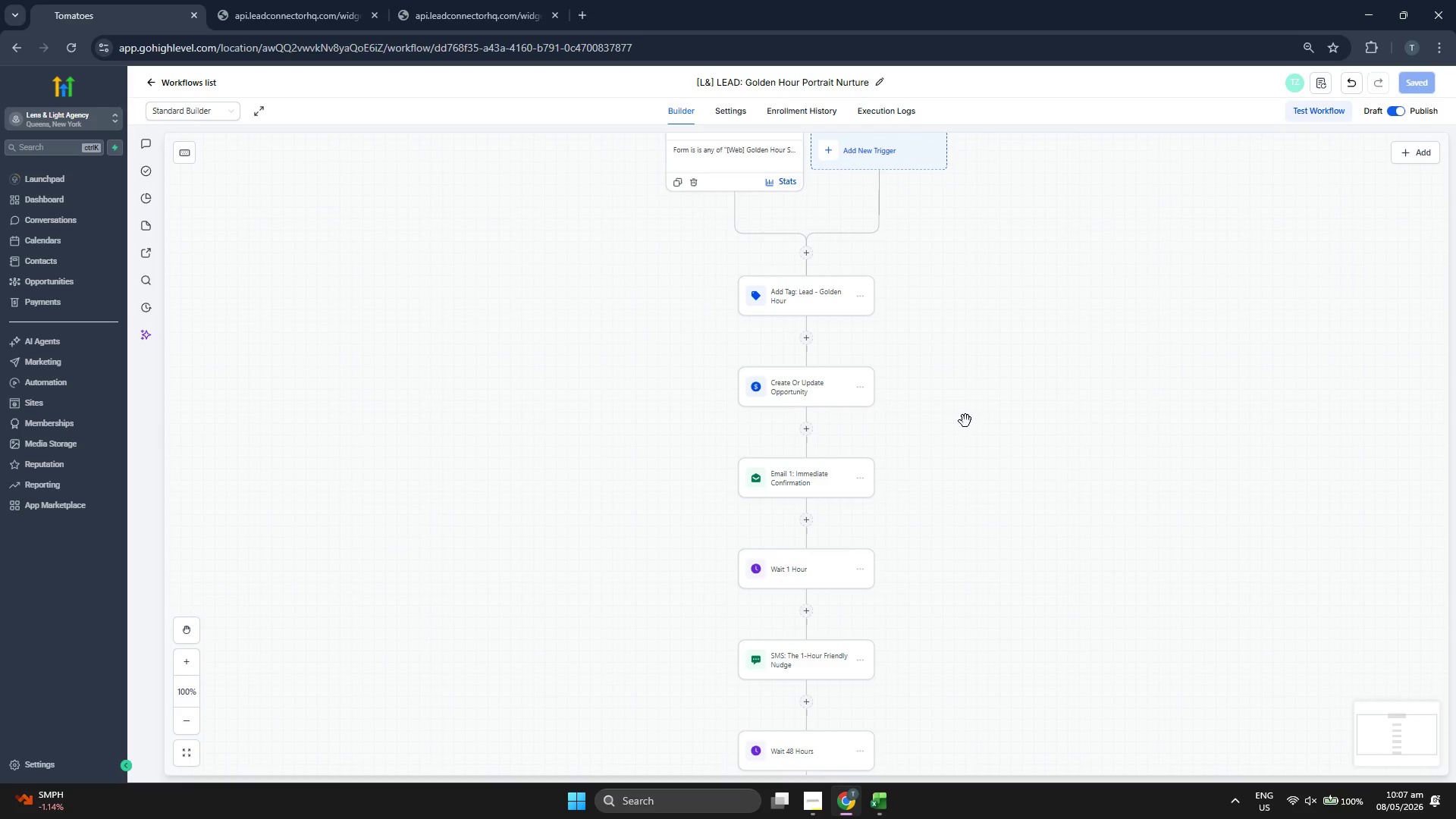 
scroll: coordinate [965, 421], scroll_direction: none, amount: 0.0
 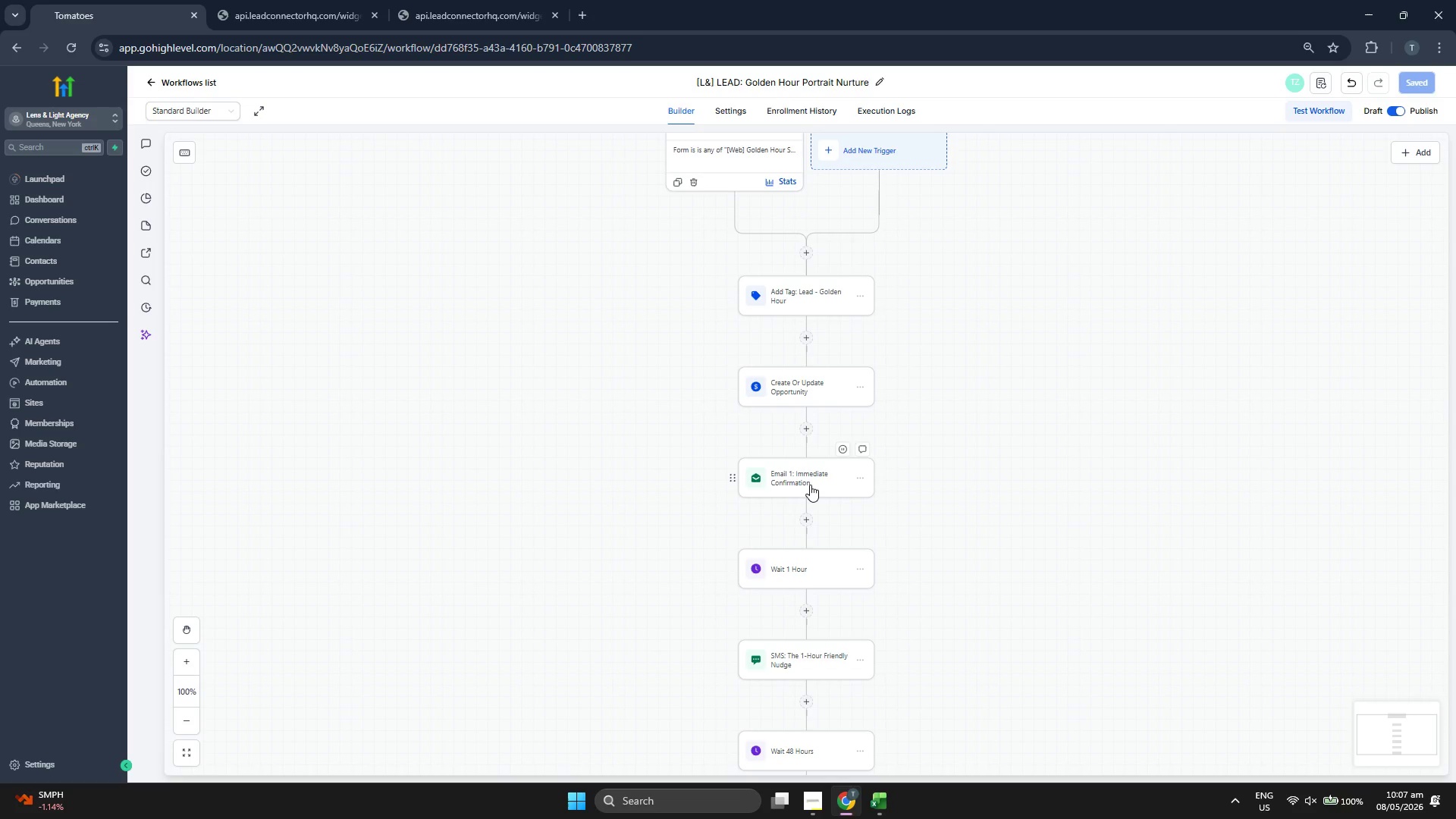 
wait(6.59)
 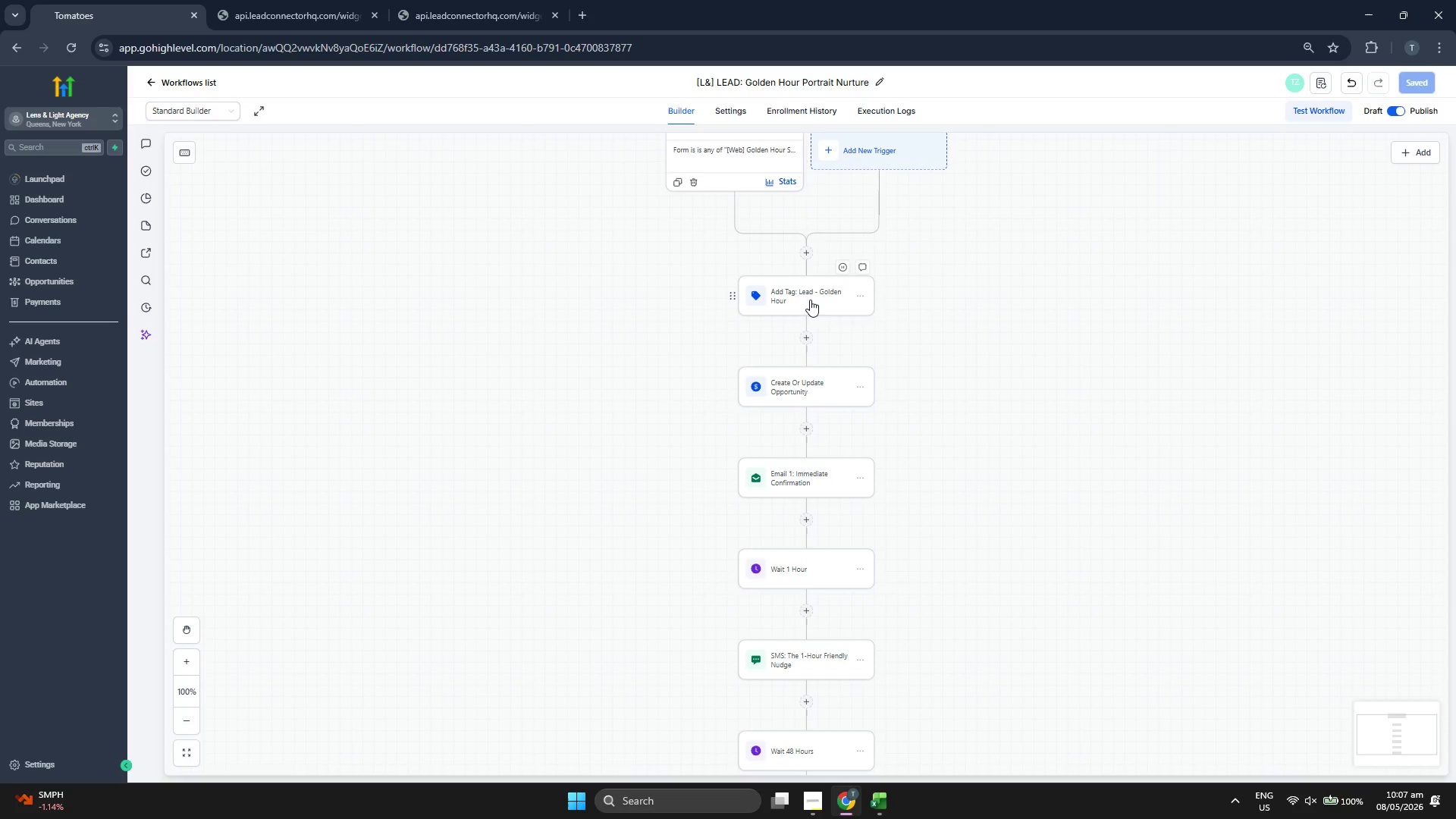 
scroll: coordinate [908, 441], scroll_direction: down, amount: 1.0
 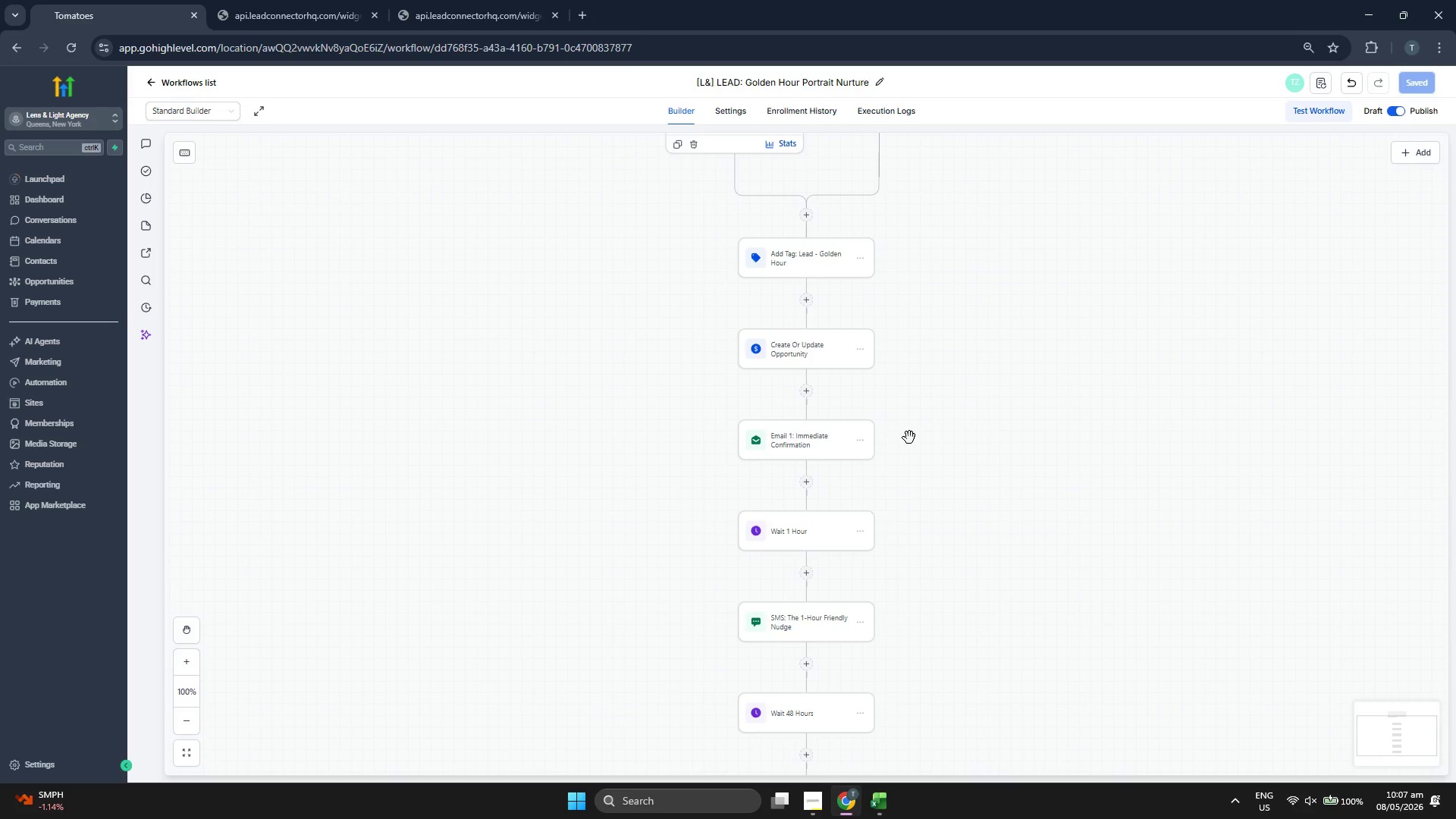 
left_click([784, 446])
 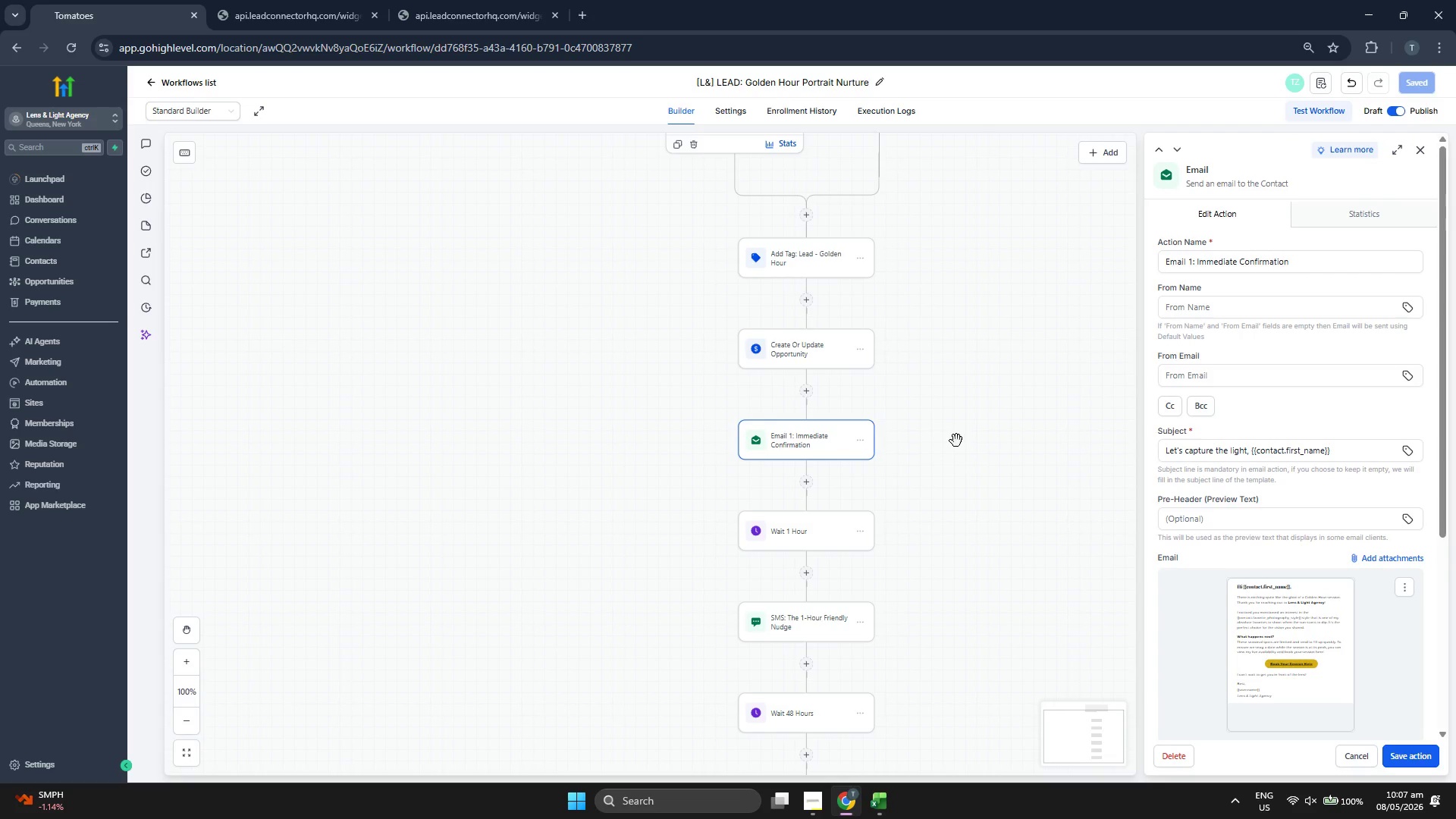 
wait(5.8)
 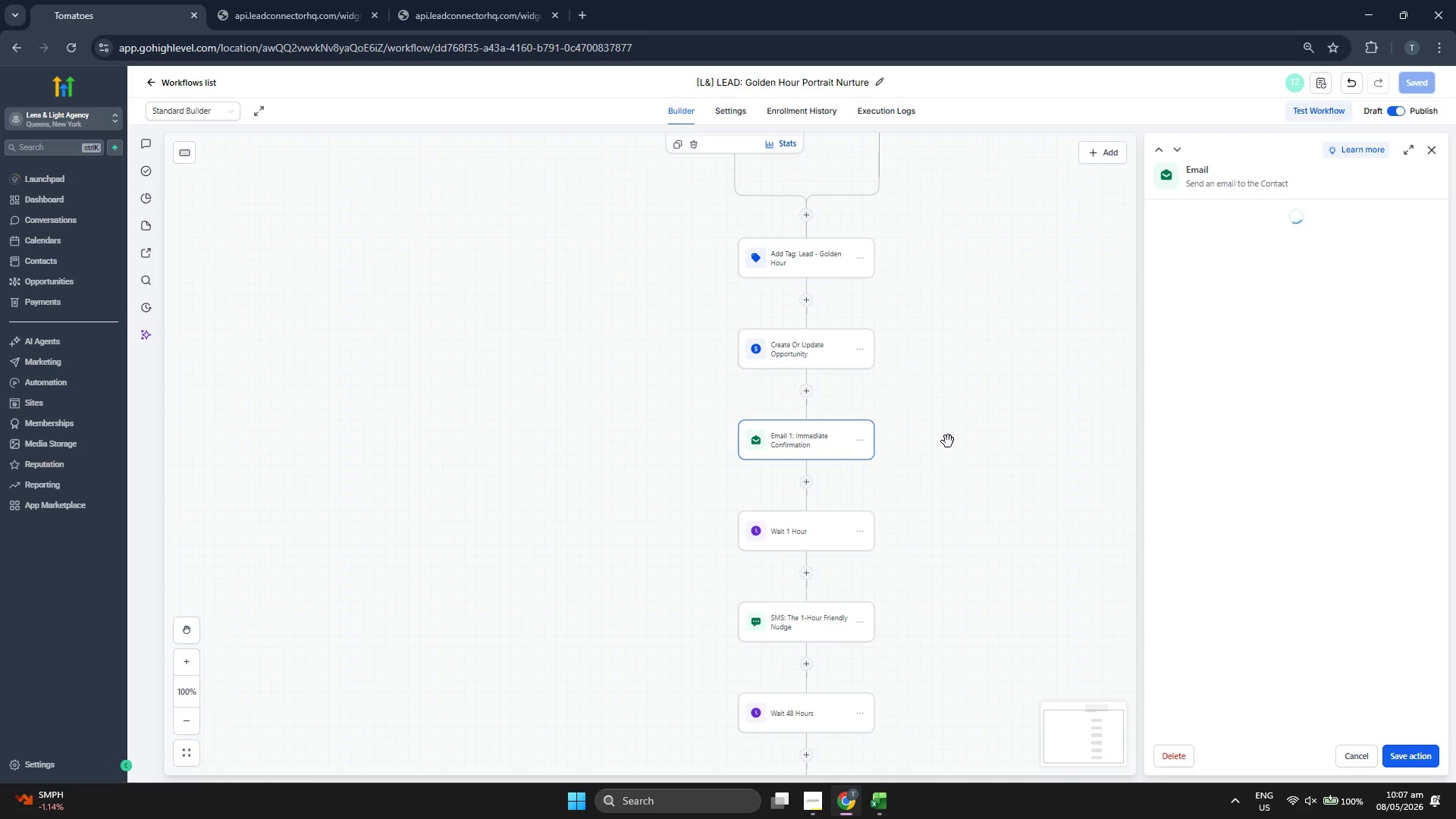 
scroll: coordinate [1247, 484], scroll_direction: down, amount: 4.0
 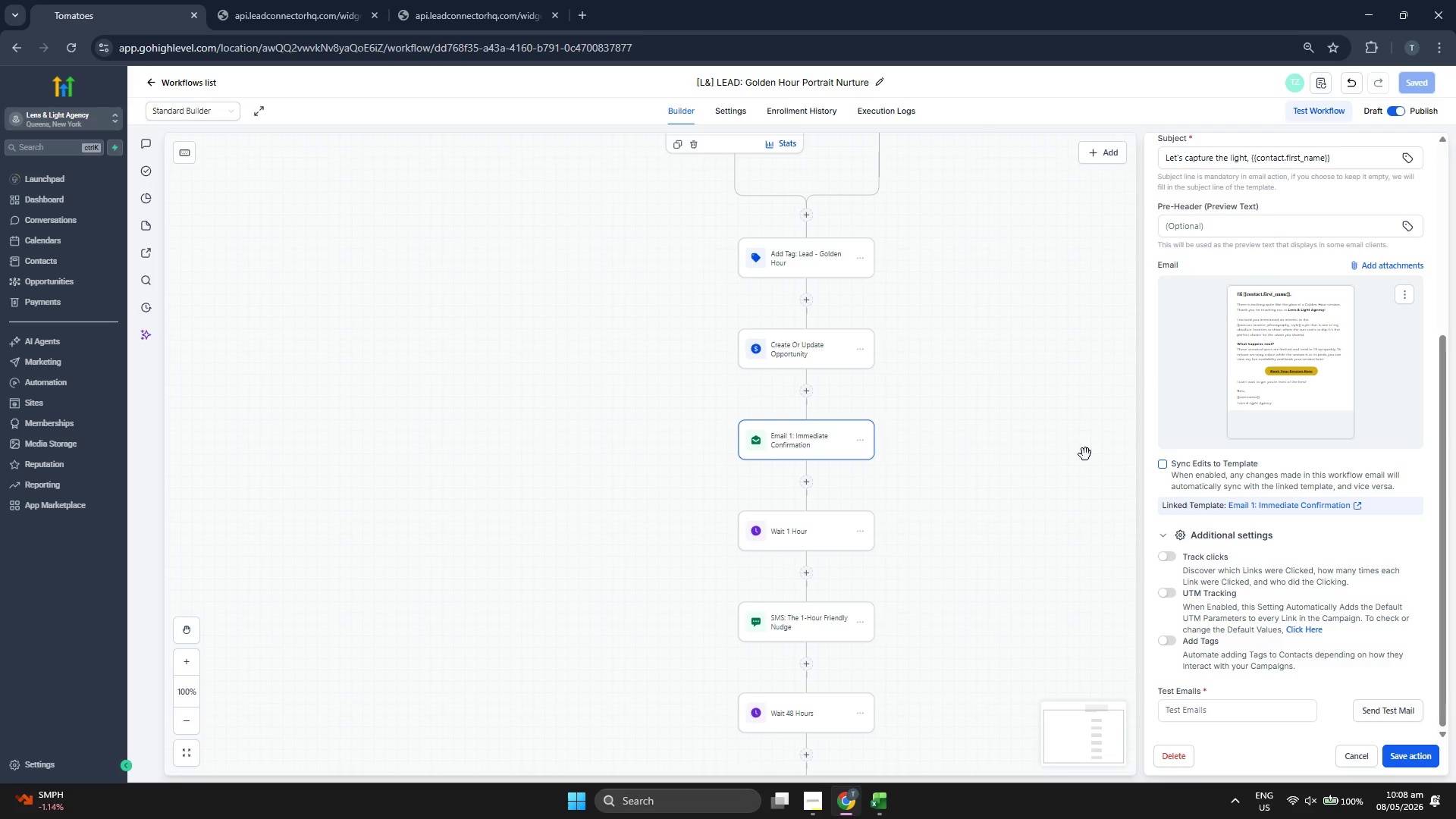 
left_click_drag(start_coordinate=[965, 419], to_coordinate=[986, 433])
 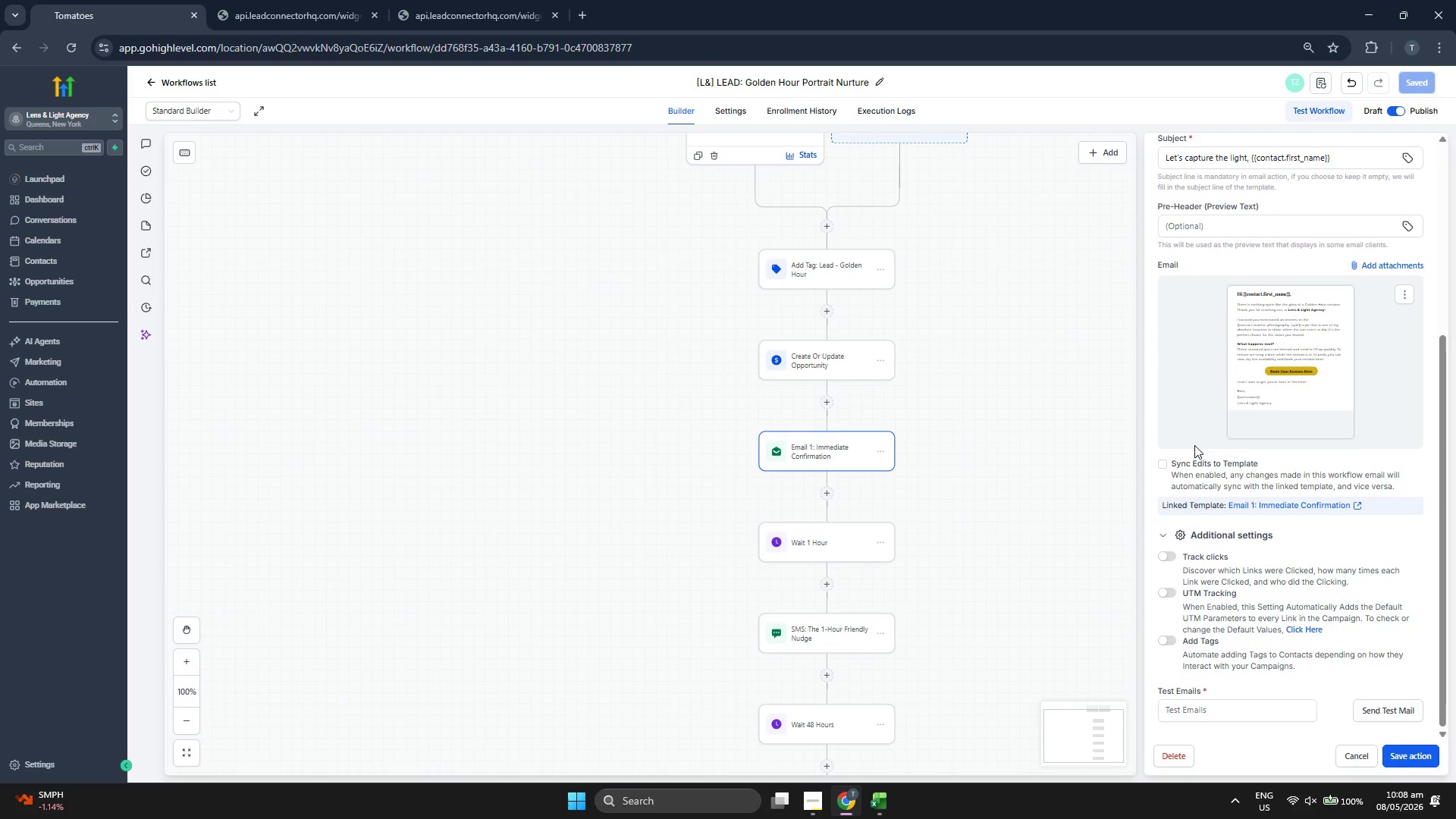 
scroll: coordinate [1247, 455], scroll_direction: down, amount: 1.0
 